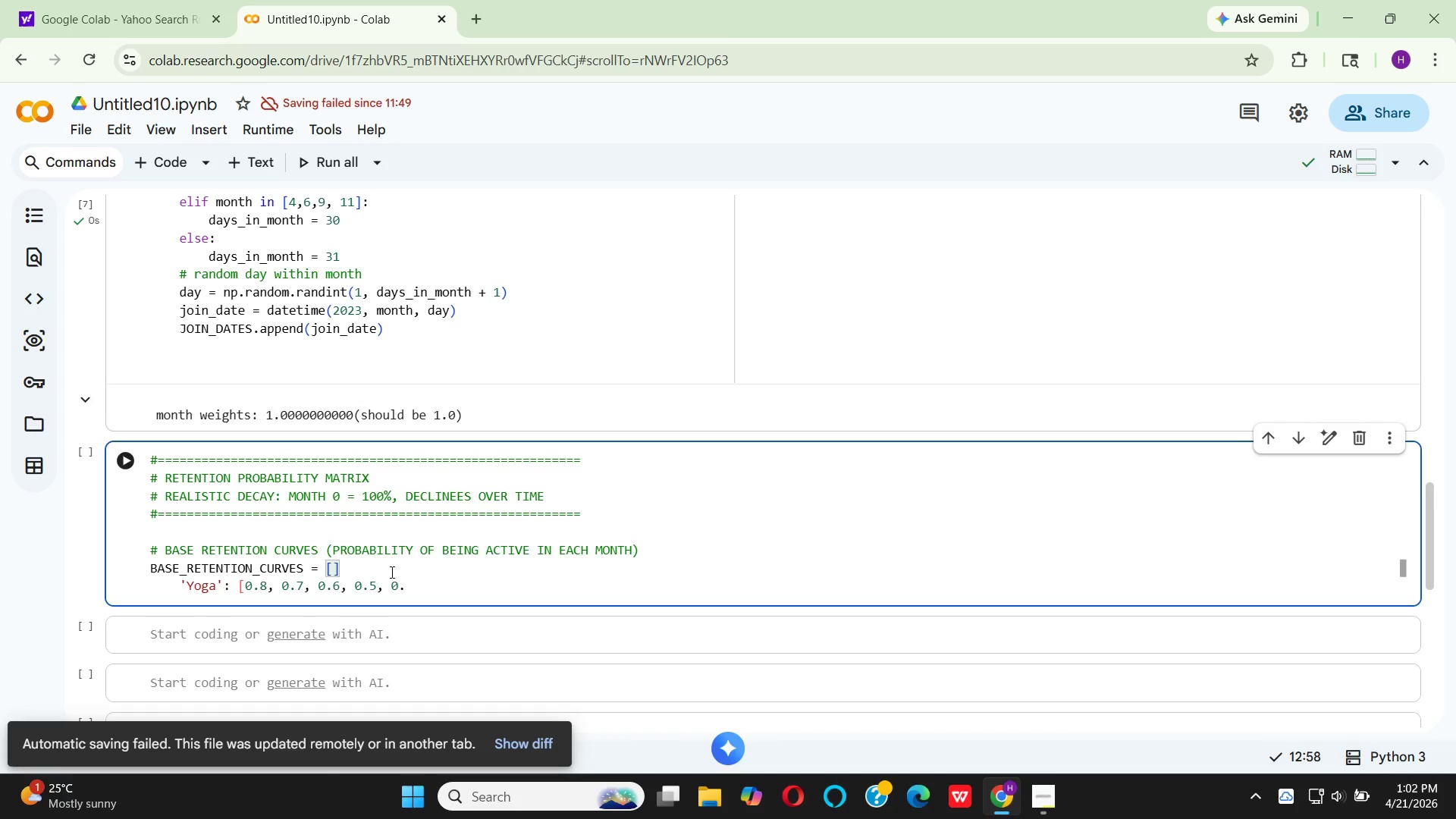 
left_click_drag(start_coordinate=[434, 582], to_coordinate=[176, 586])
 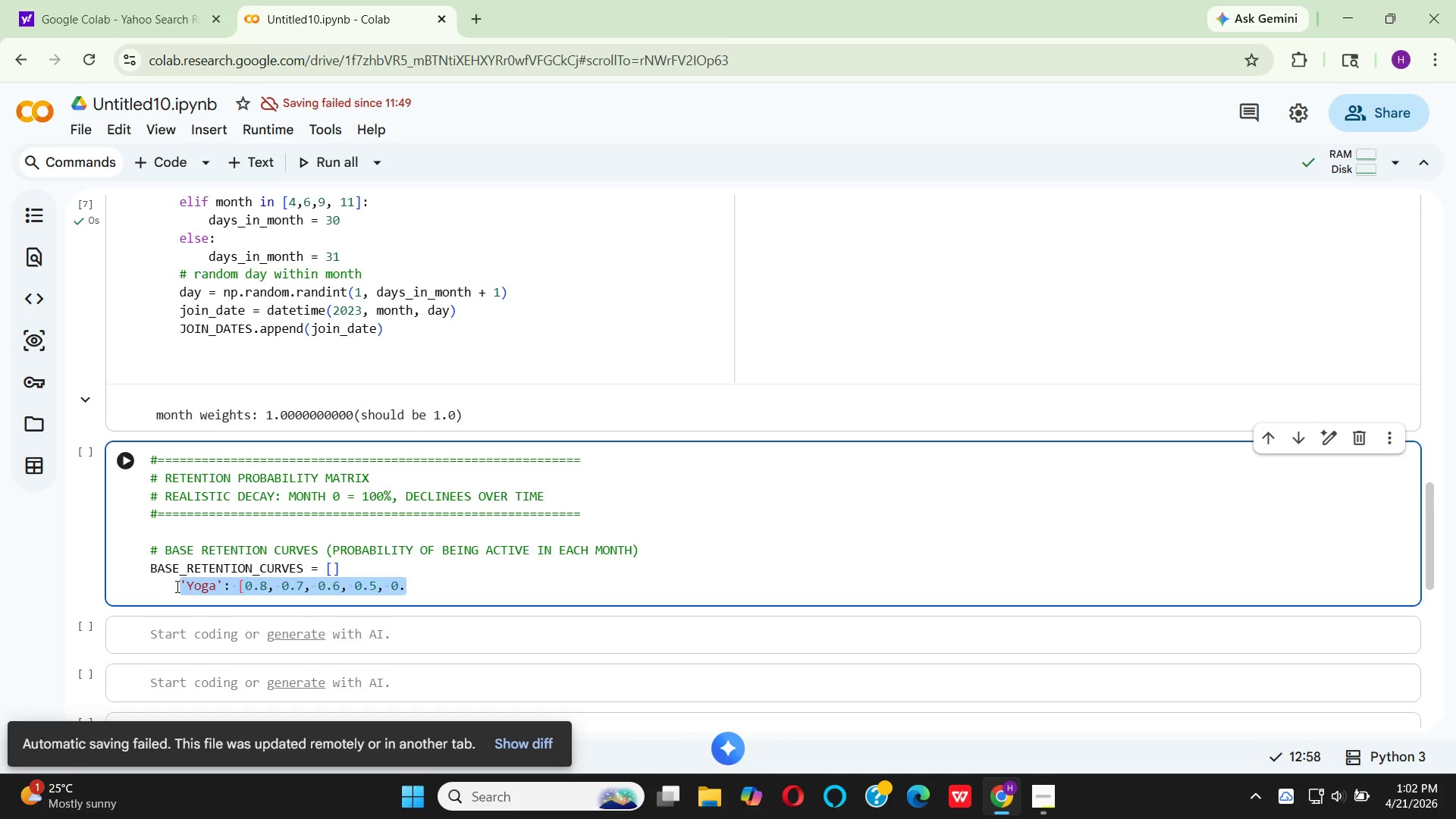 
key(Backspace)
 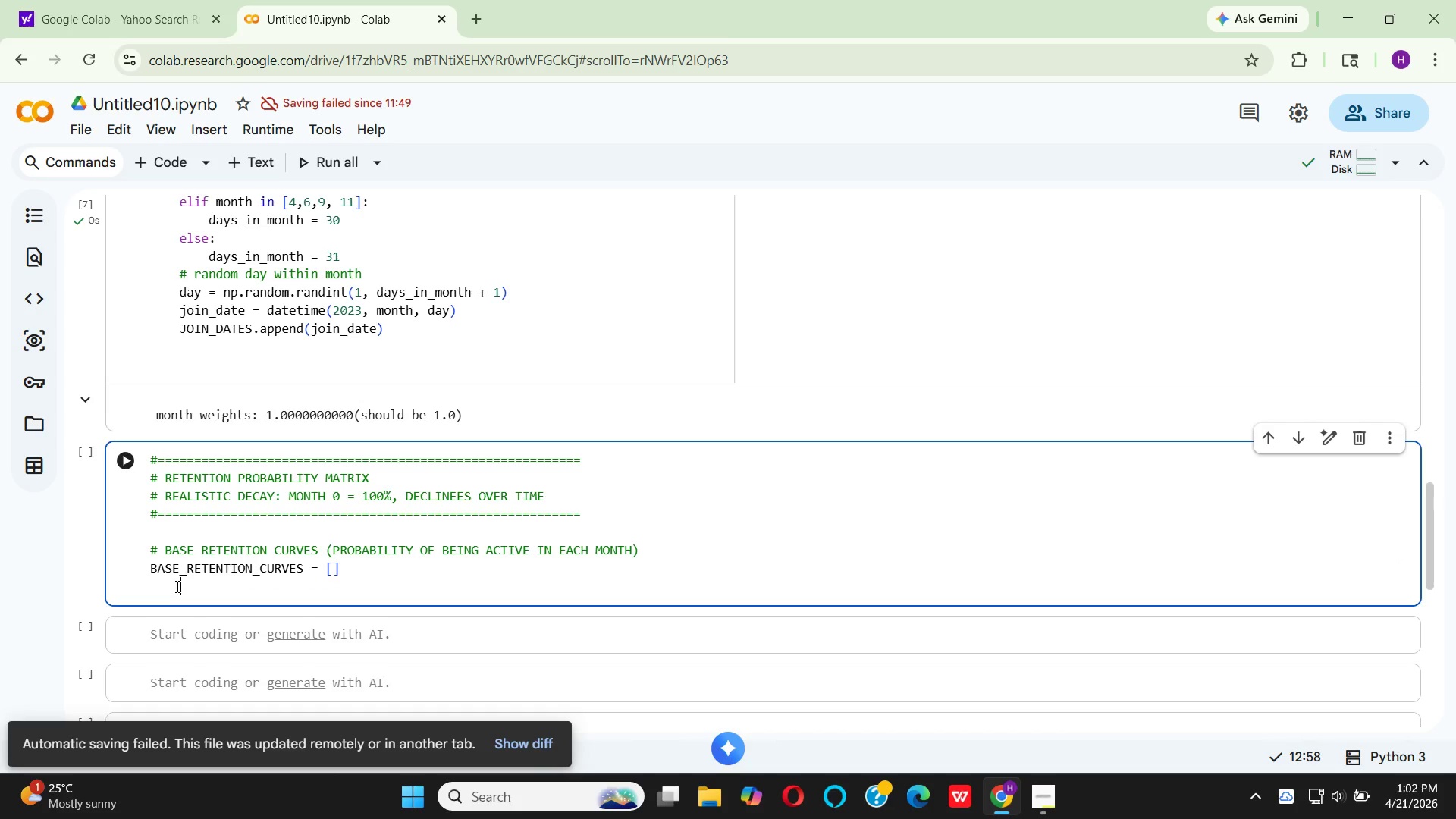 
key(Backspace)
 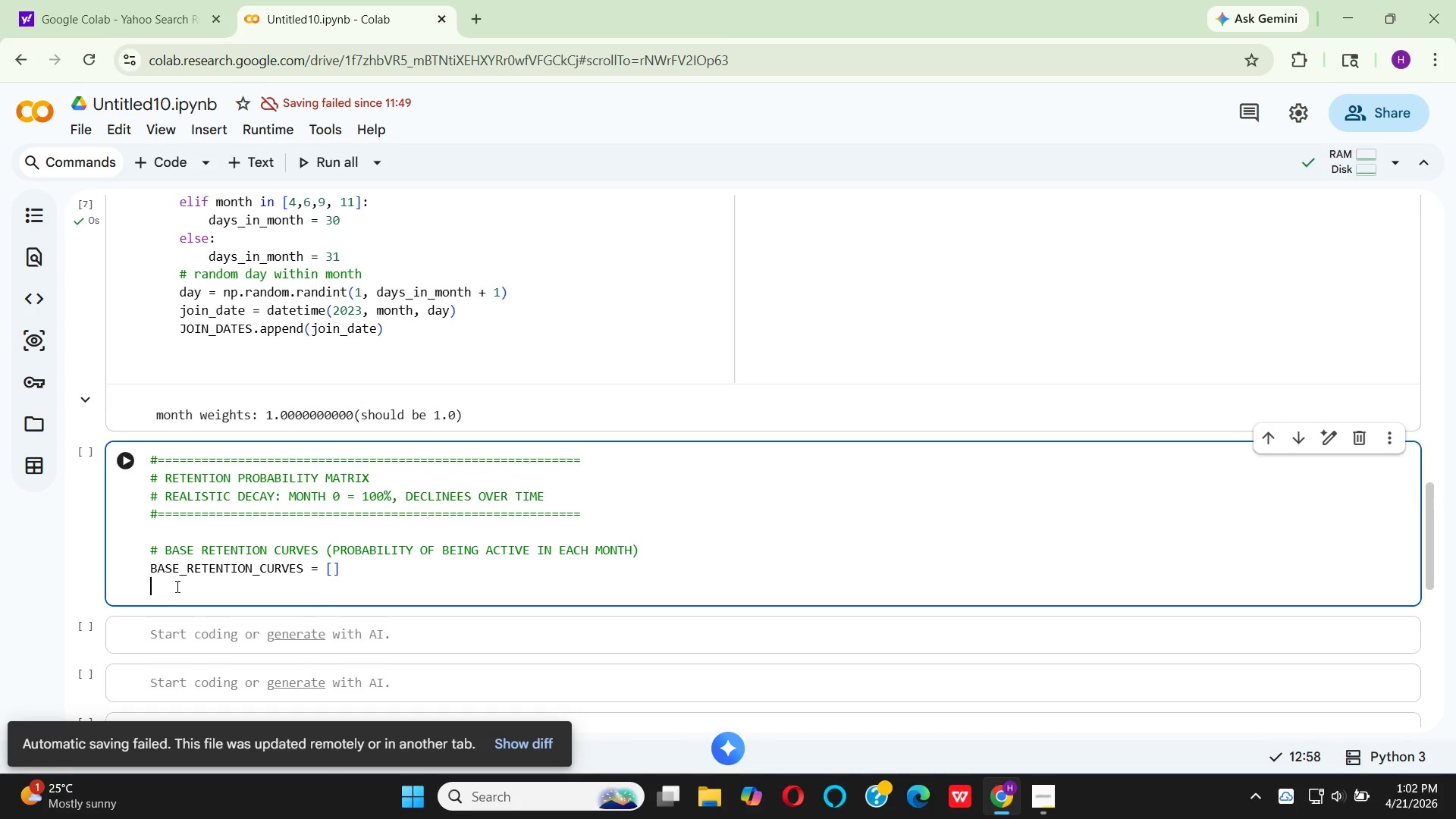 
key(Backspace)
 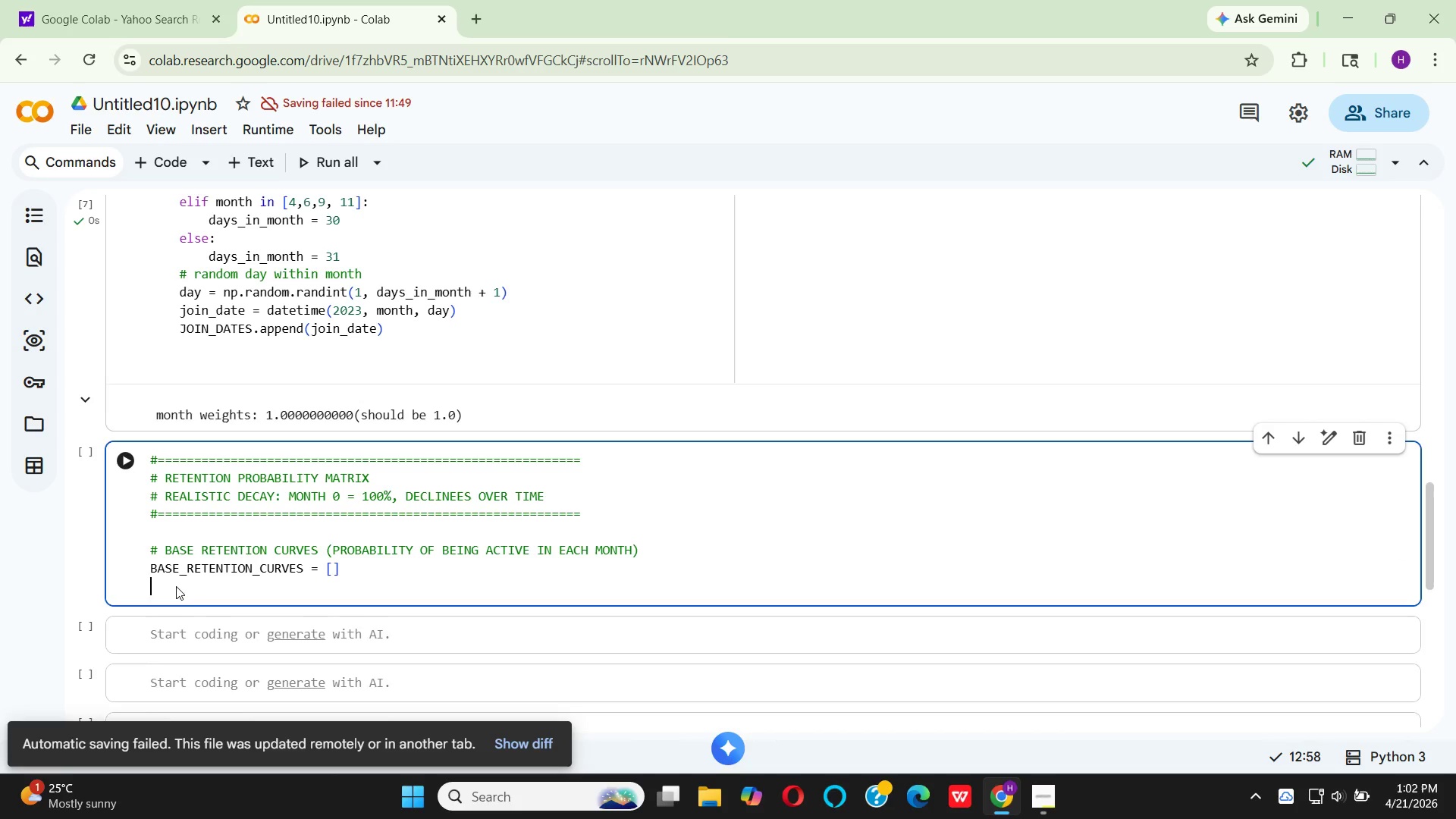 
key(Backspace)
 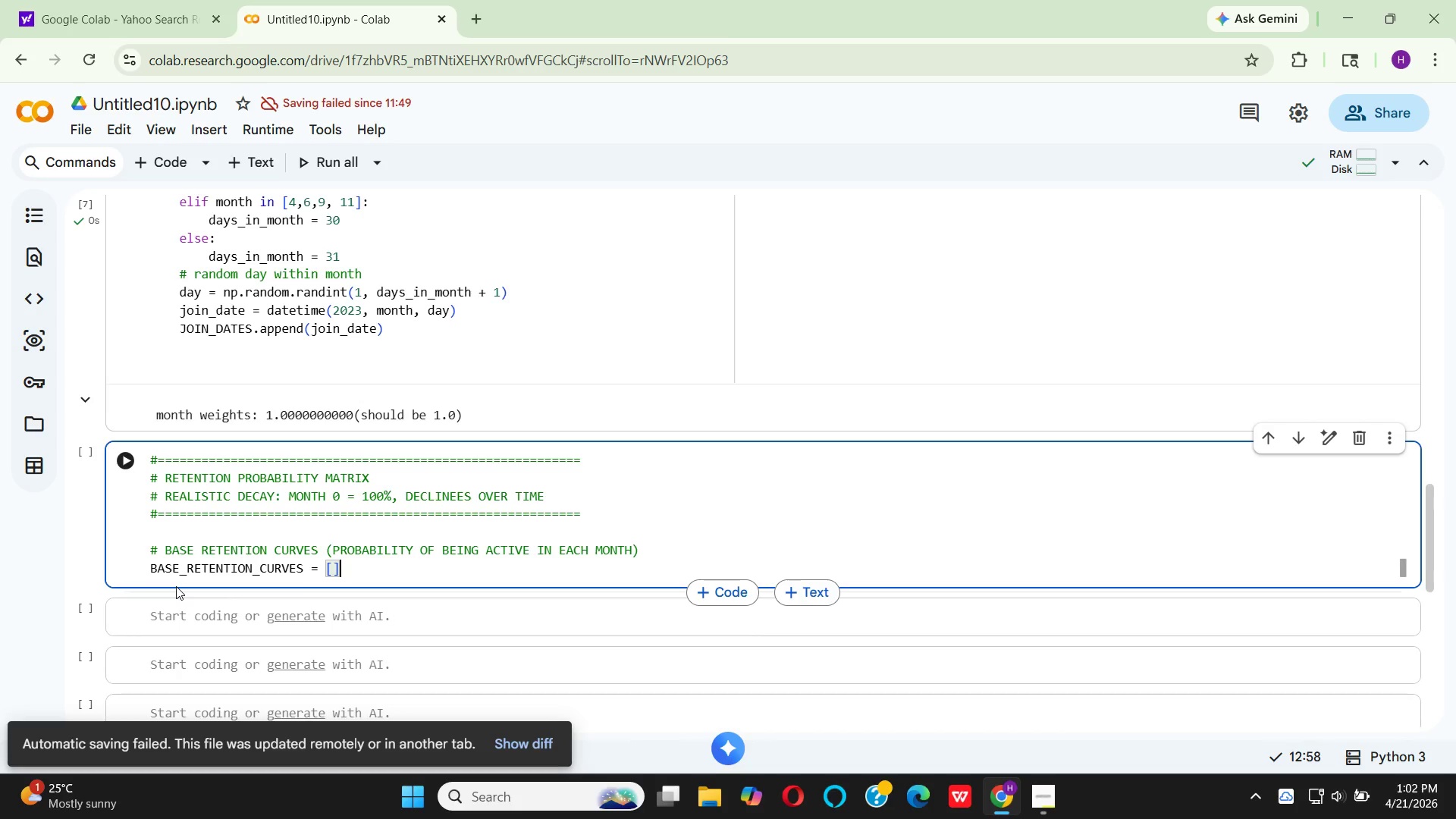 
key(ArrowLeft)
 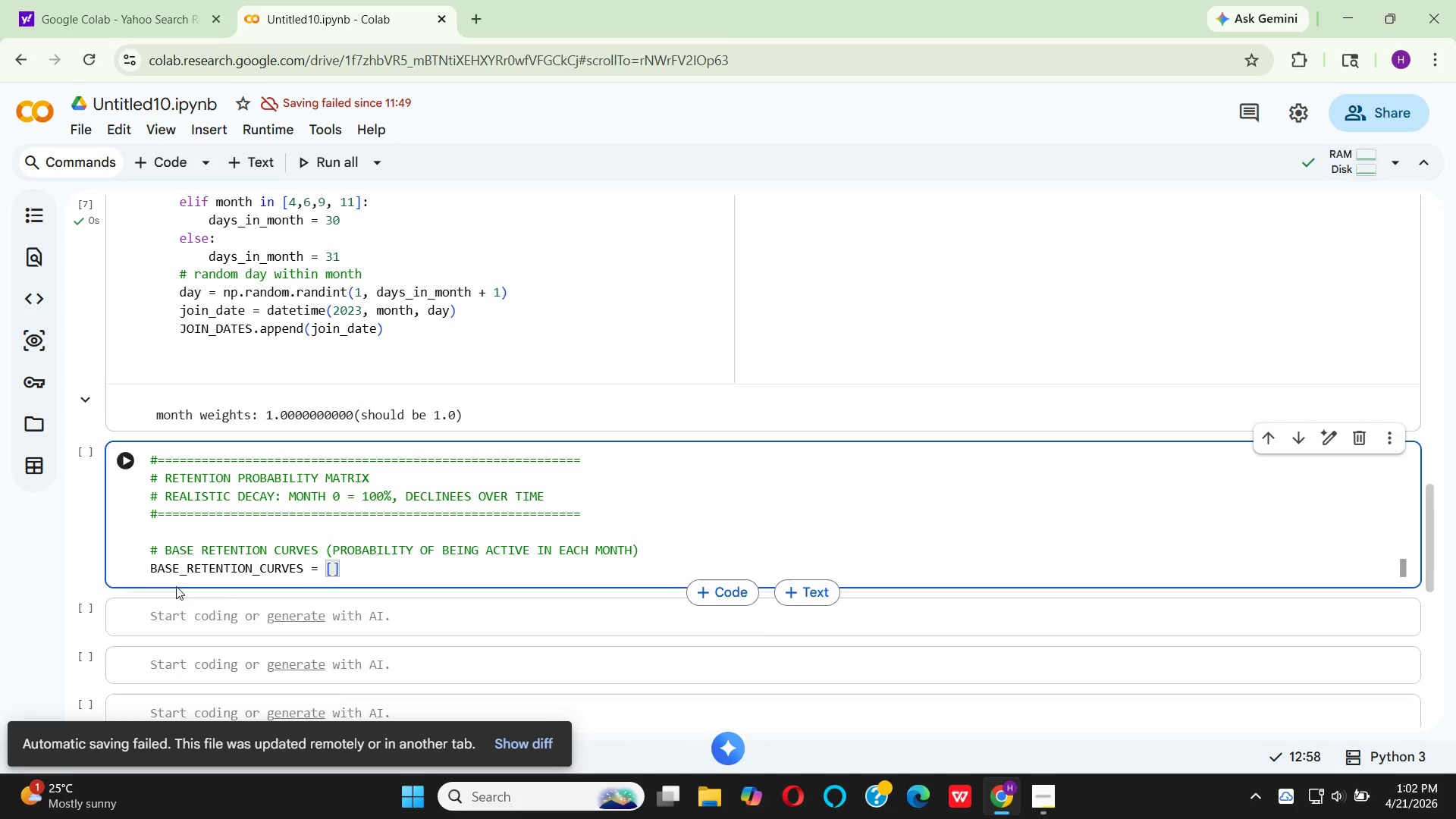 
type( 1.00, 0.72)
 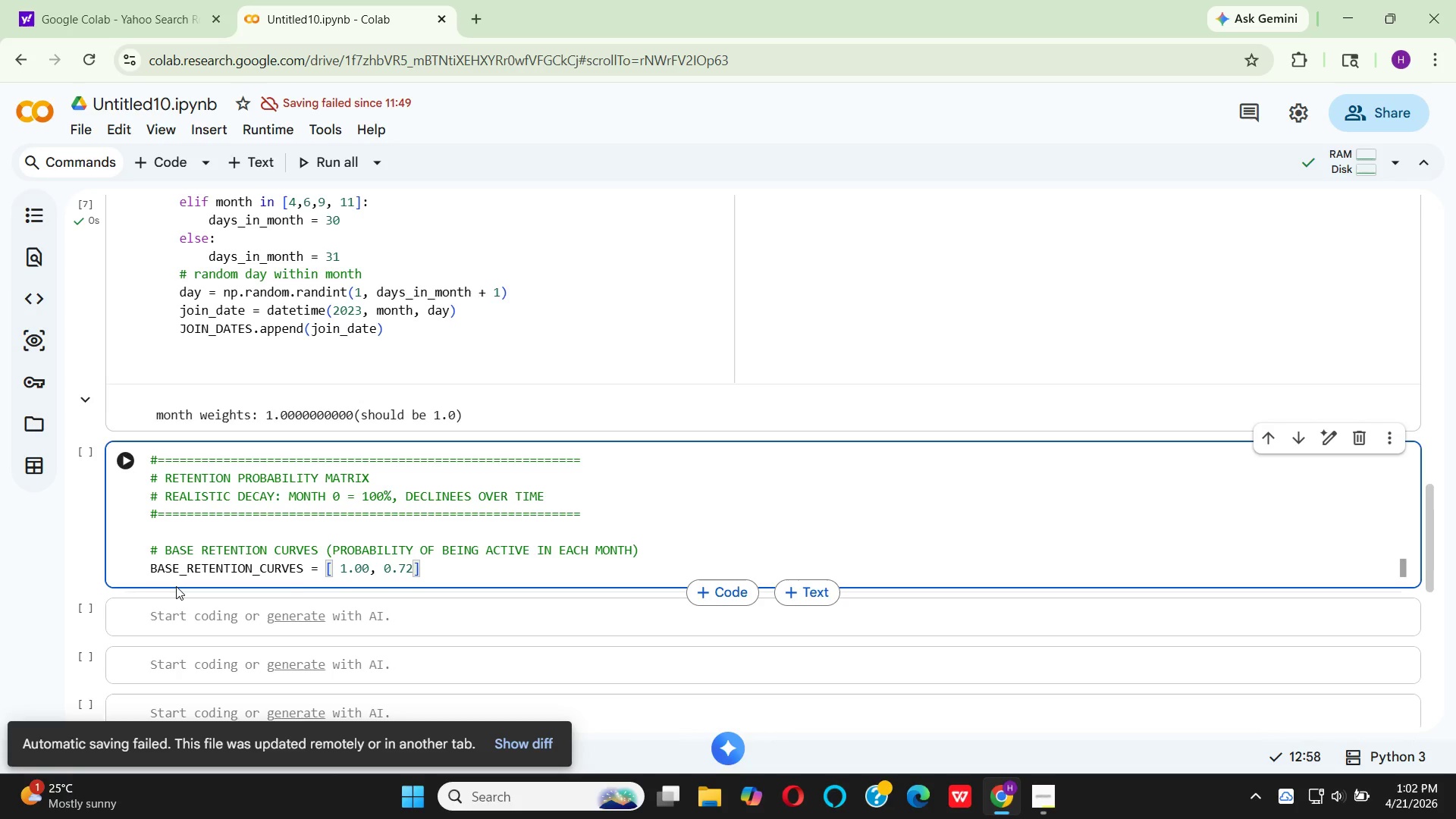 
type(, 0.60,)
 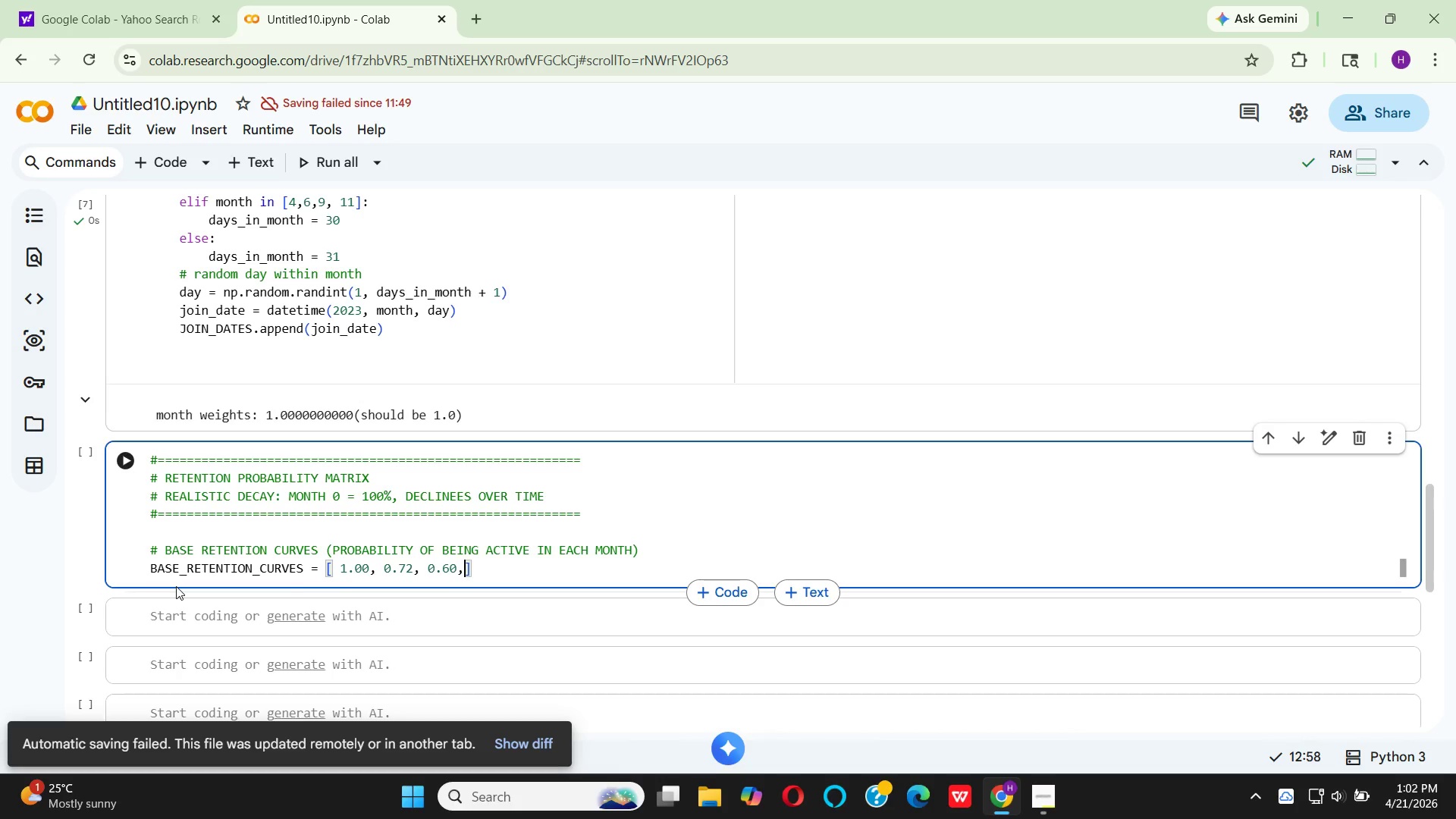 
key(ArrowRight)
 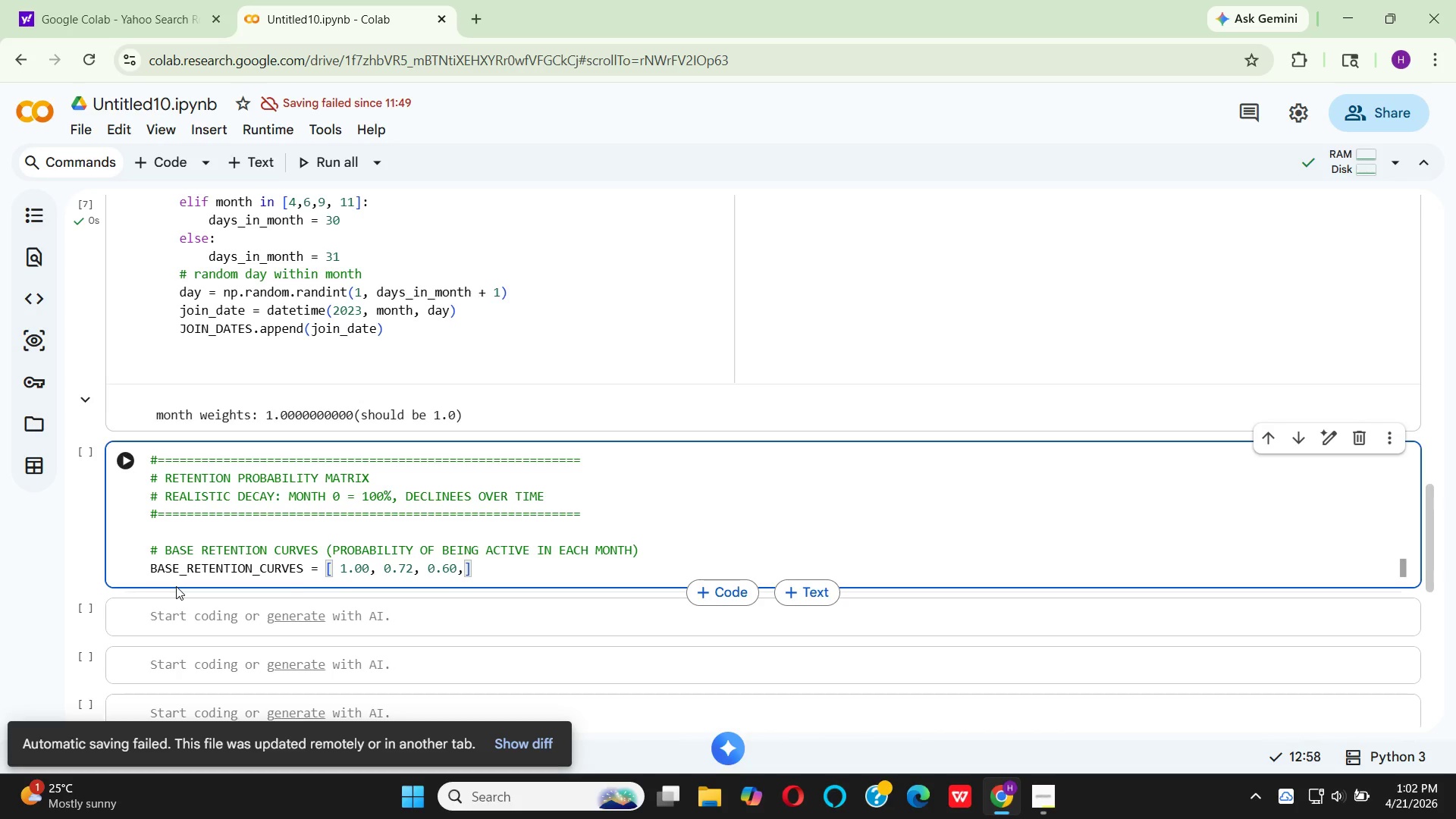 
key(ArrowLeft)
 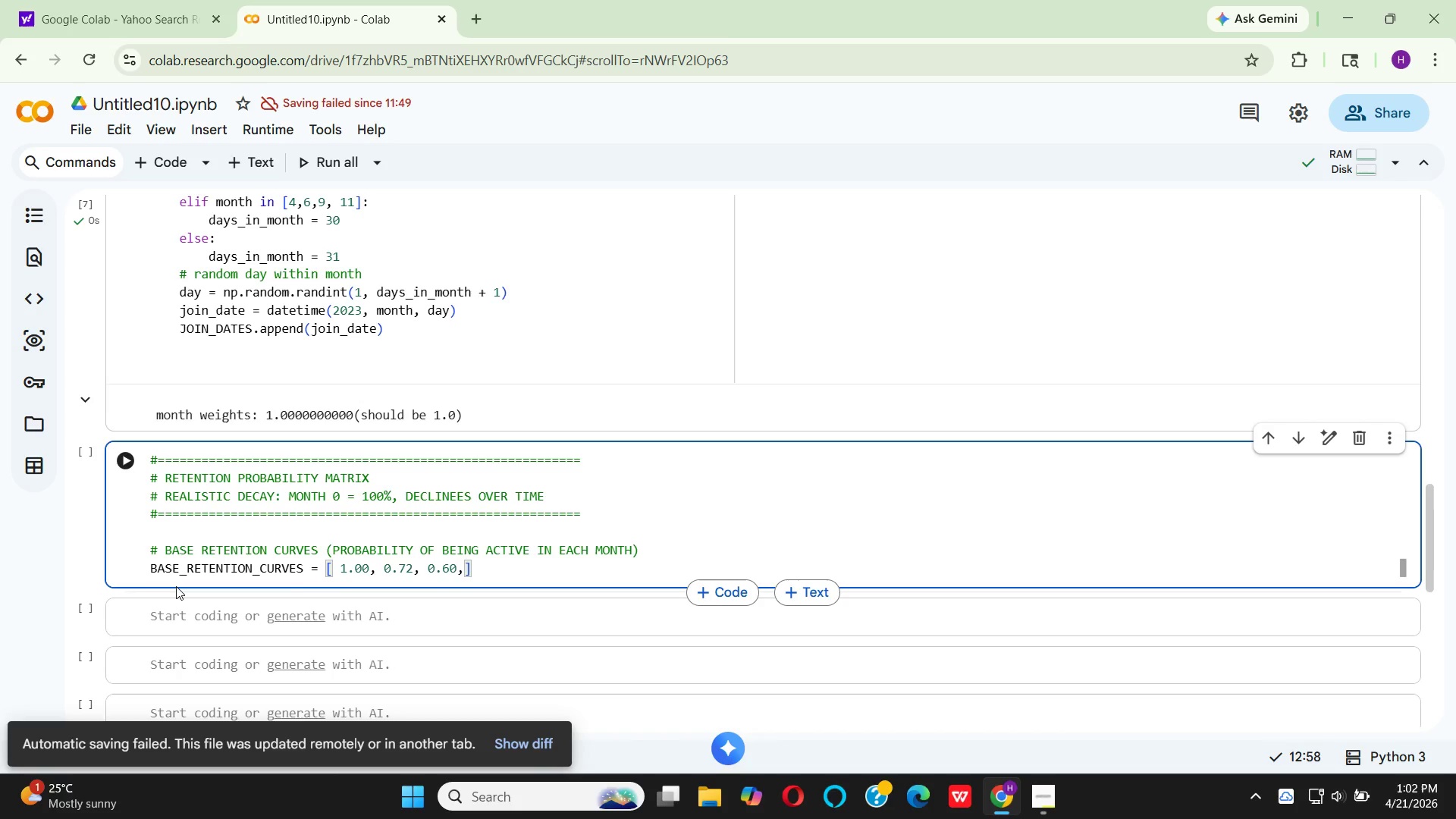 
key(Space)
 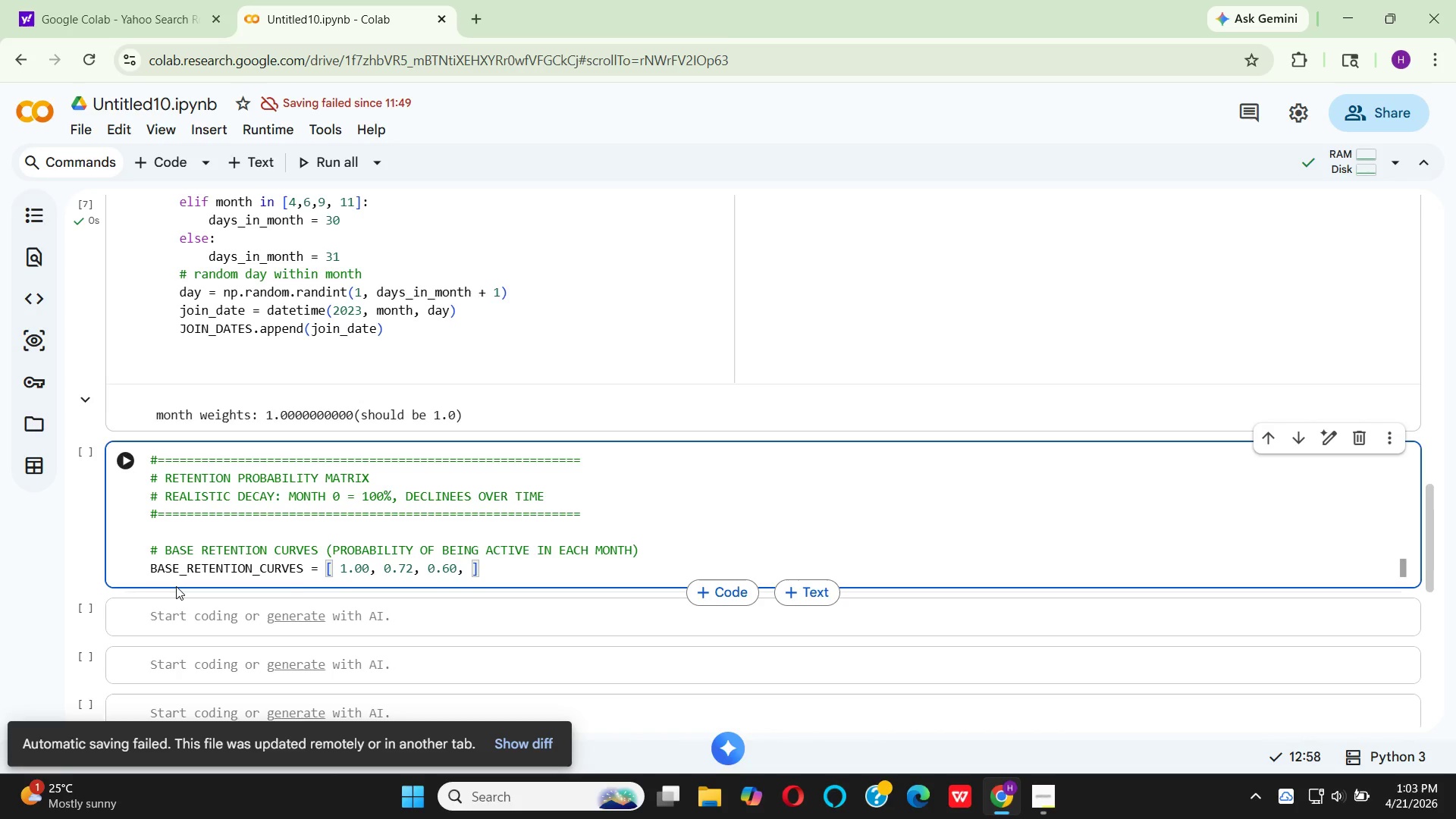 
wait(11.48)
 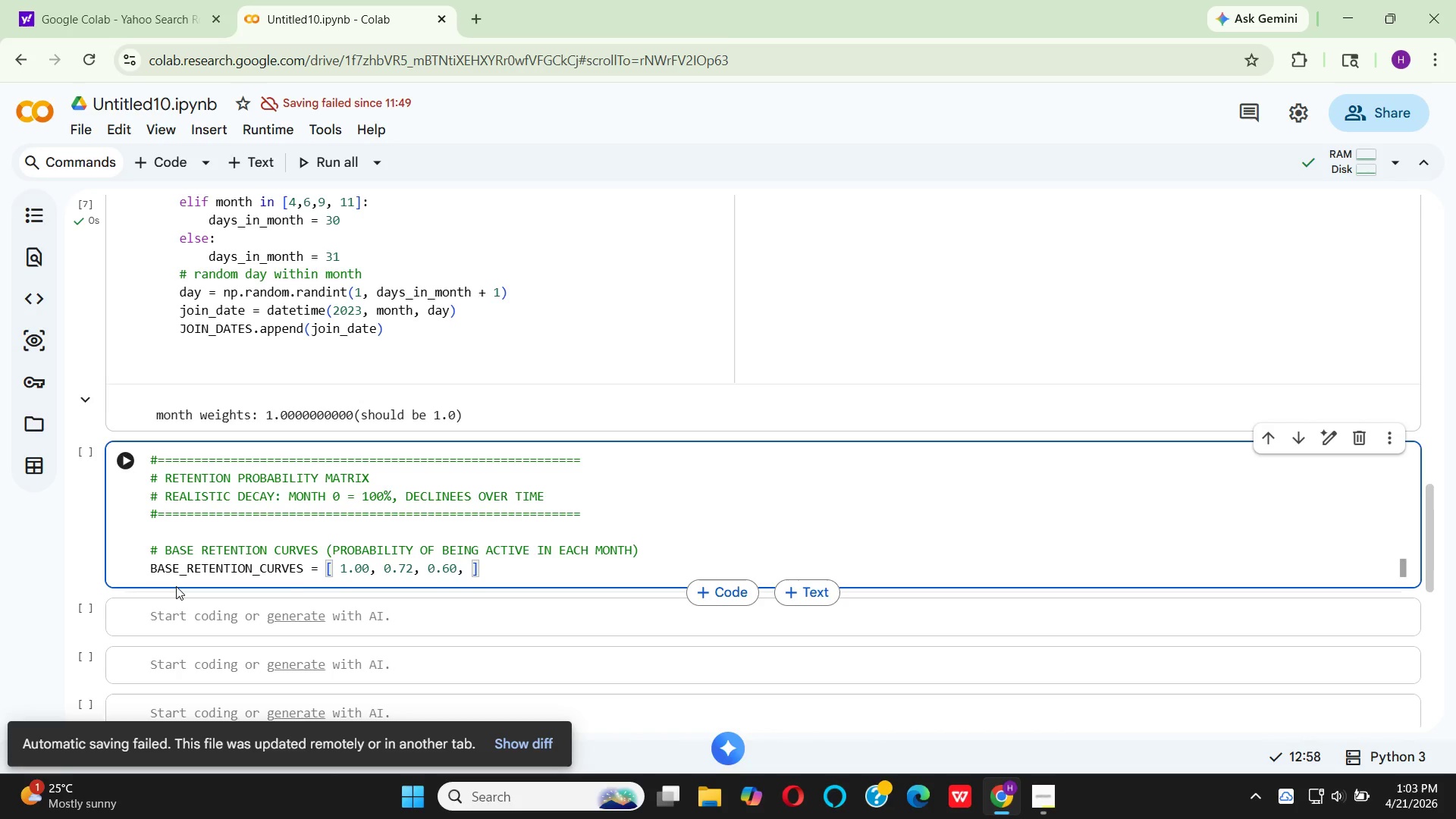 
type(0.52, )
 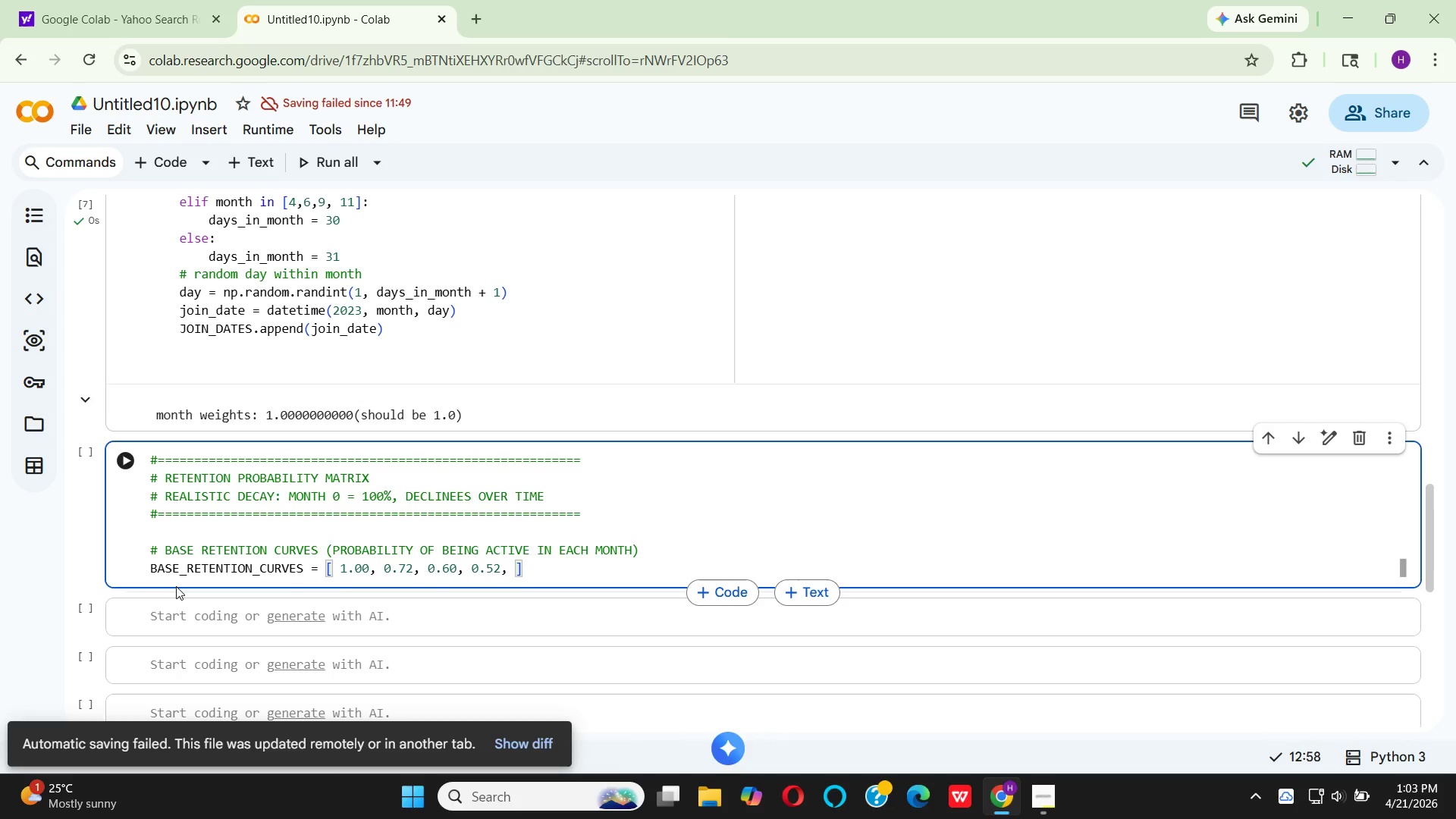 
type(0.46, )
 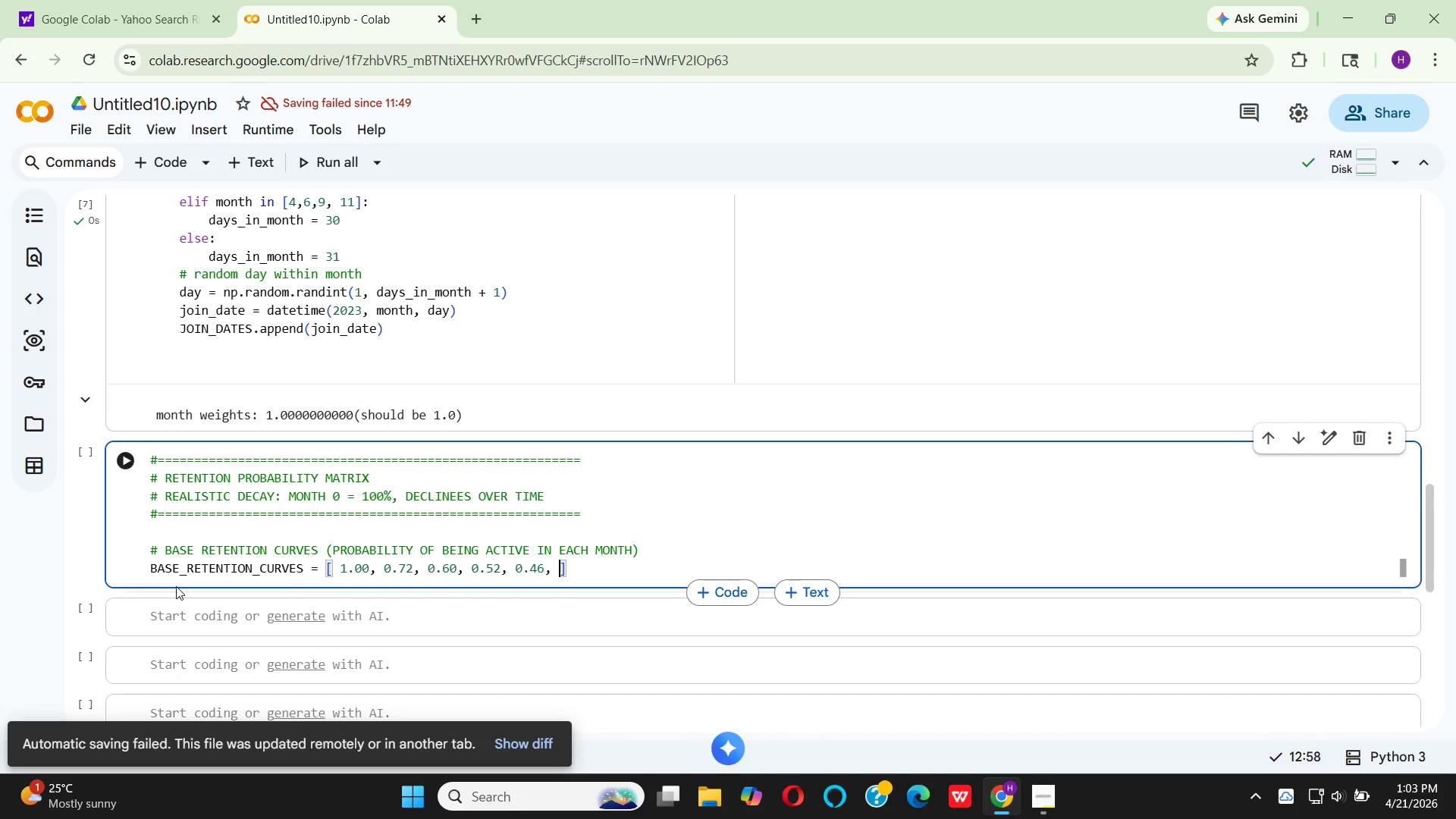 
wait(5.81)
 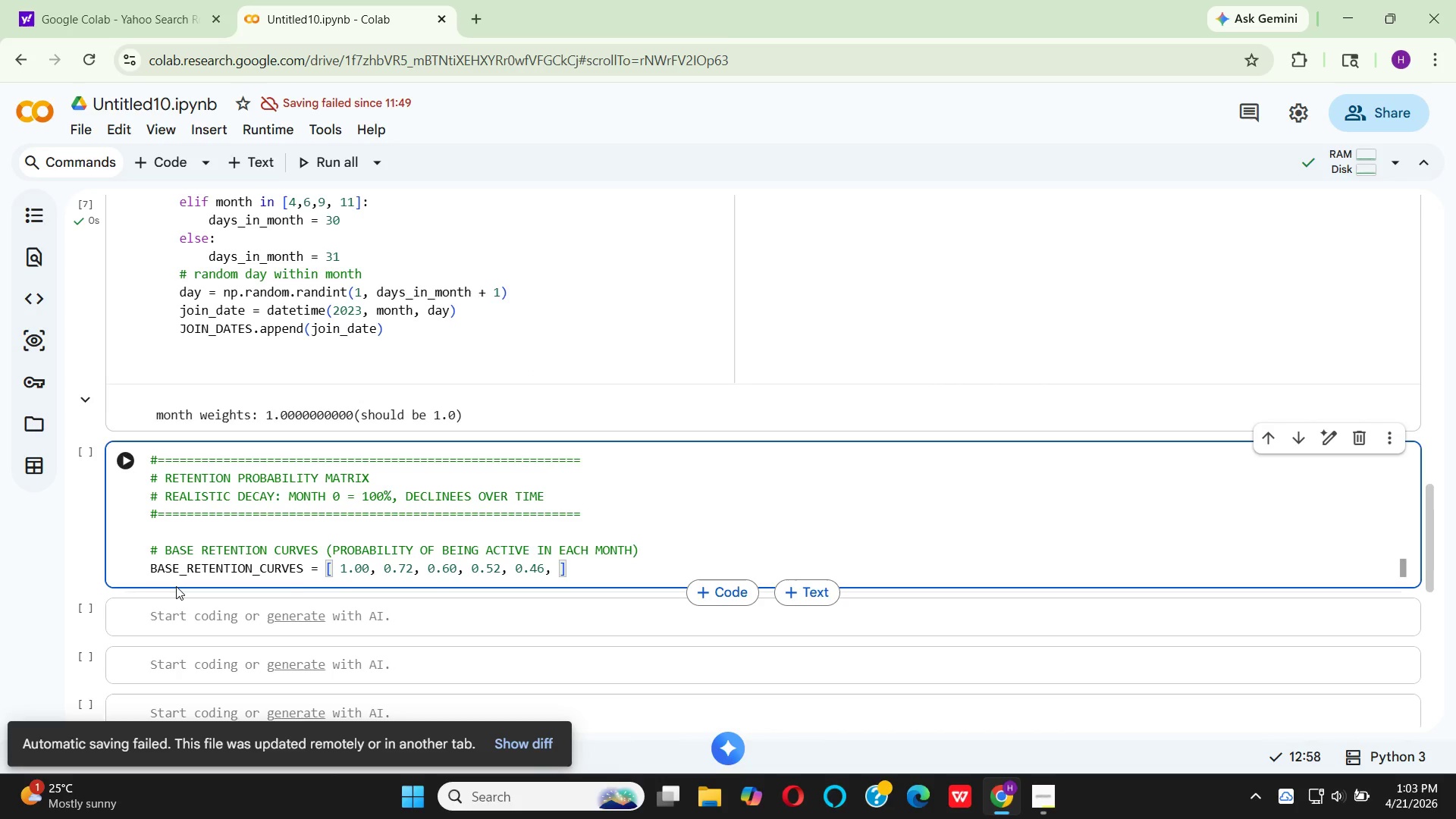 
type(0.41, 0.37, 0.34, 0.31)
 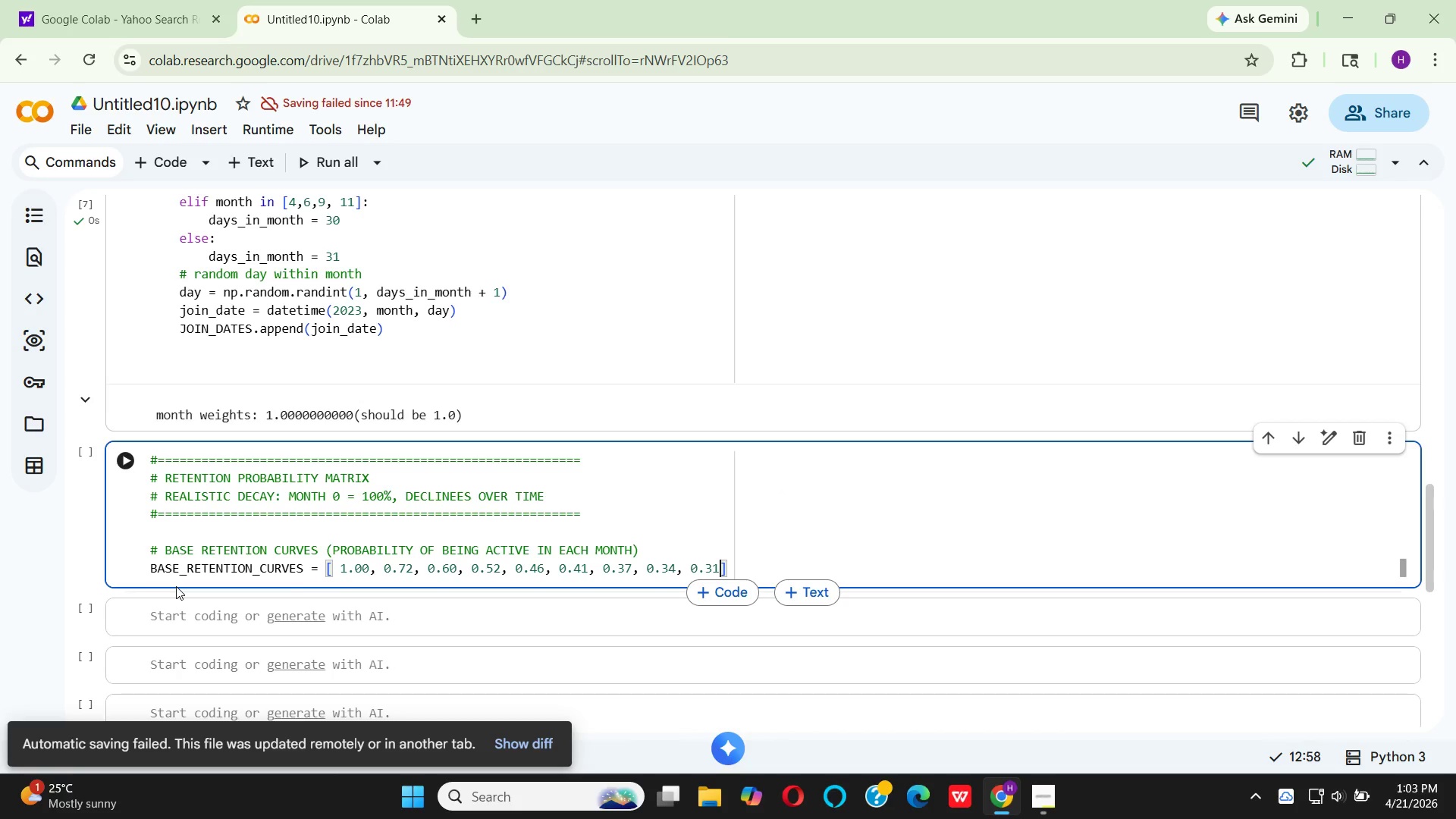 
key(Comma)
 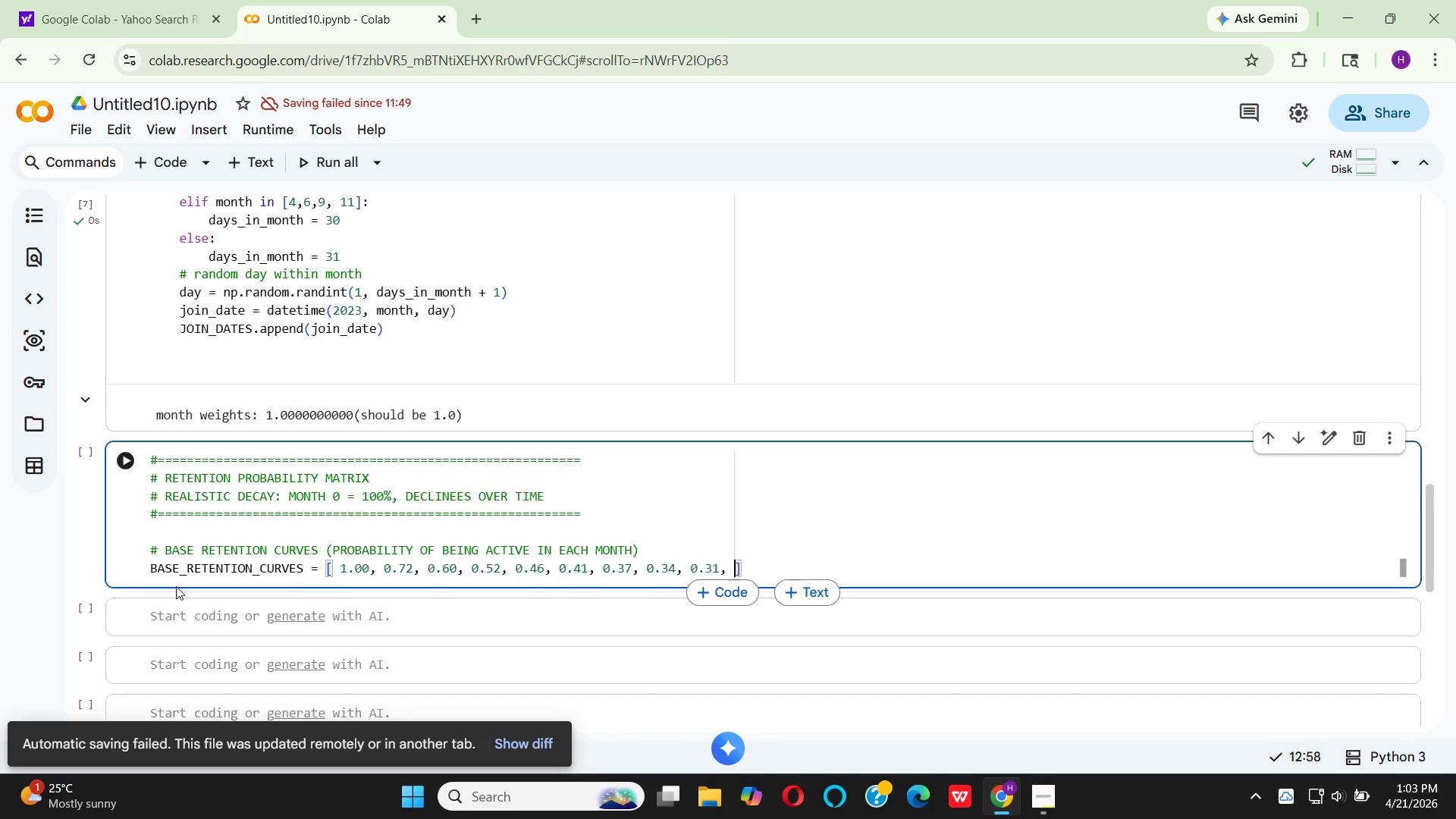 
key(Space)
 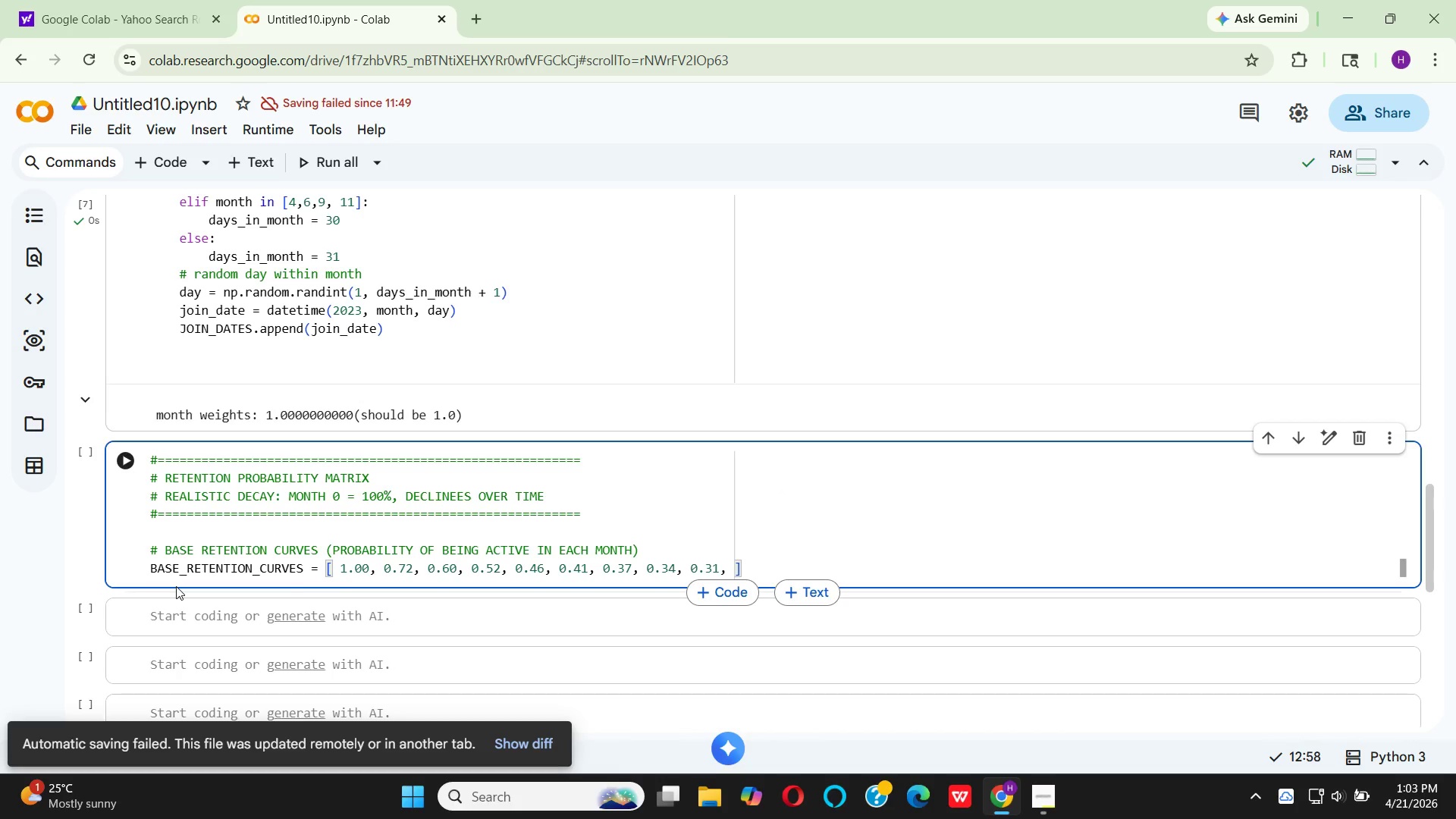 
wait(5.11)
 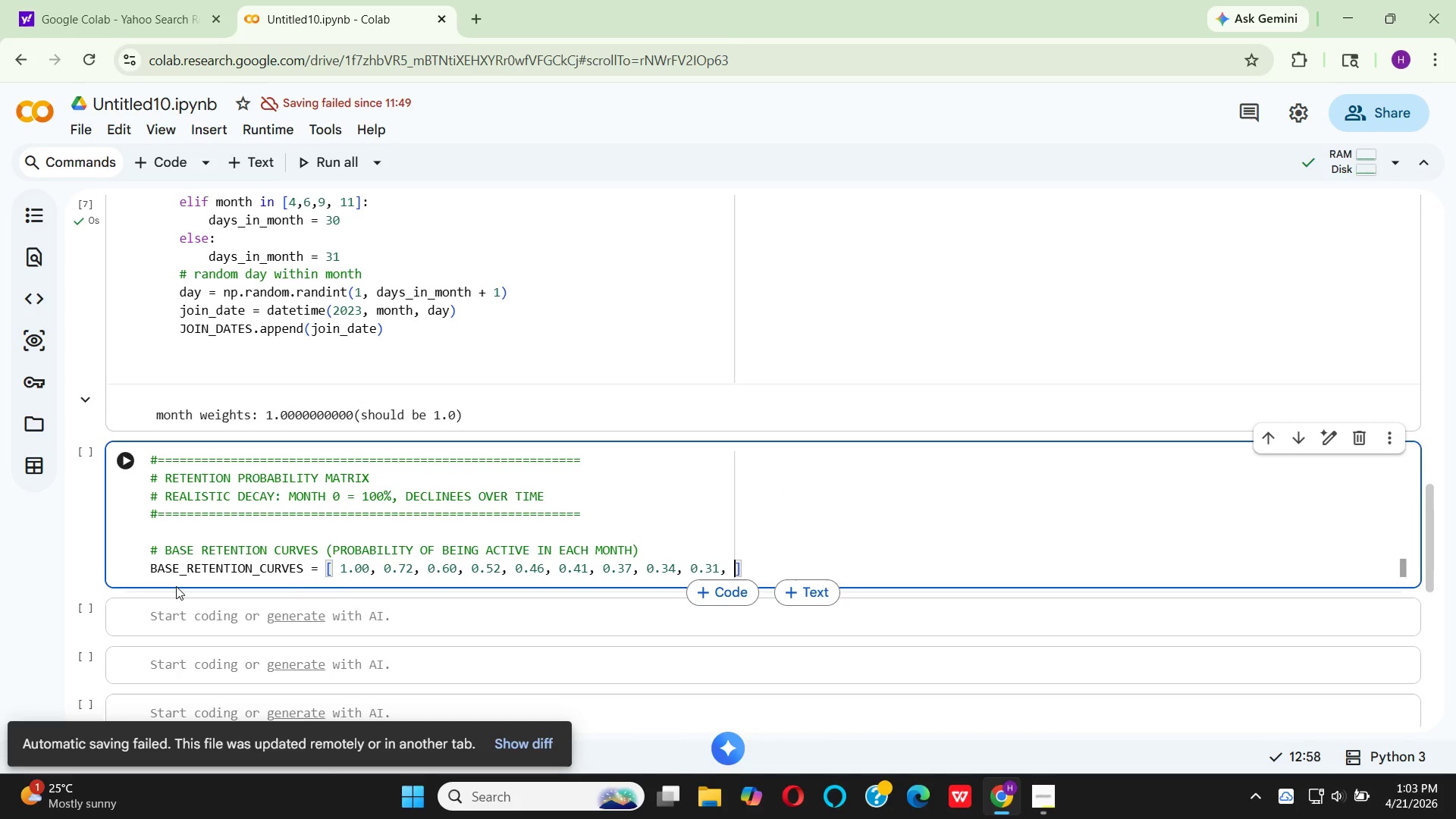 
type(0.29, 0.)
 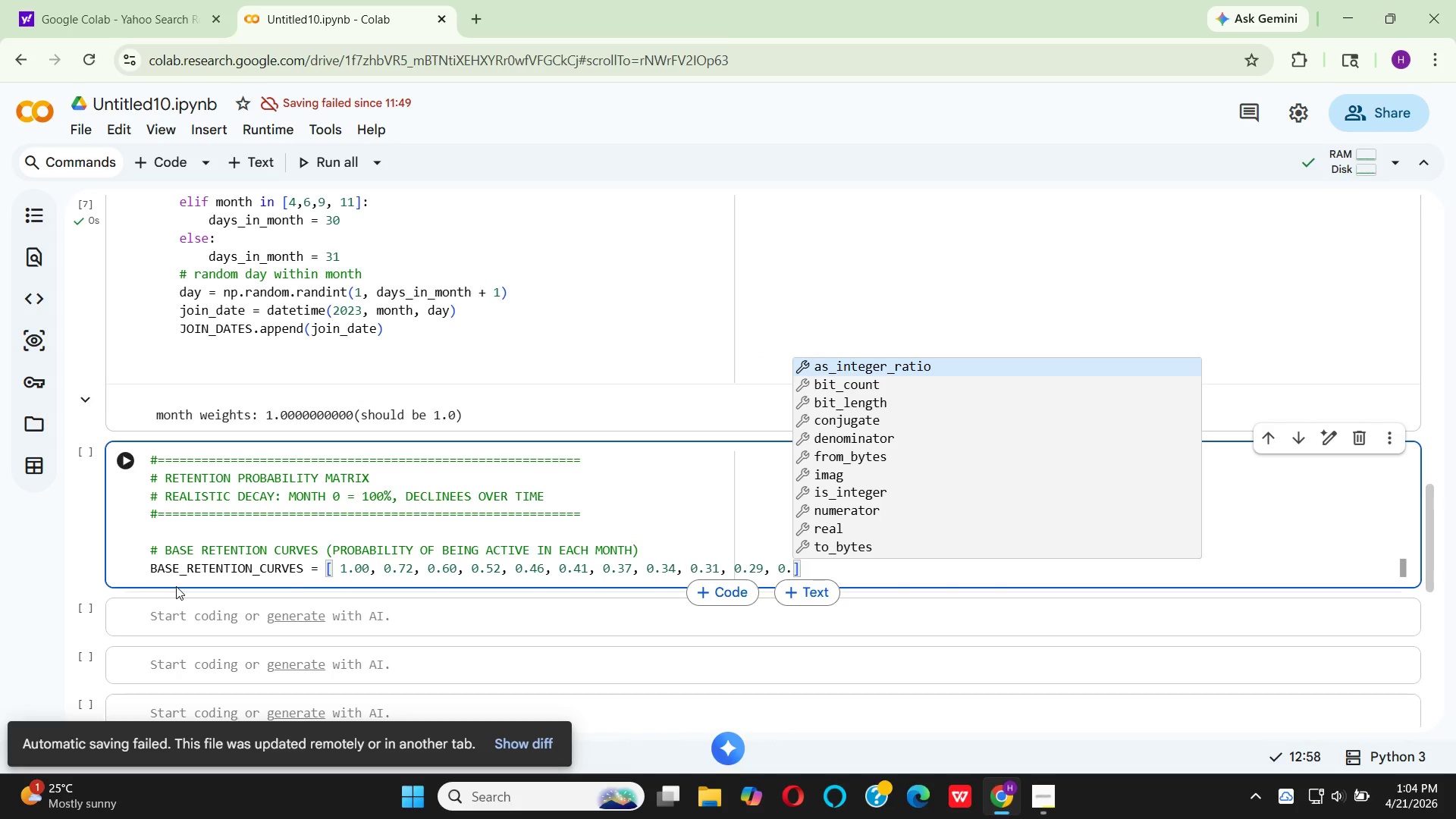 
type(27, 0.25)
 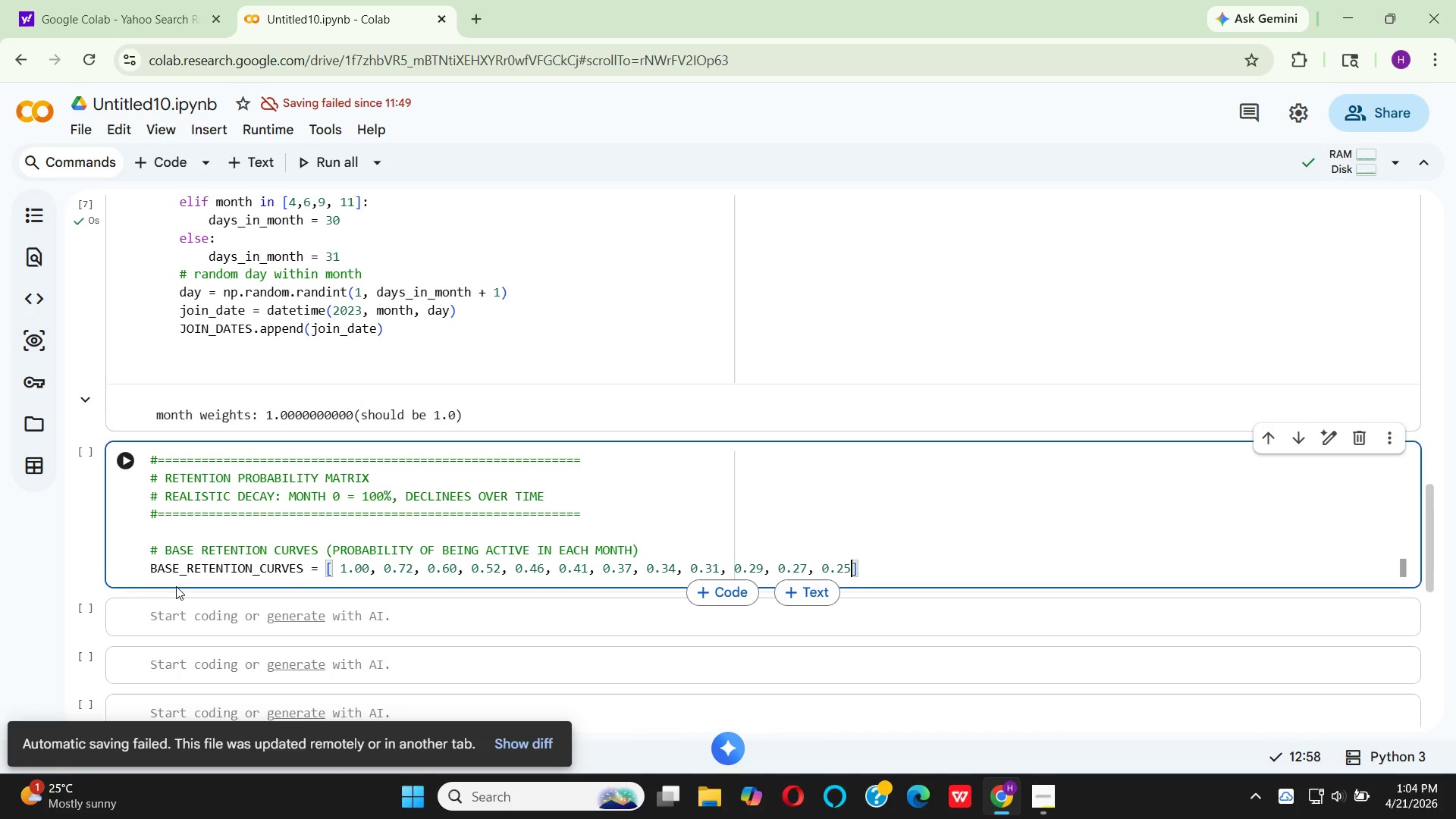 
key(ArrowRight)
 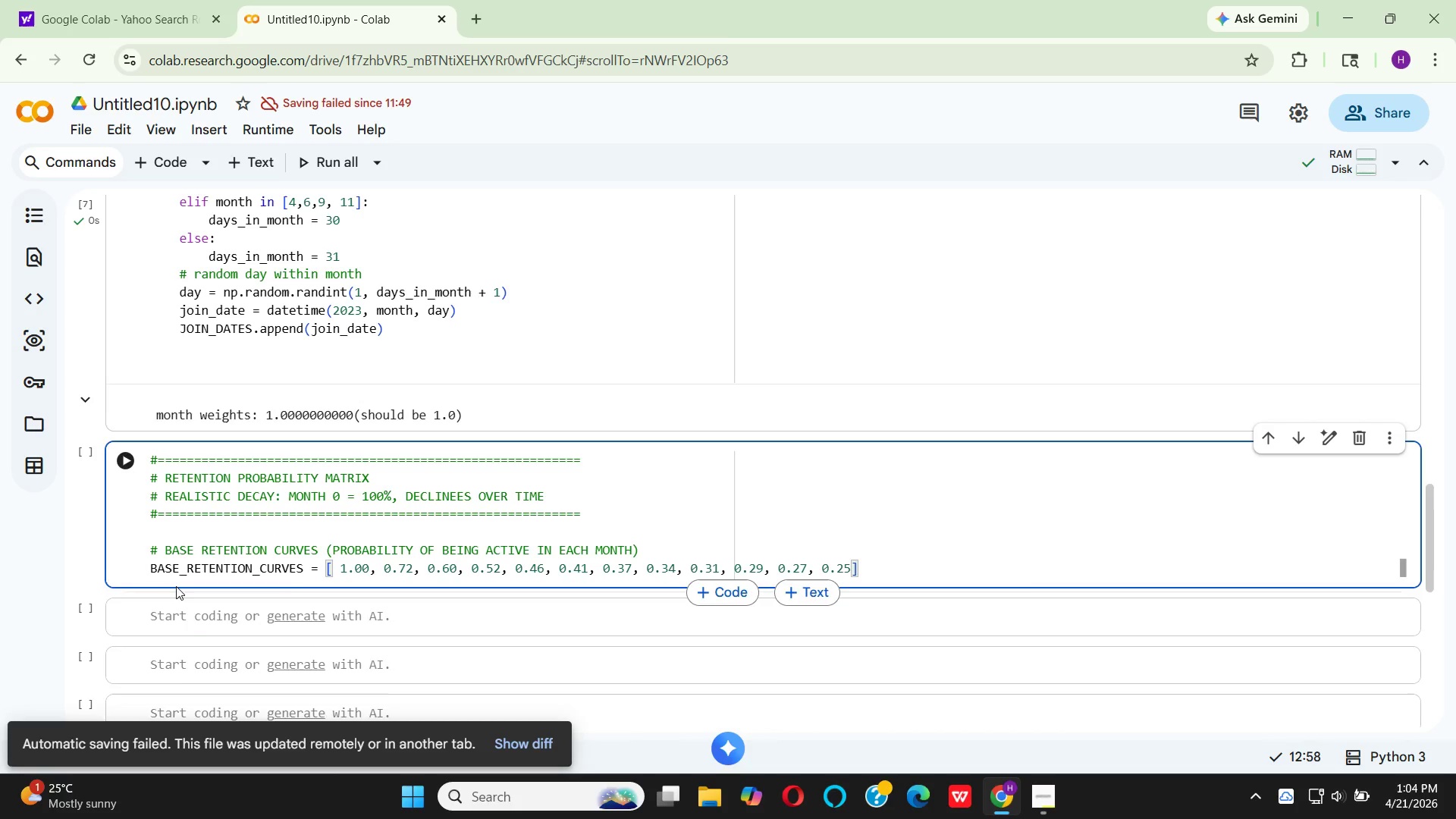 
key(Enter)
 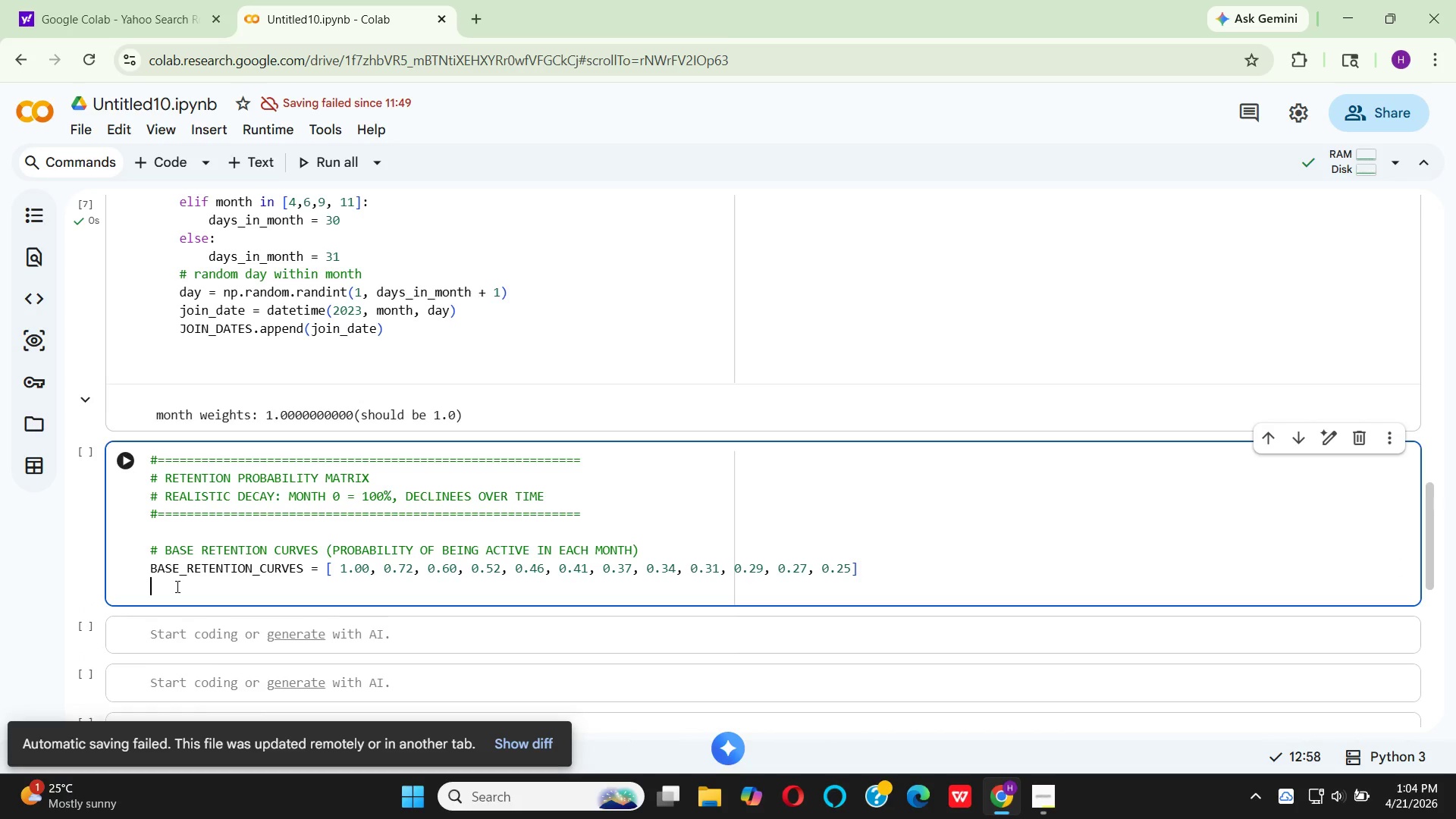 
key(Enter)
 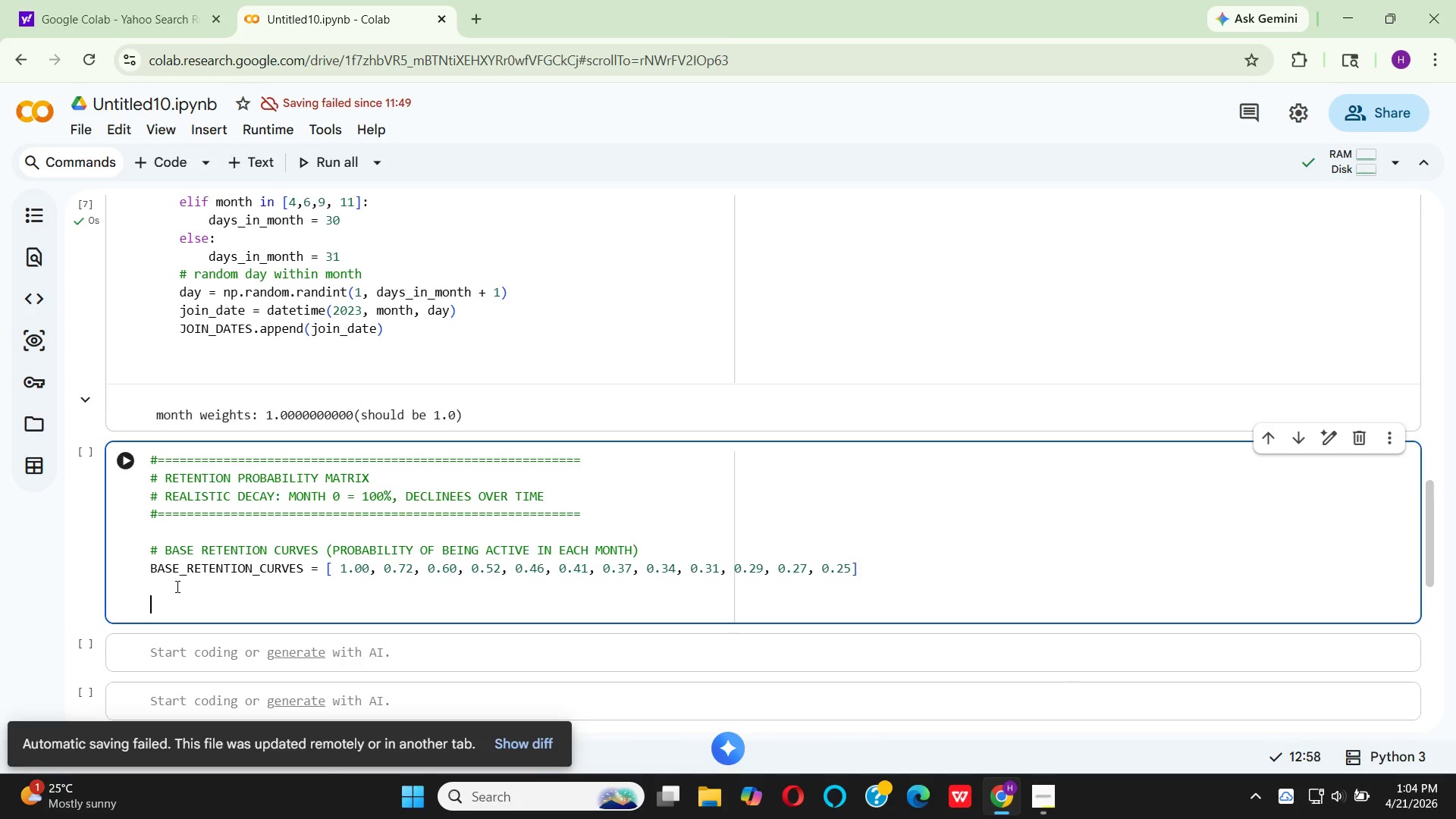 
type(DEF)
key(Backspace)
key(Backspace)
key(Backspace)
type(def get_)
 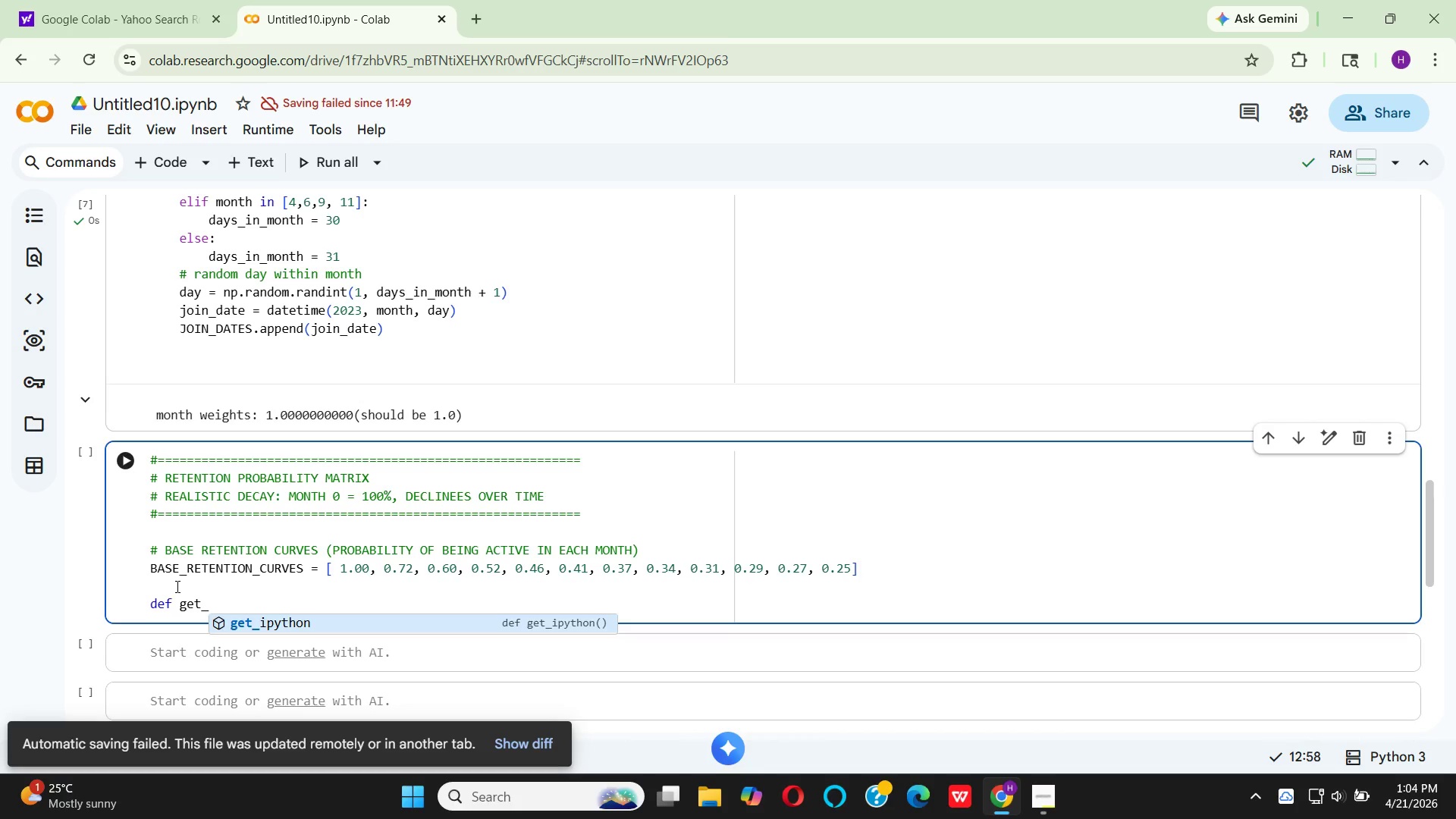 
type(re)
 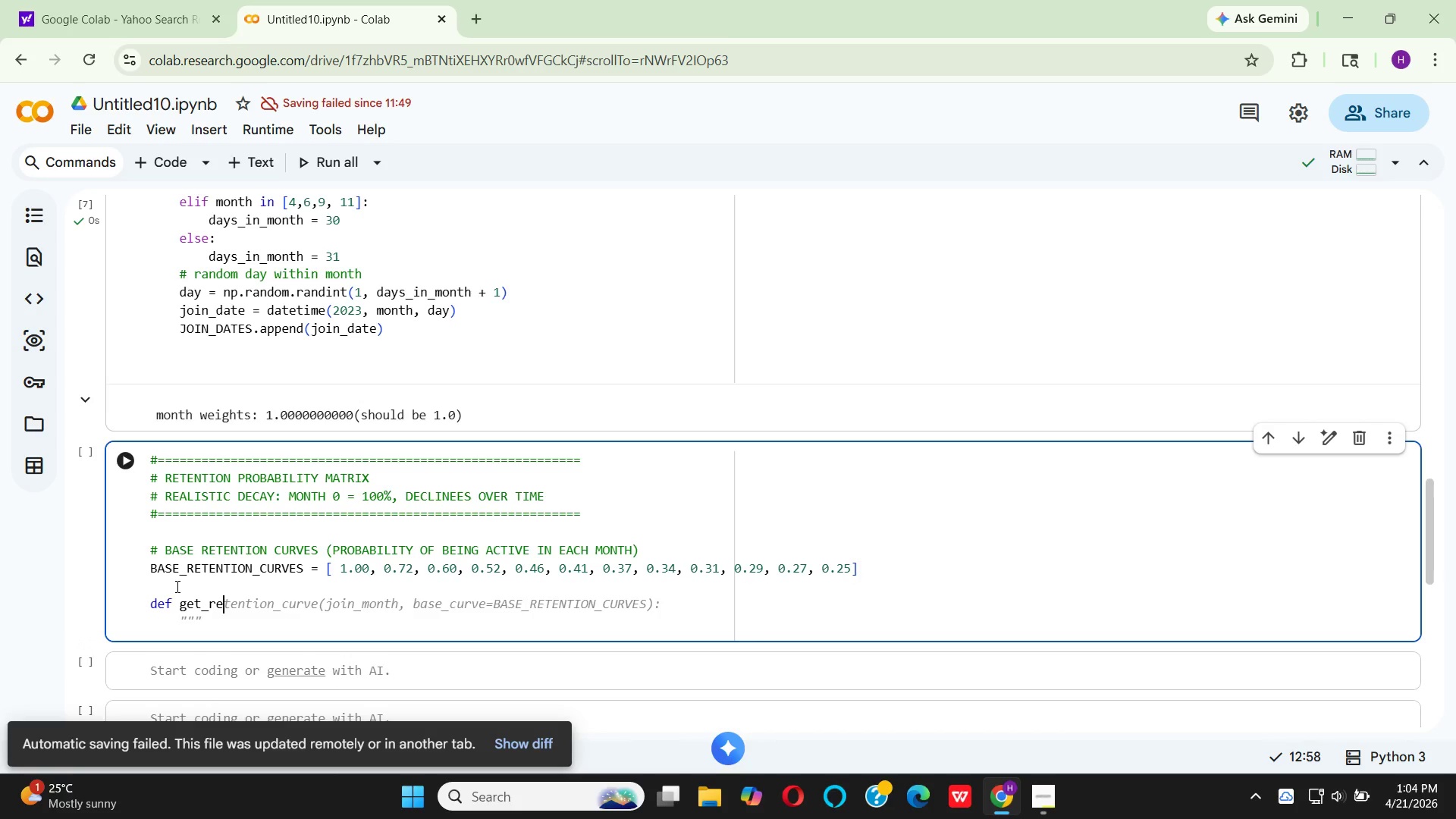 
left_click([519, 548])
 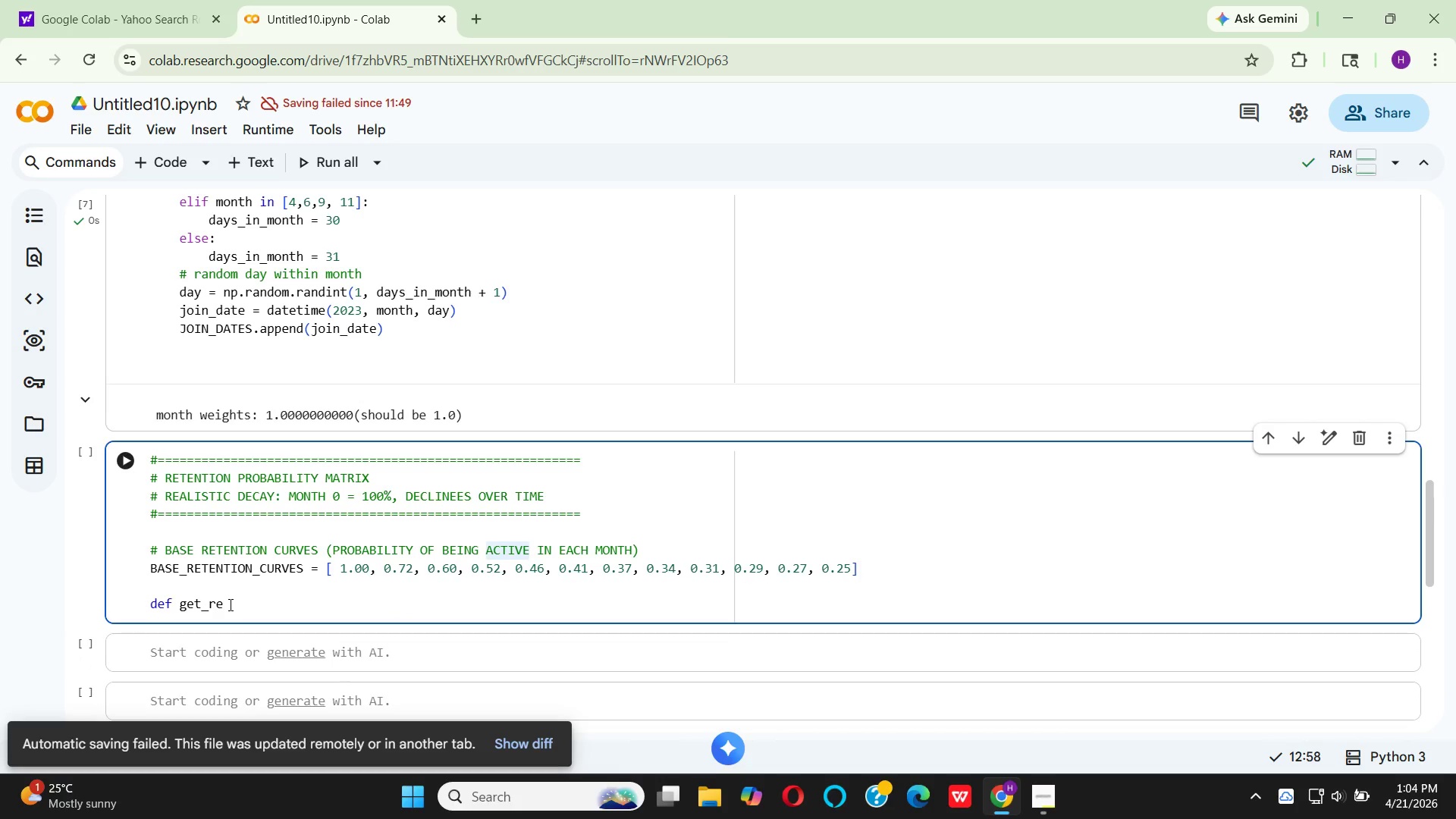 
left_click([229, 604])
 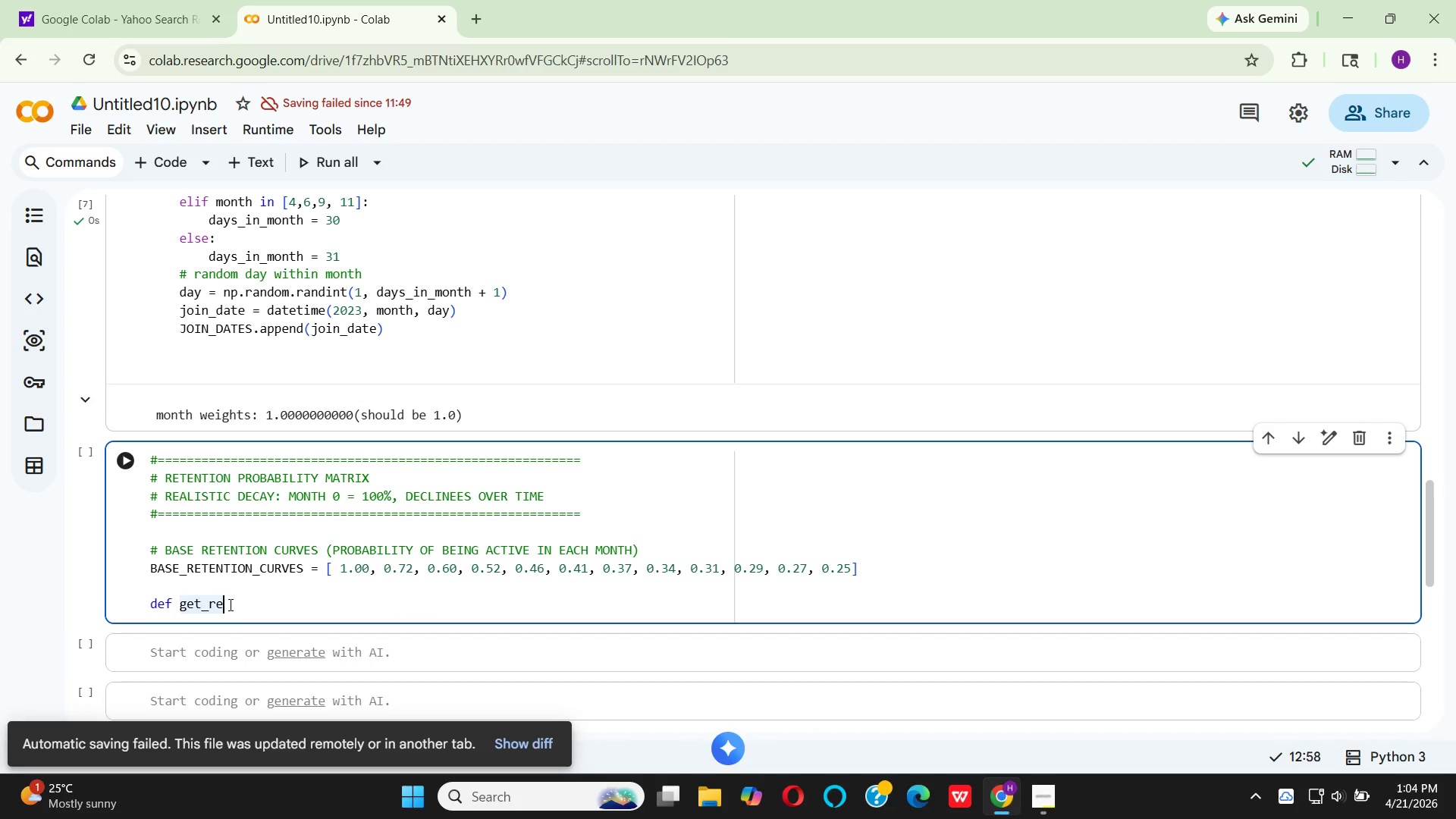 
wait(5.75)
 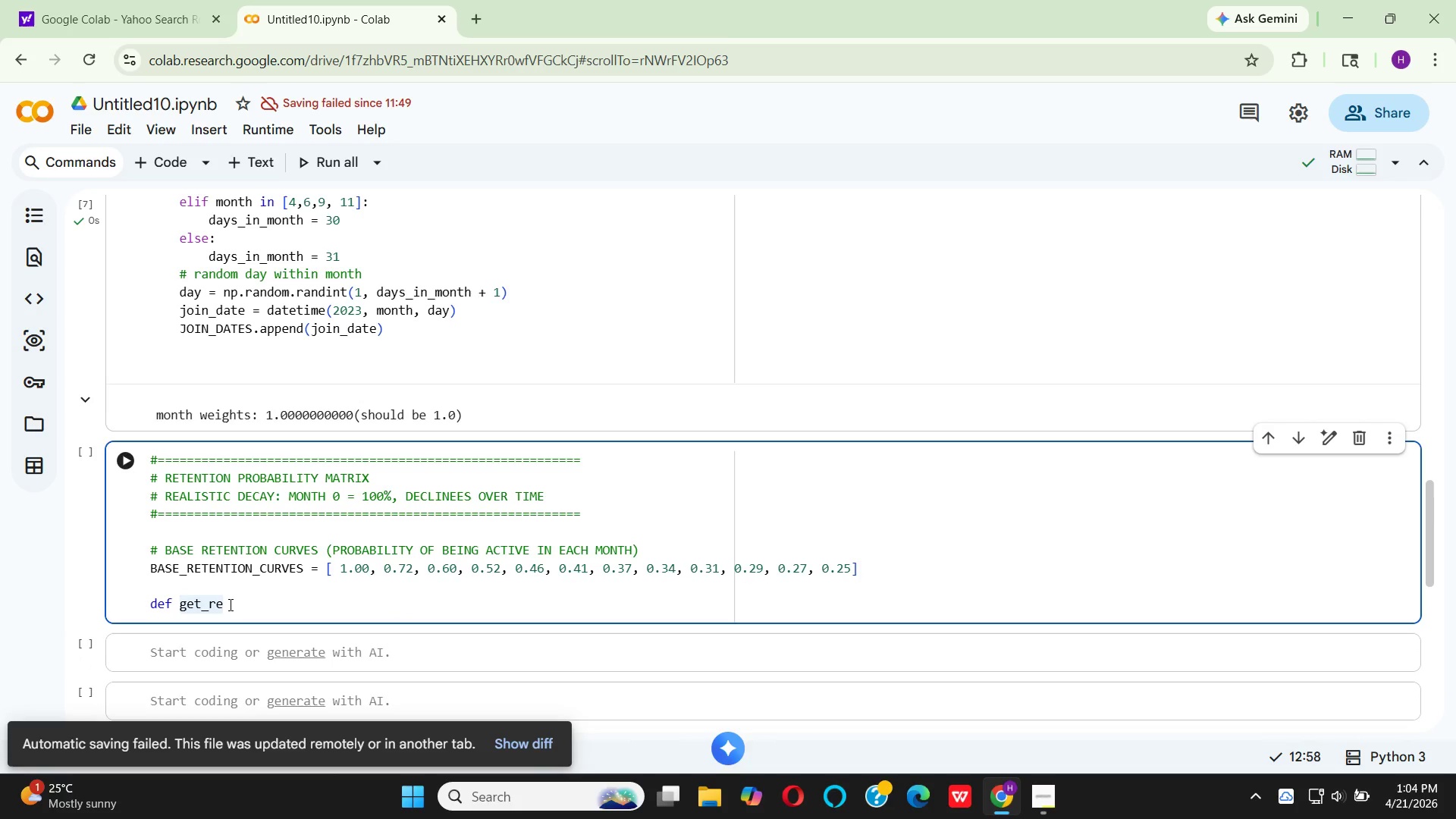 
type(tention)
 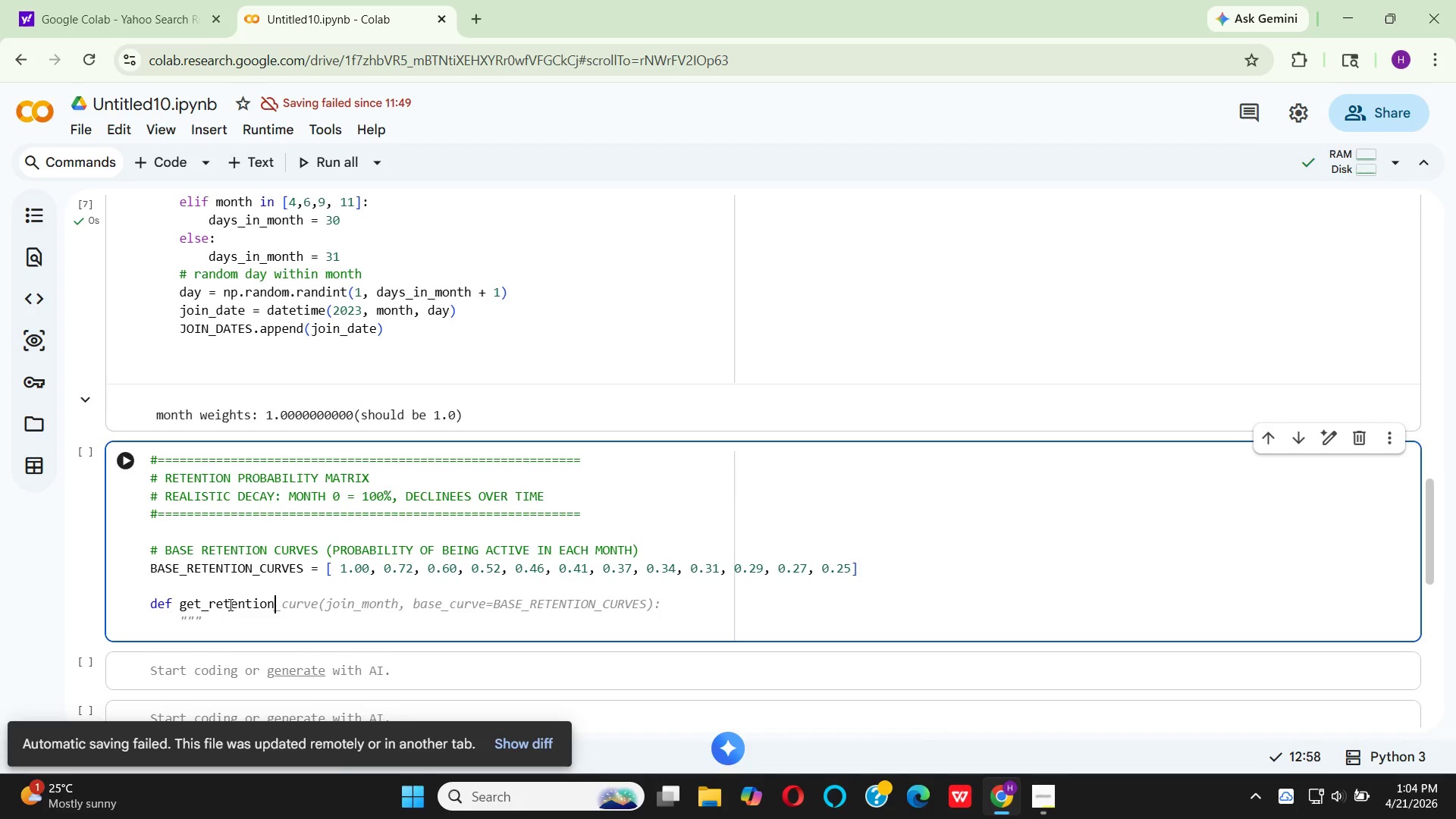 
wait(6.98)
 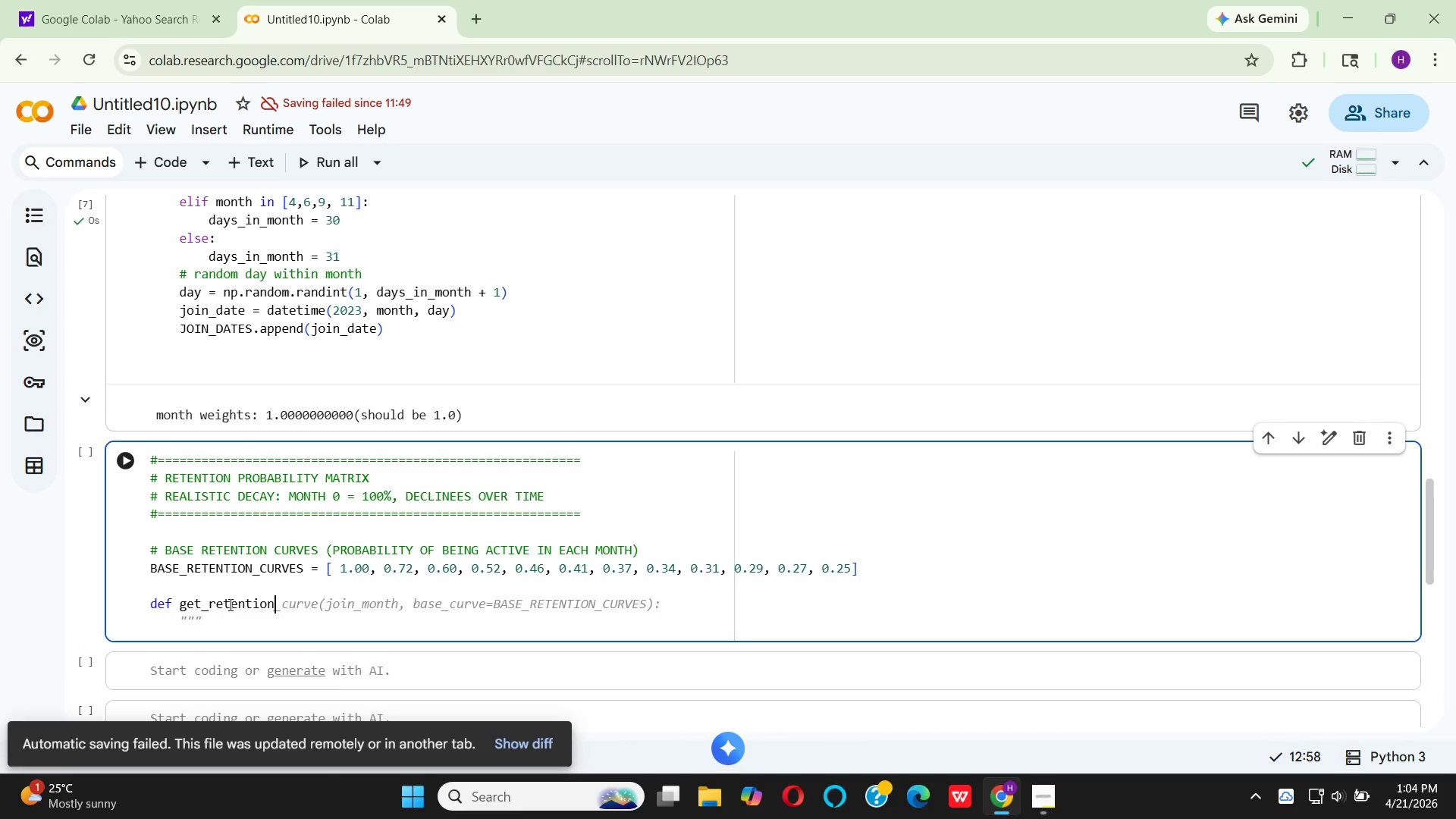 
key(Shift+Minus)
 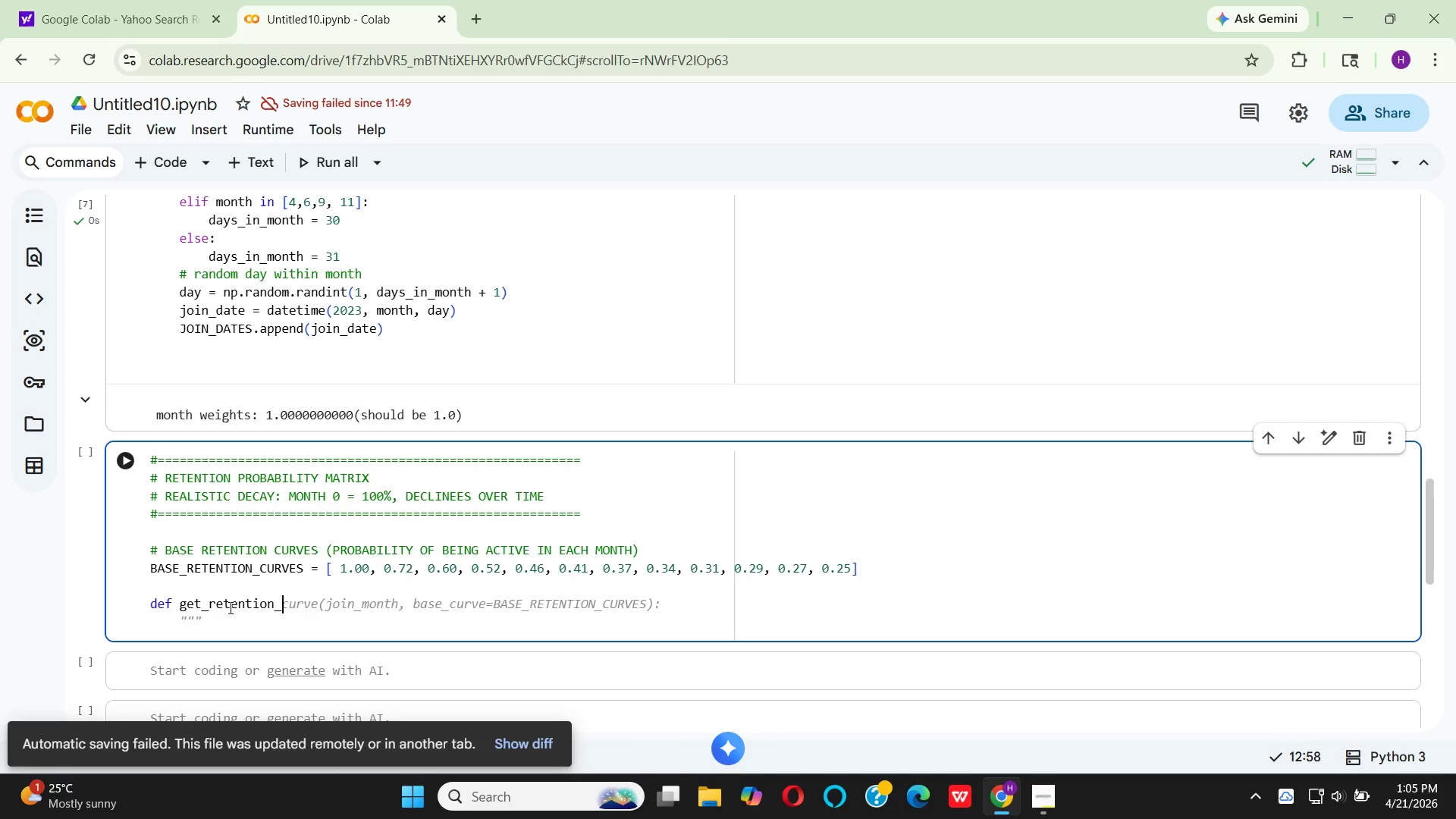 
wait(10.03)
 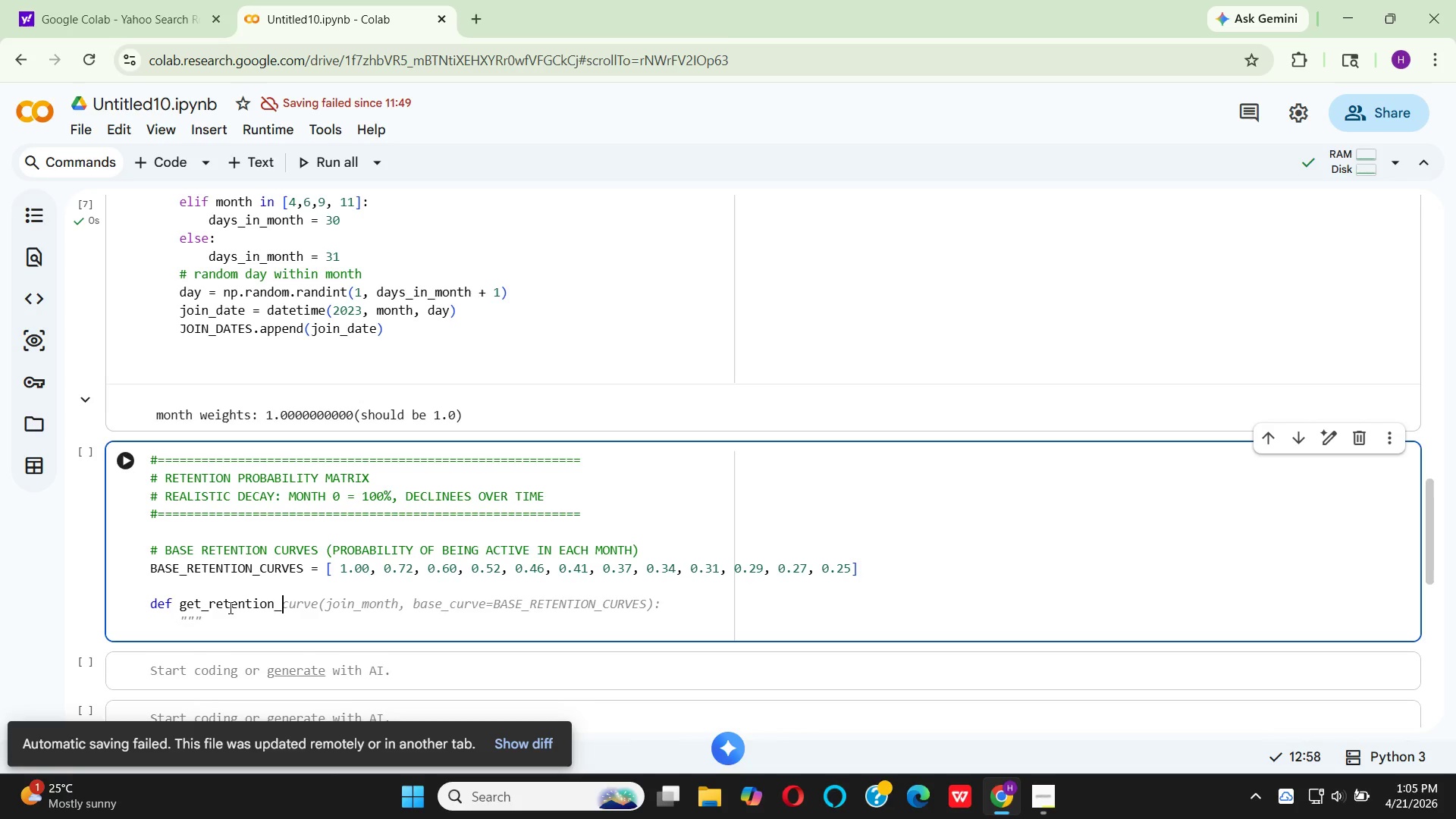 
key(P)
 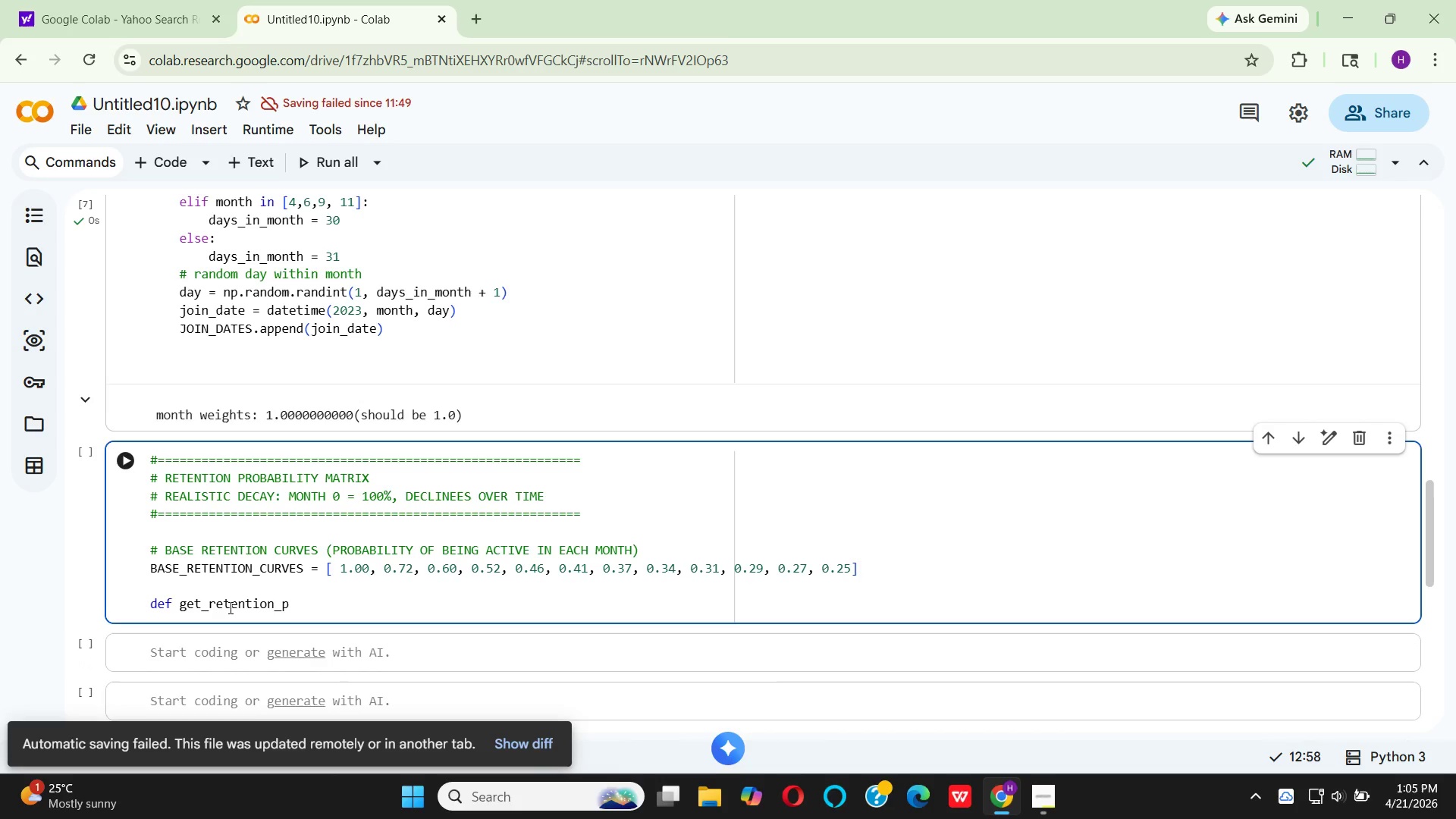 
type(ro)
 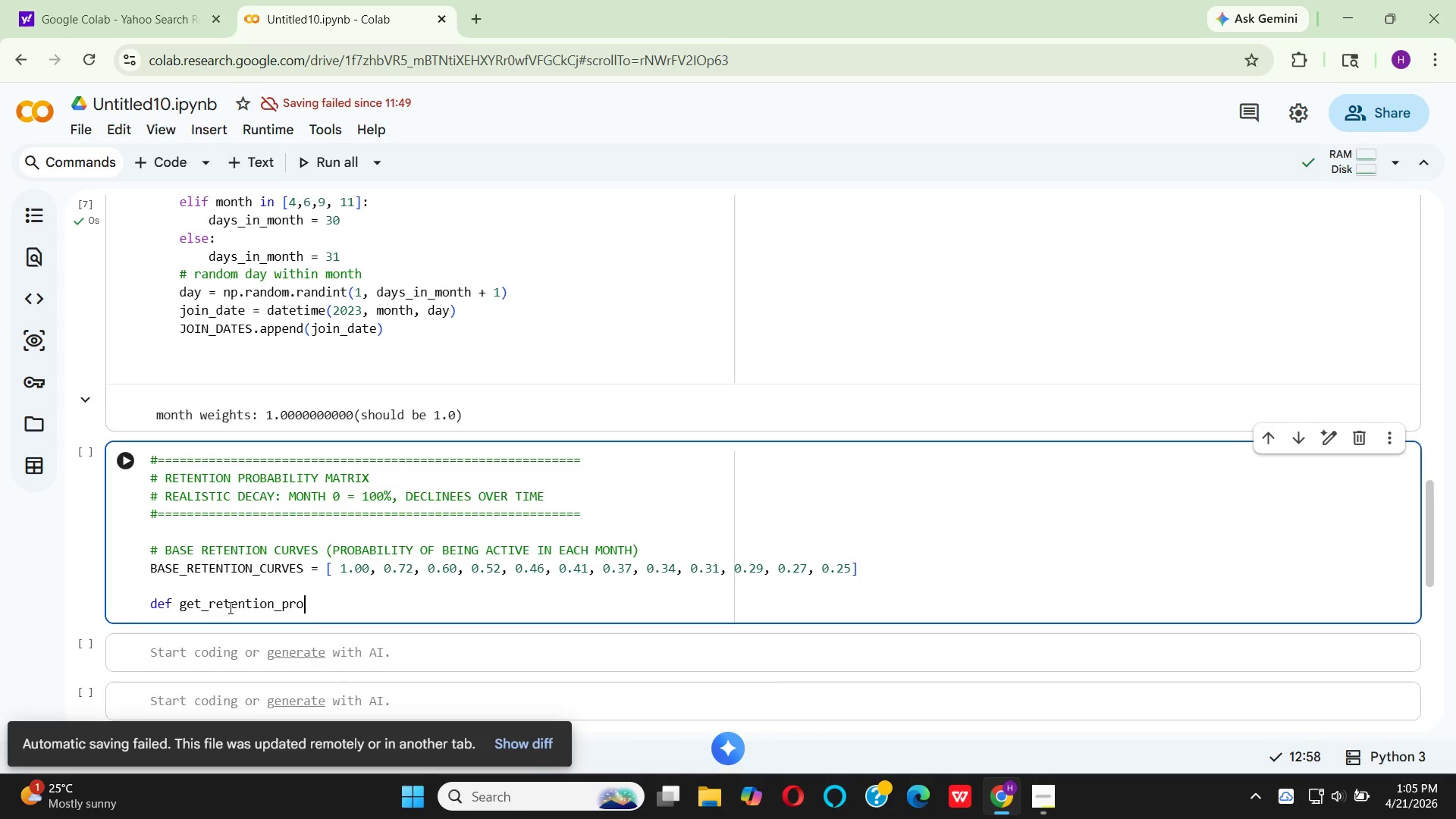 
wait(10.16)
 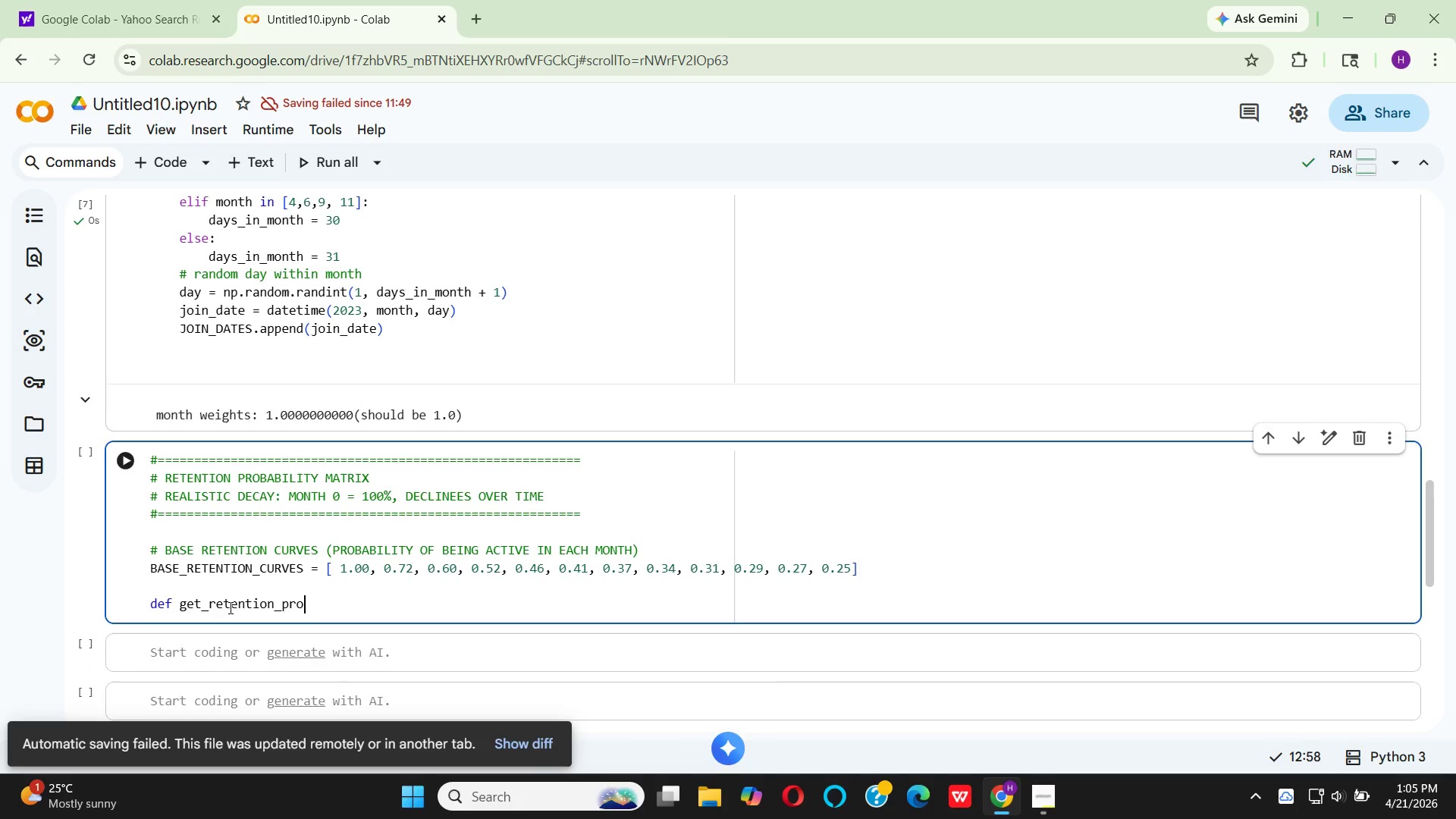 
type(bo)
key(Backspace)
type(a)
 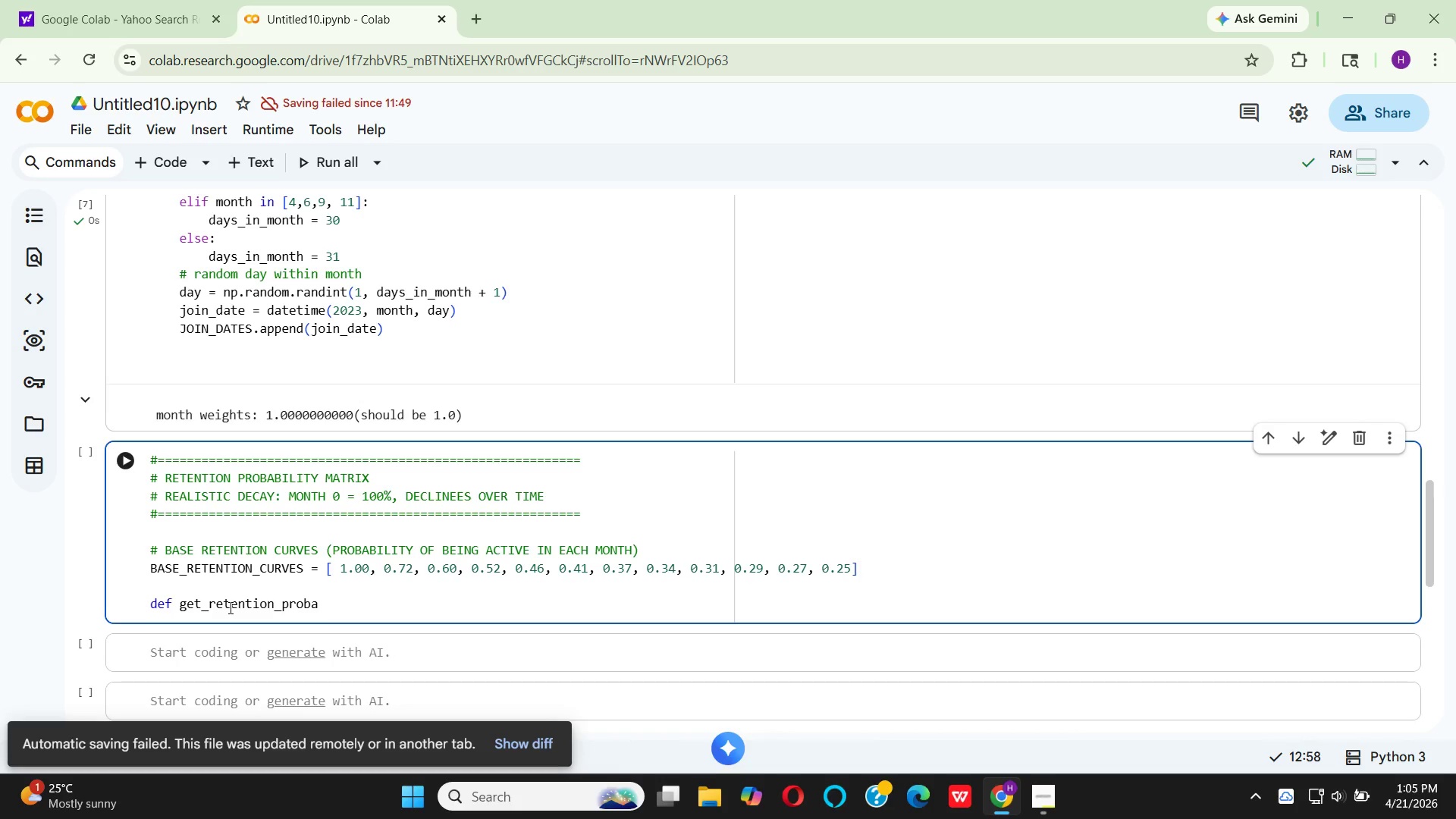 
type(bility)
 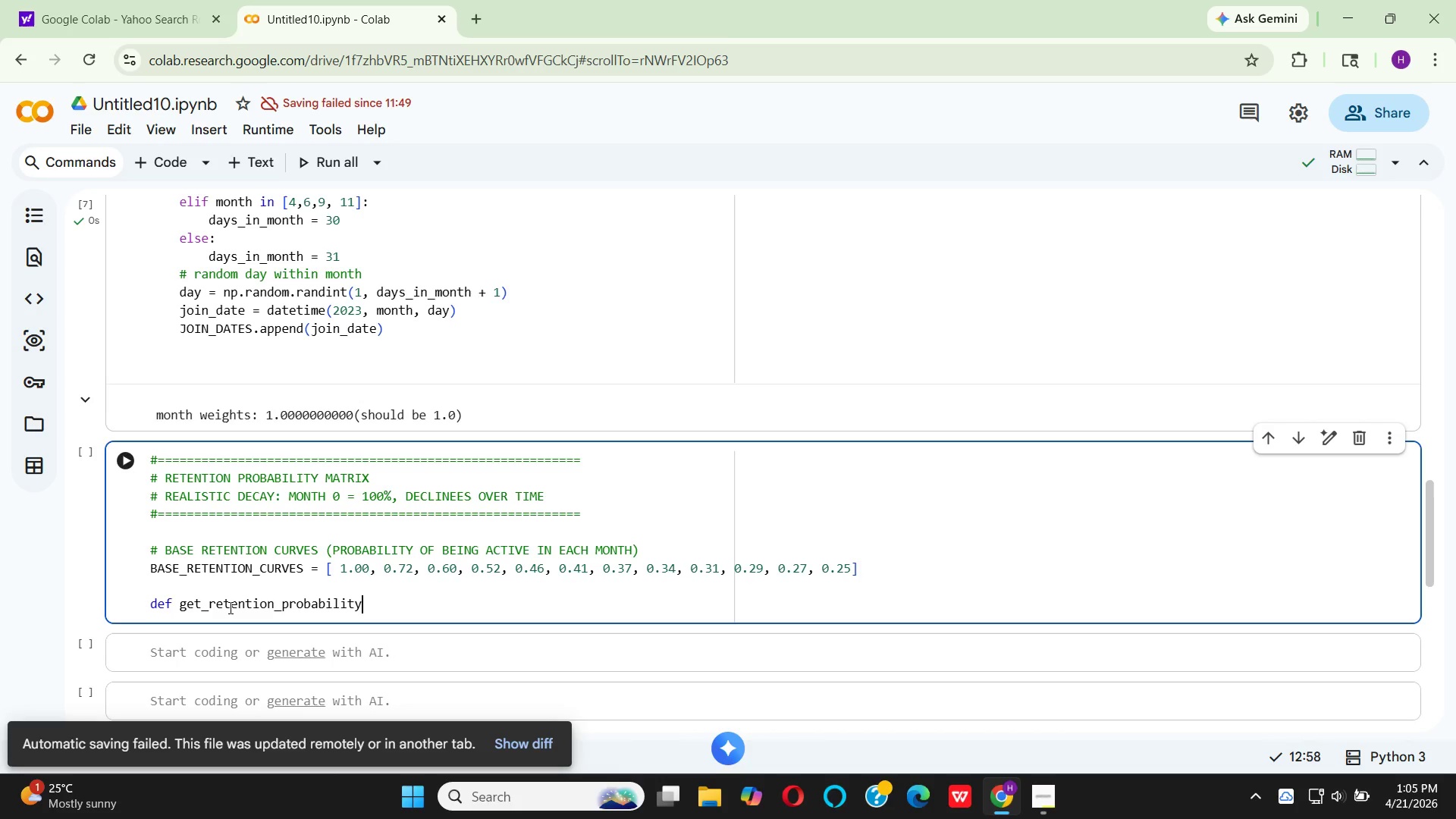 
key(Shift+9)
 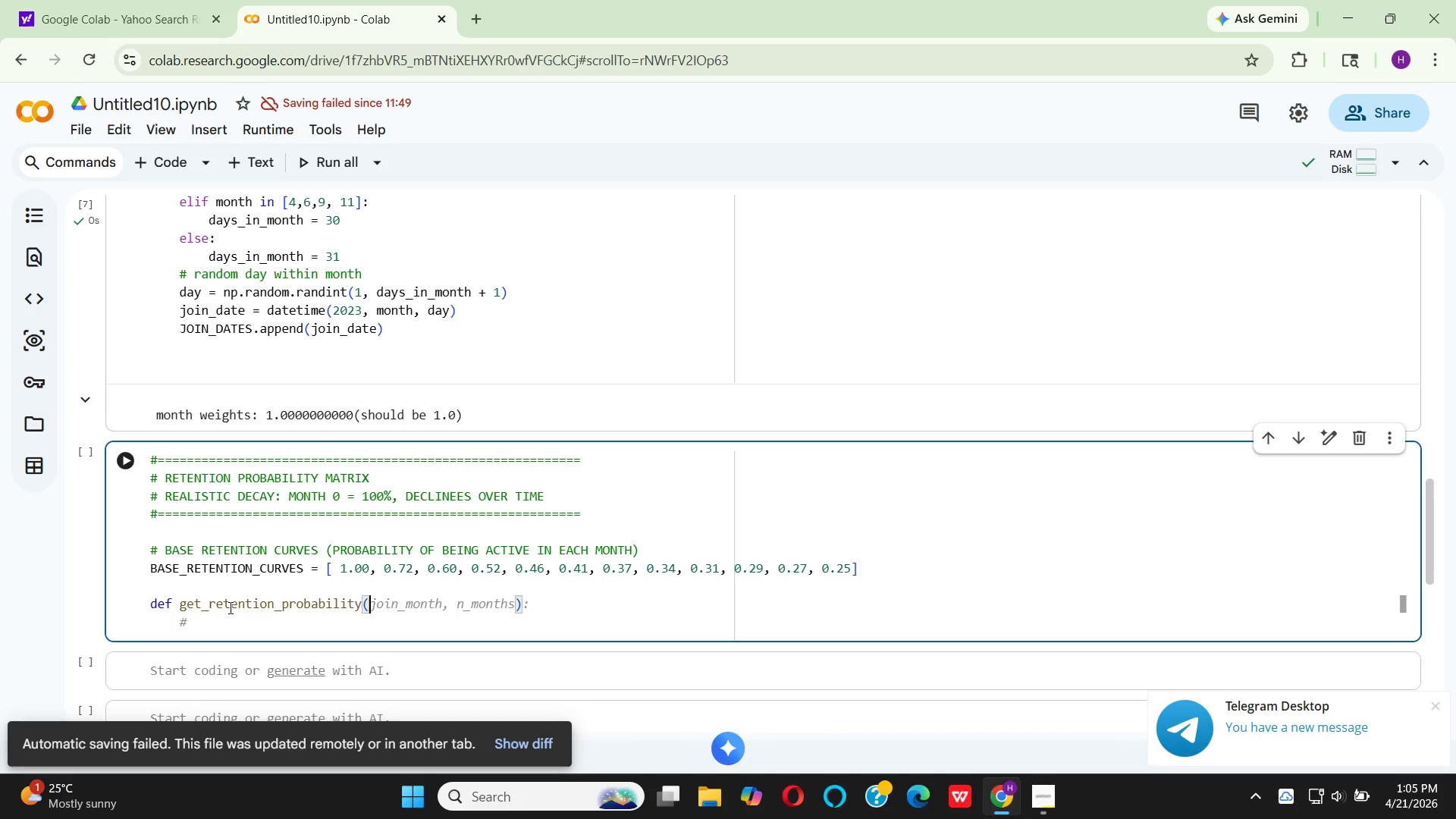 
wait(14.05)
 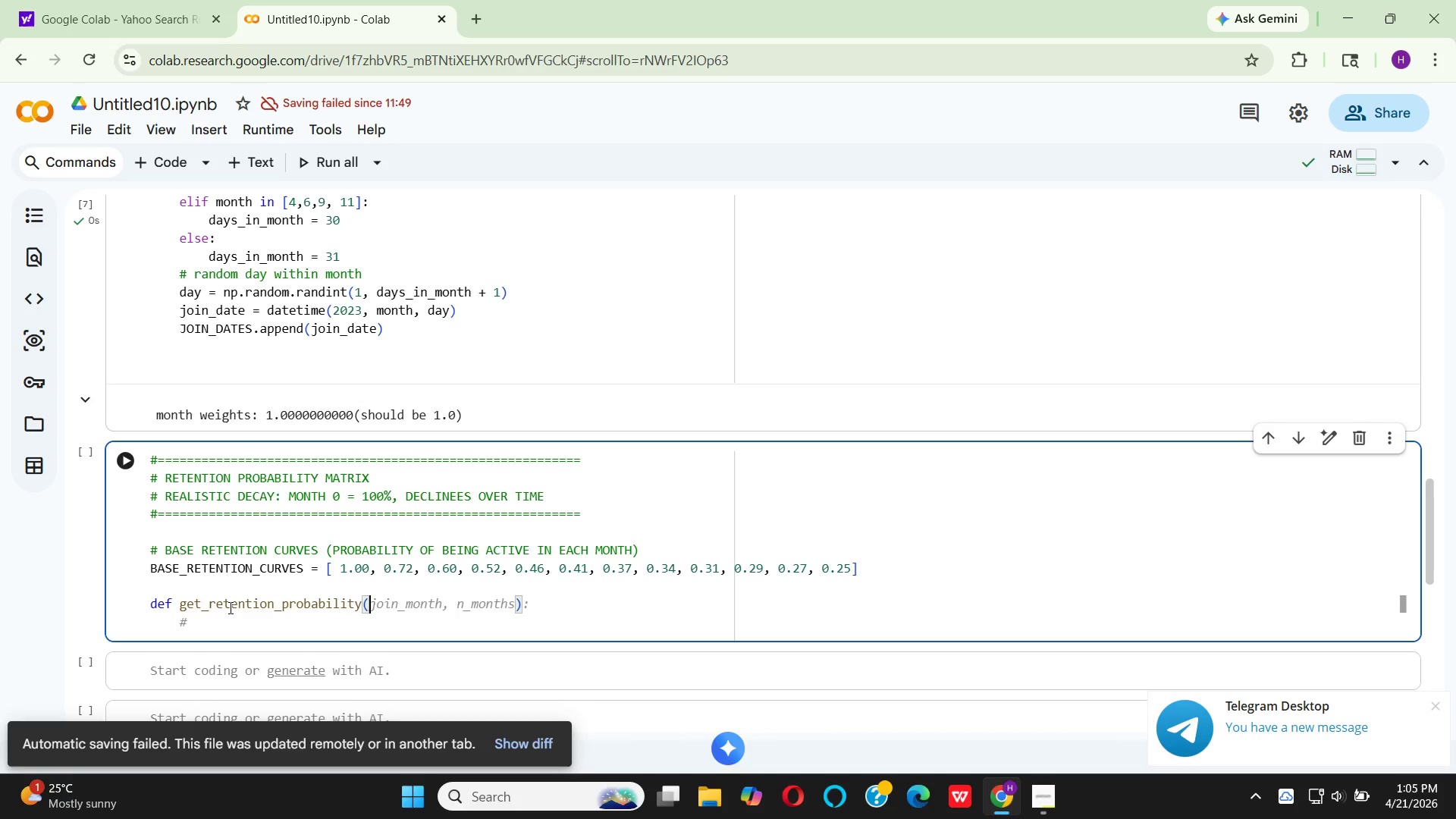 
type(join)
 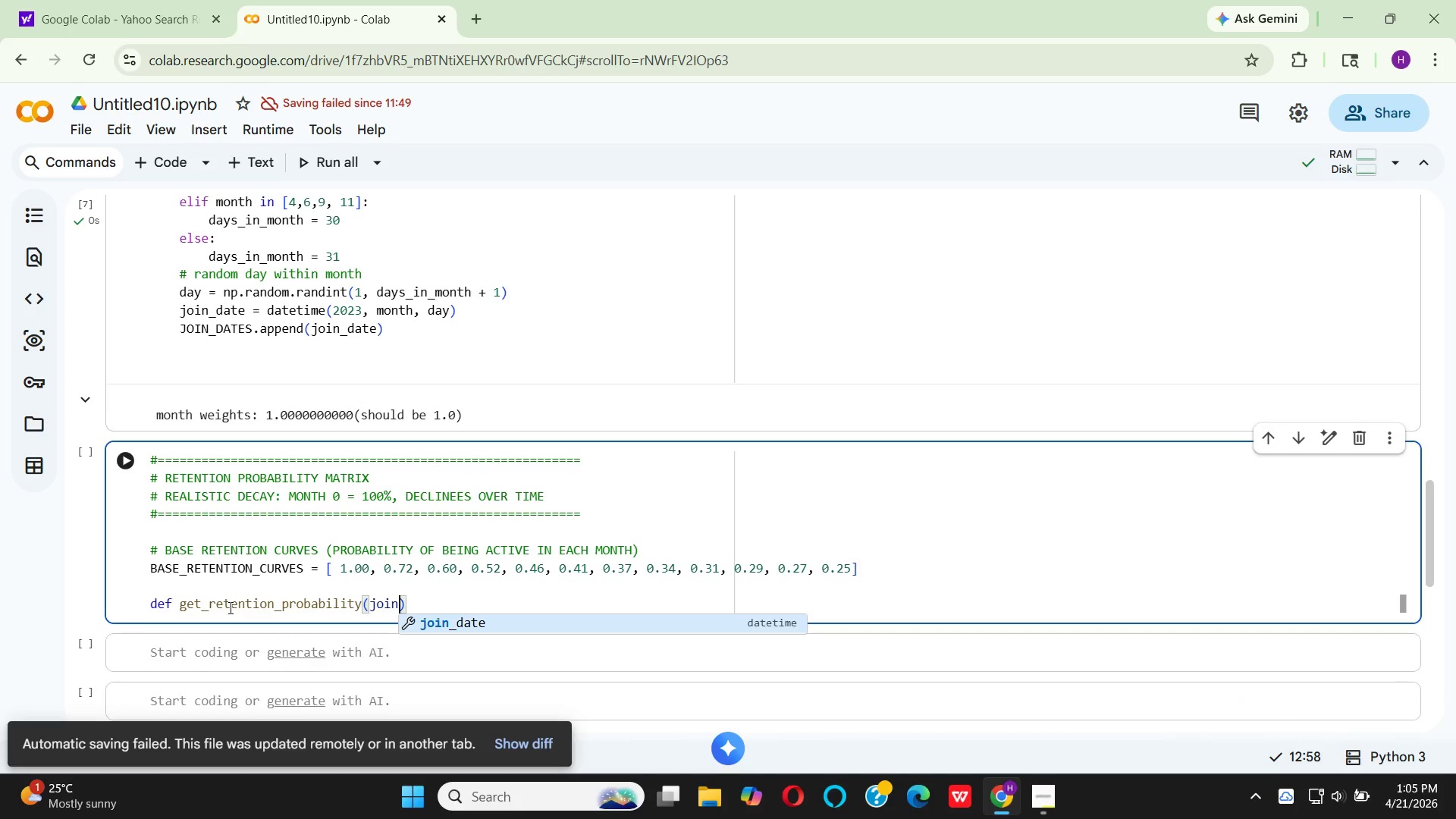 
type(_month)
 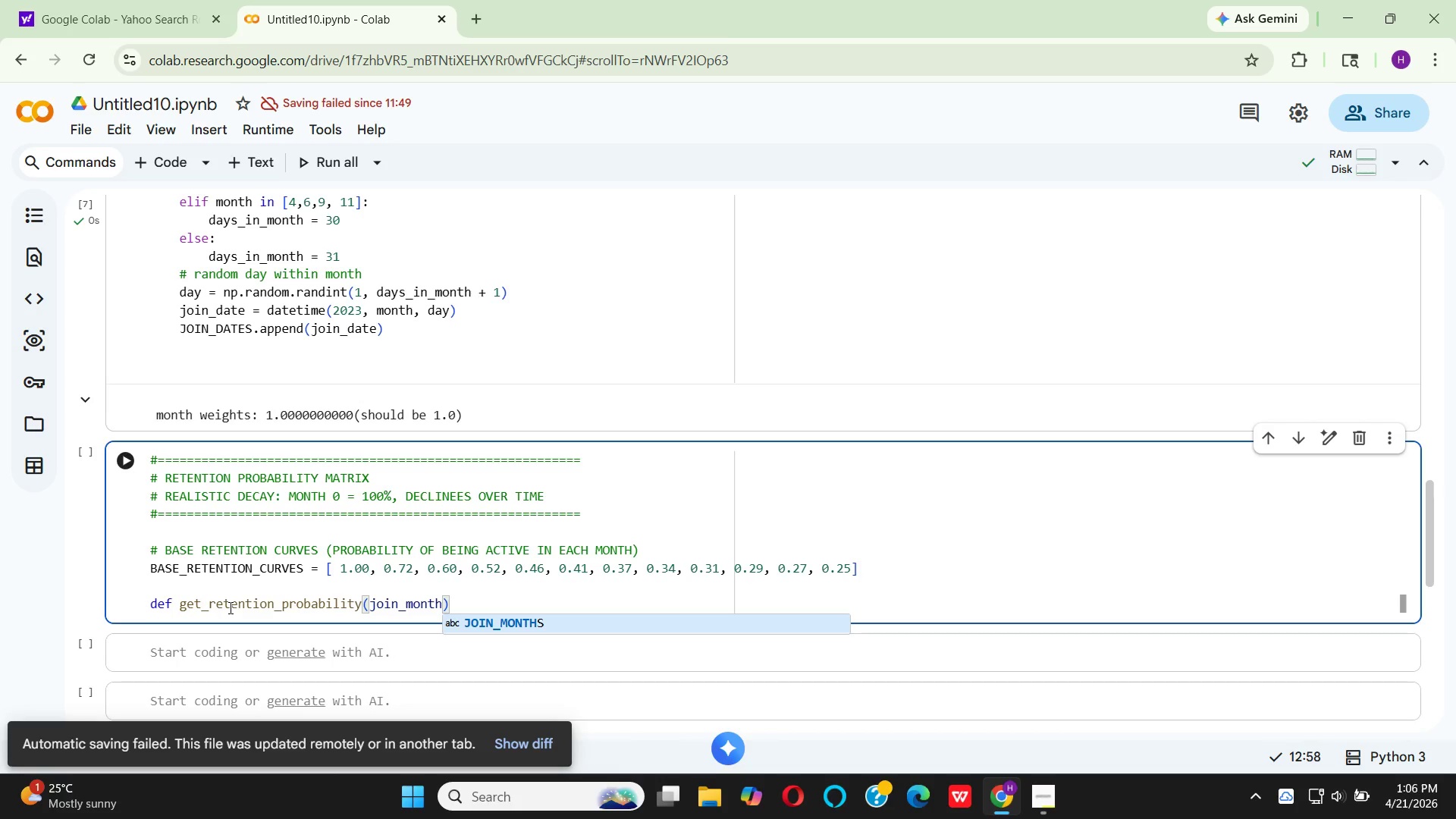 
key(Comma)
 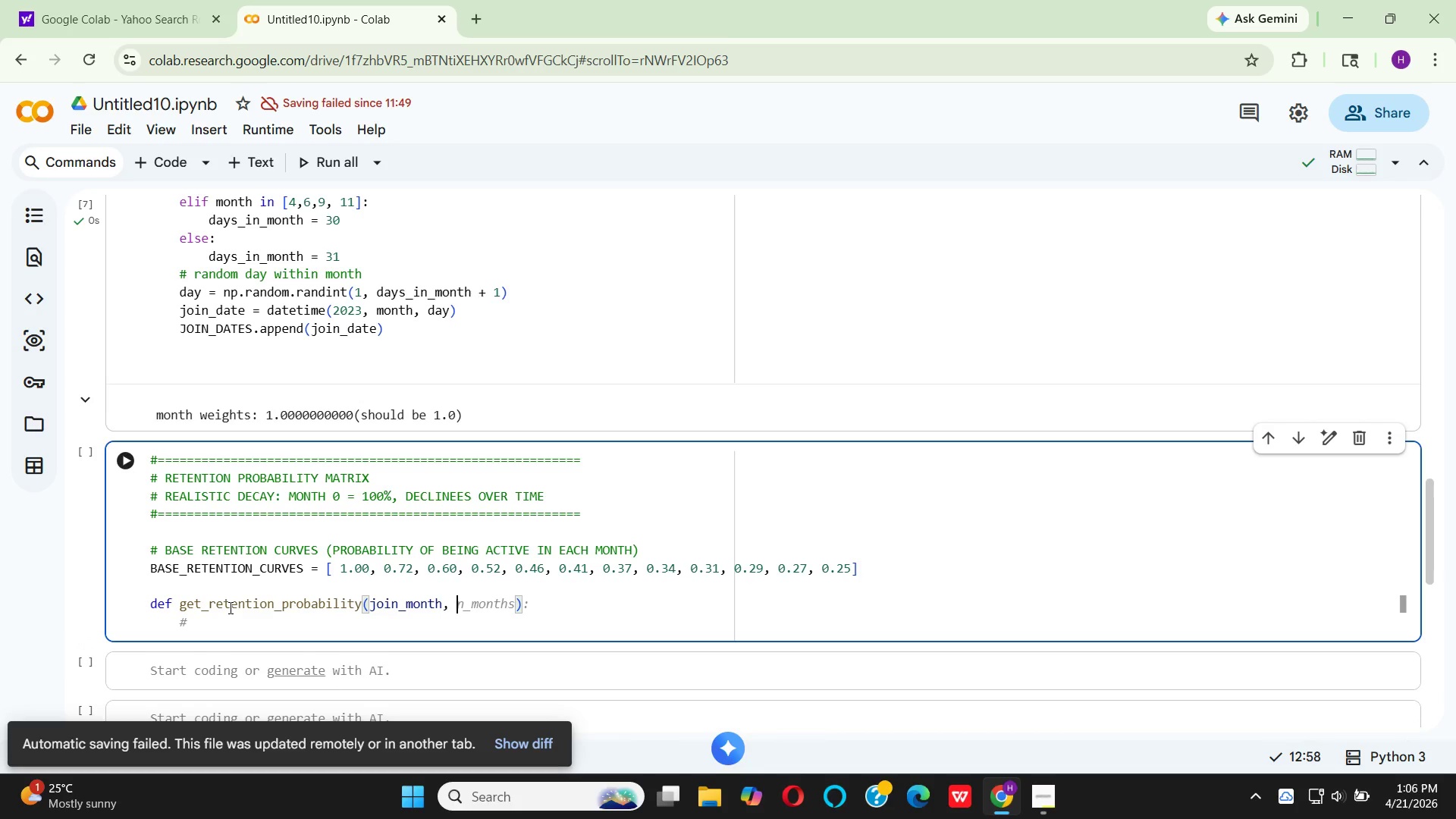 
key(Space)
 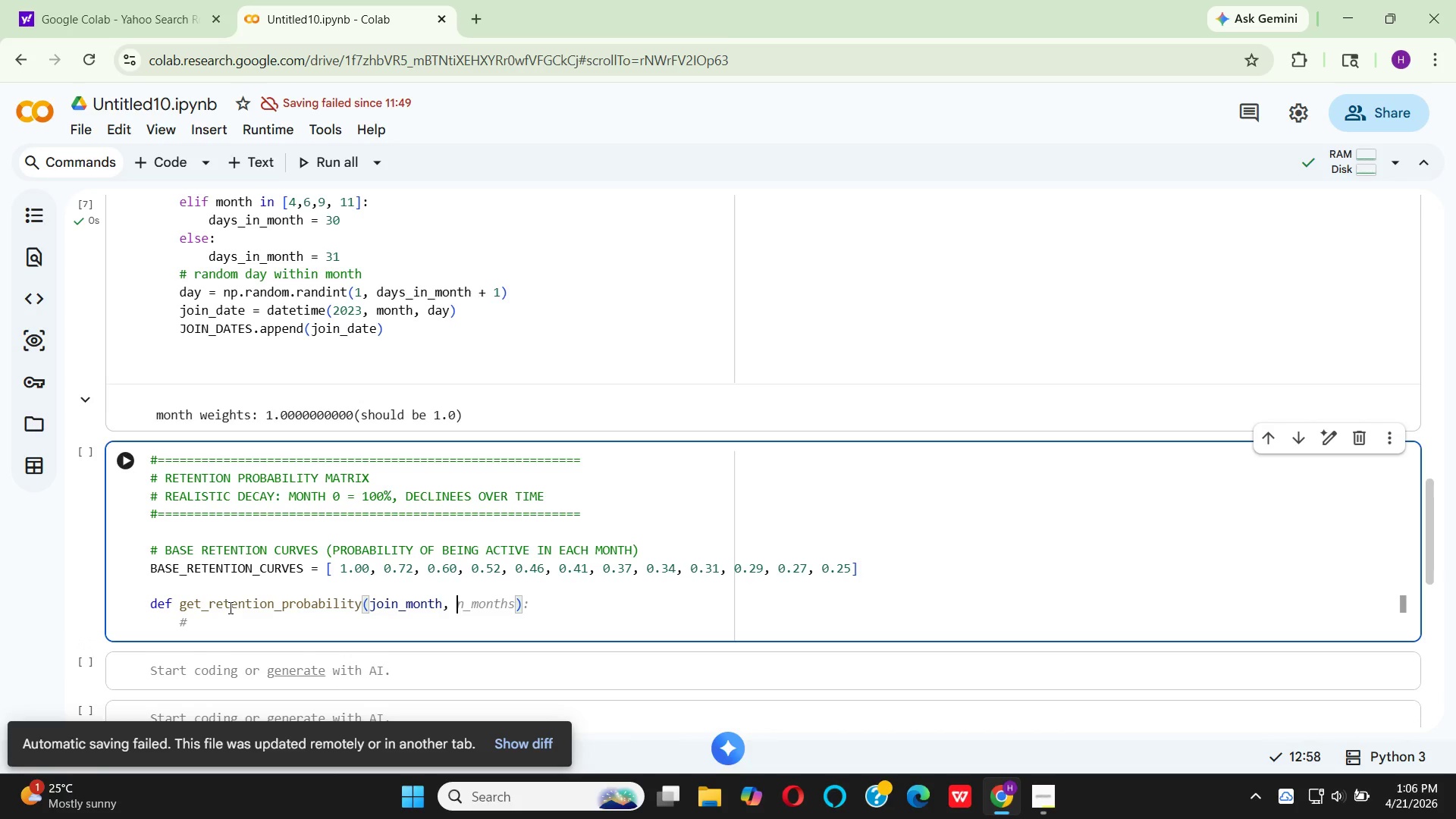 
type(cl)
 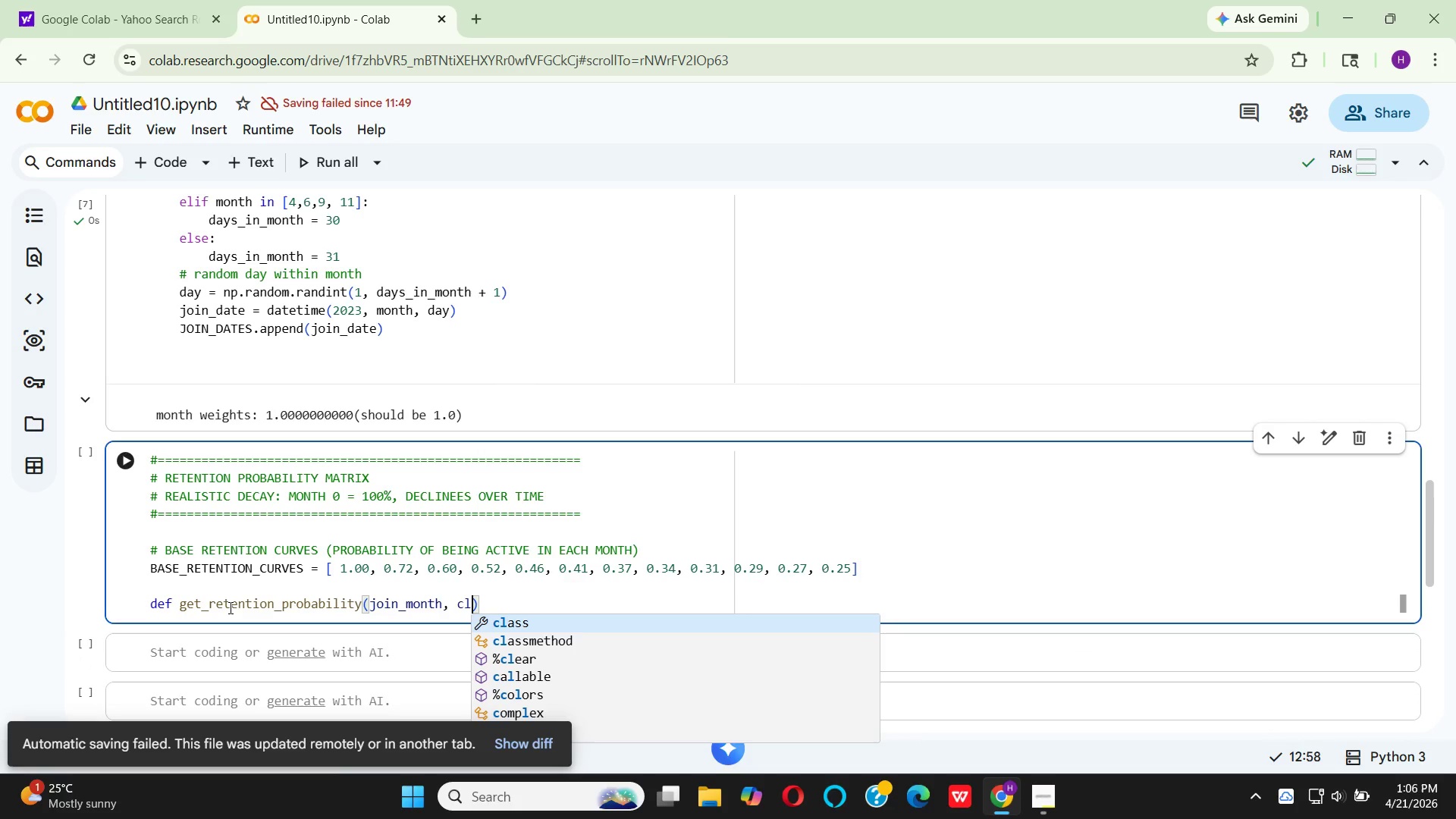 
key(Enter)
 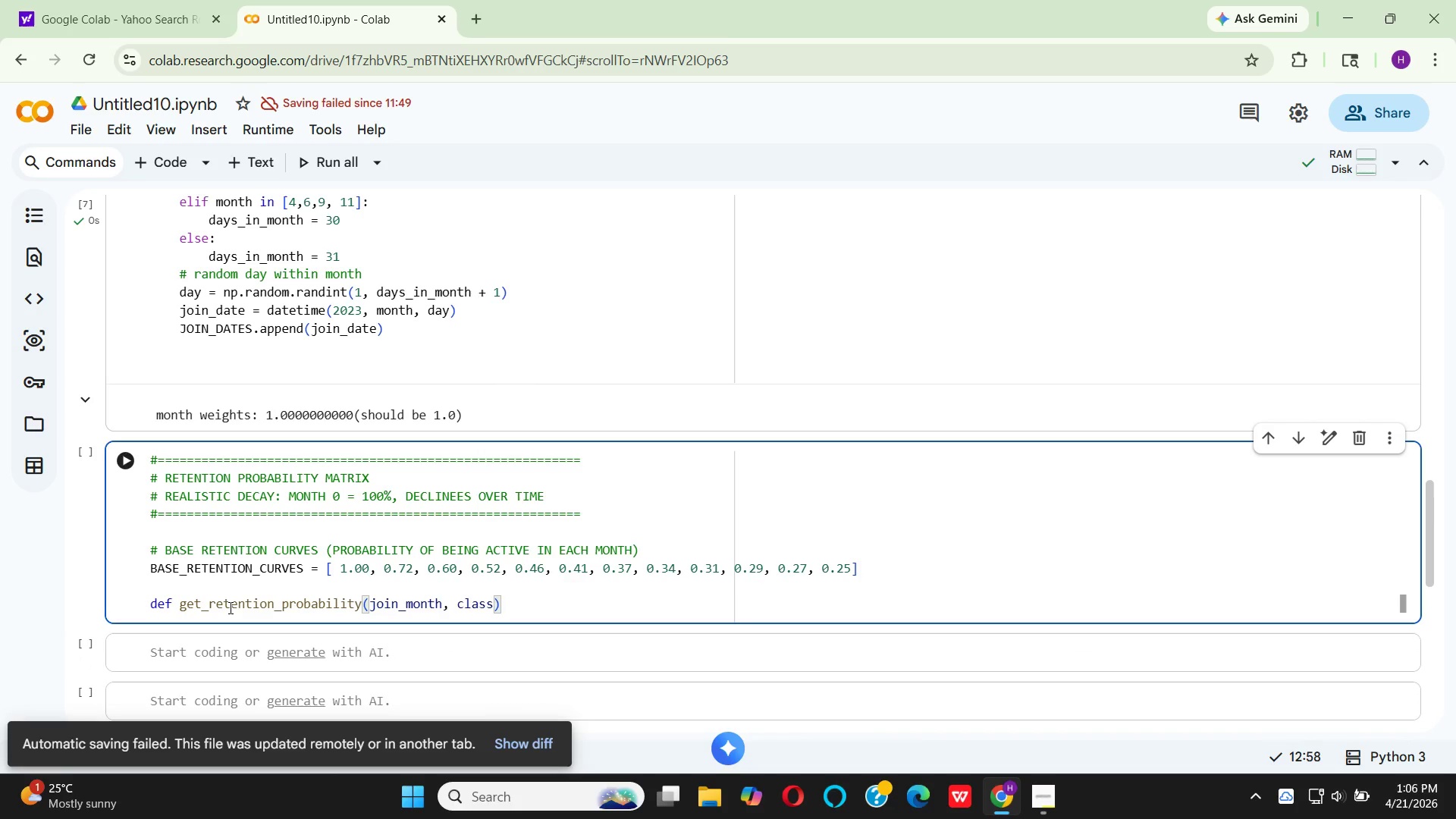 
type(_type, mo)
 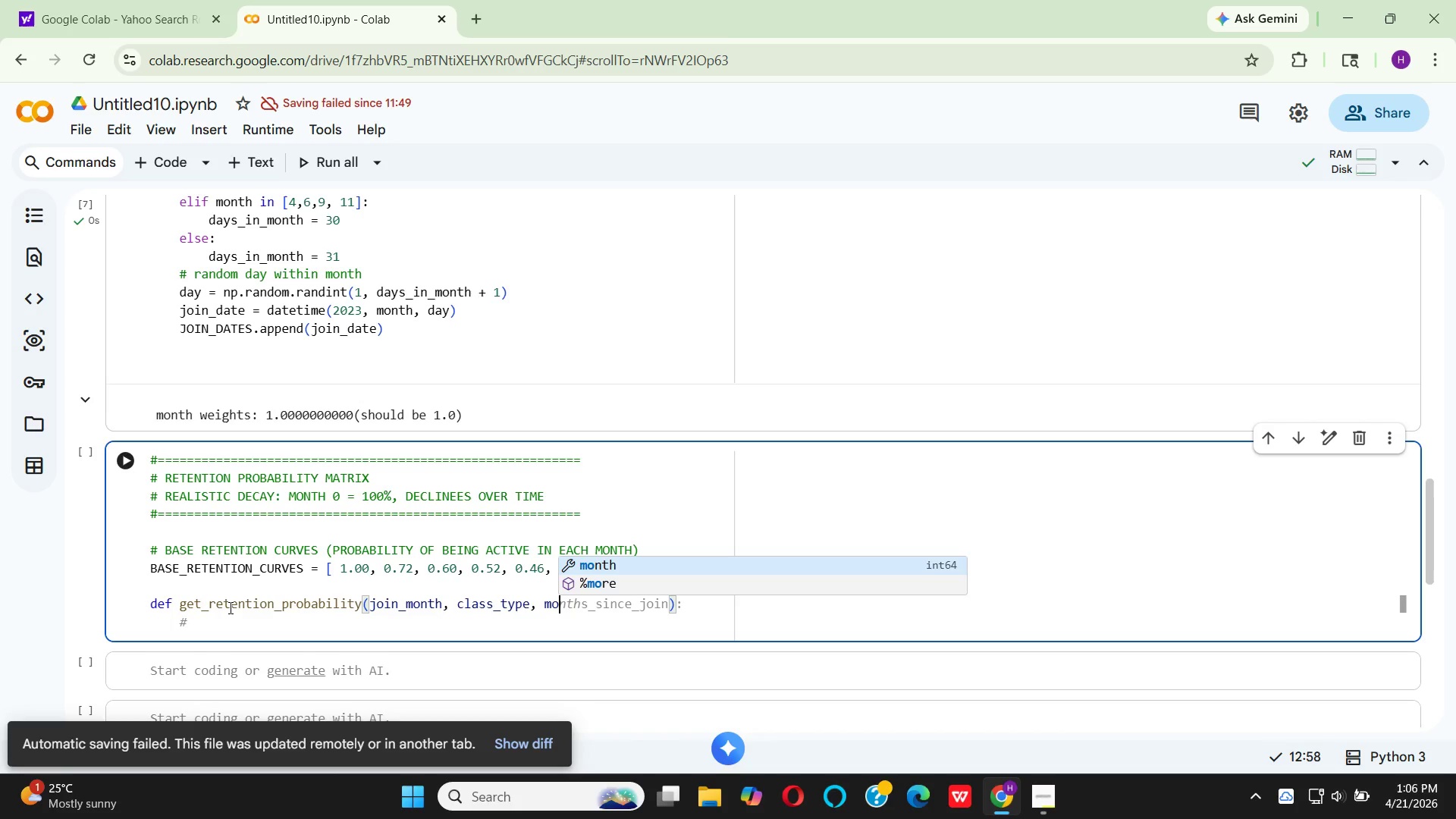 
hold_key(key=Enter, duration=0.38)
 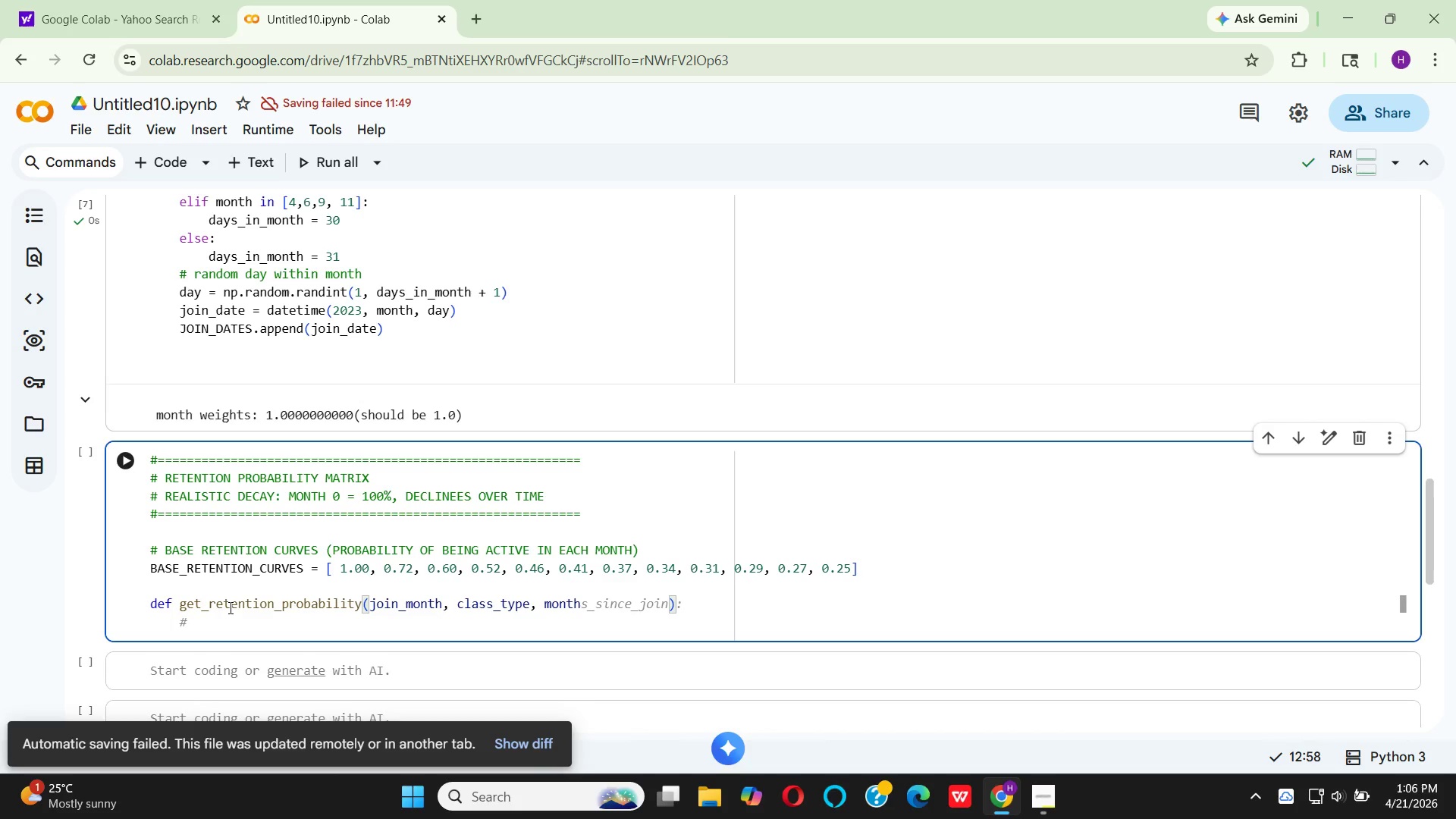 
type(_offset)
 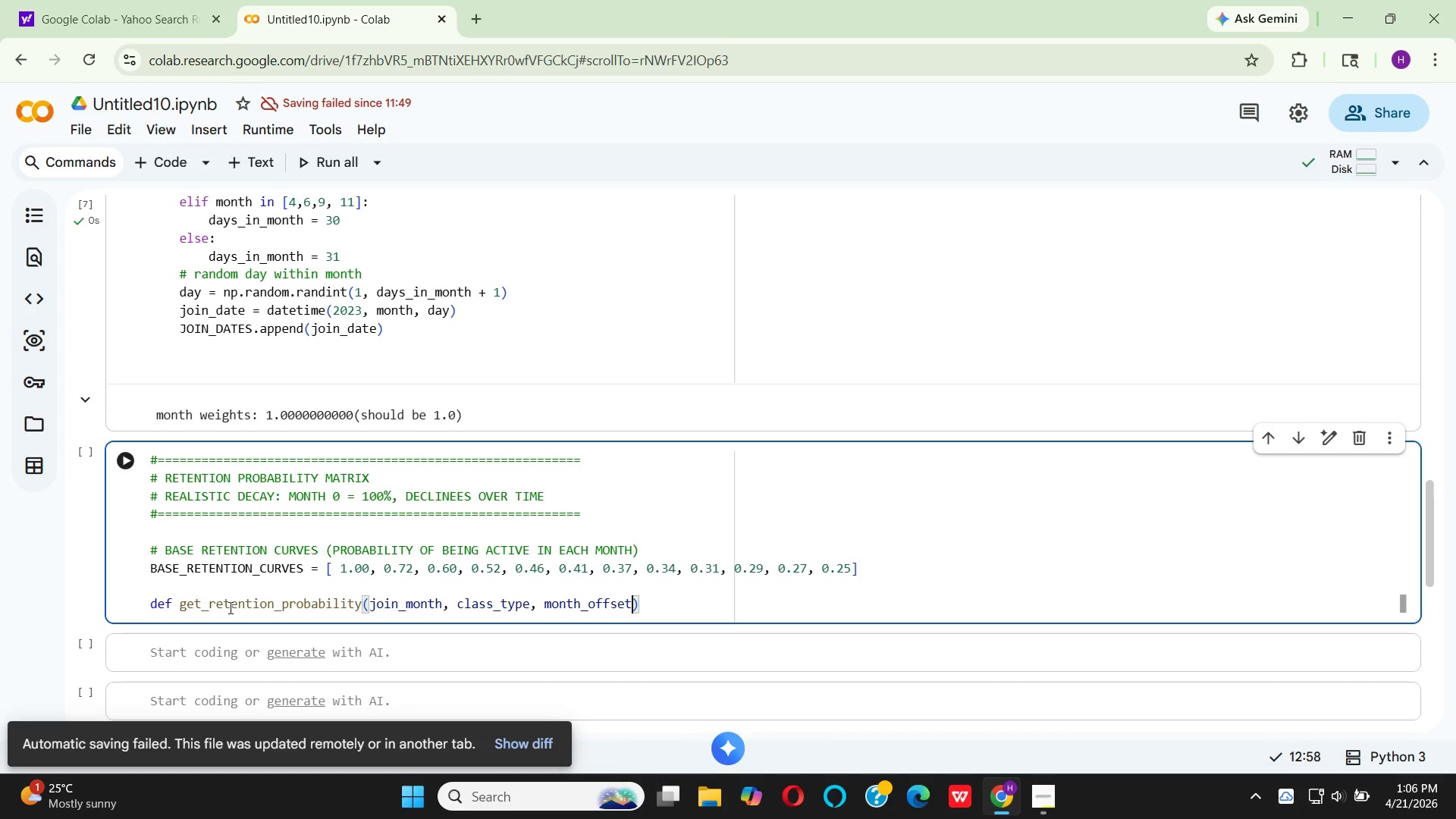 
key(ArrowRight)
 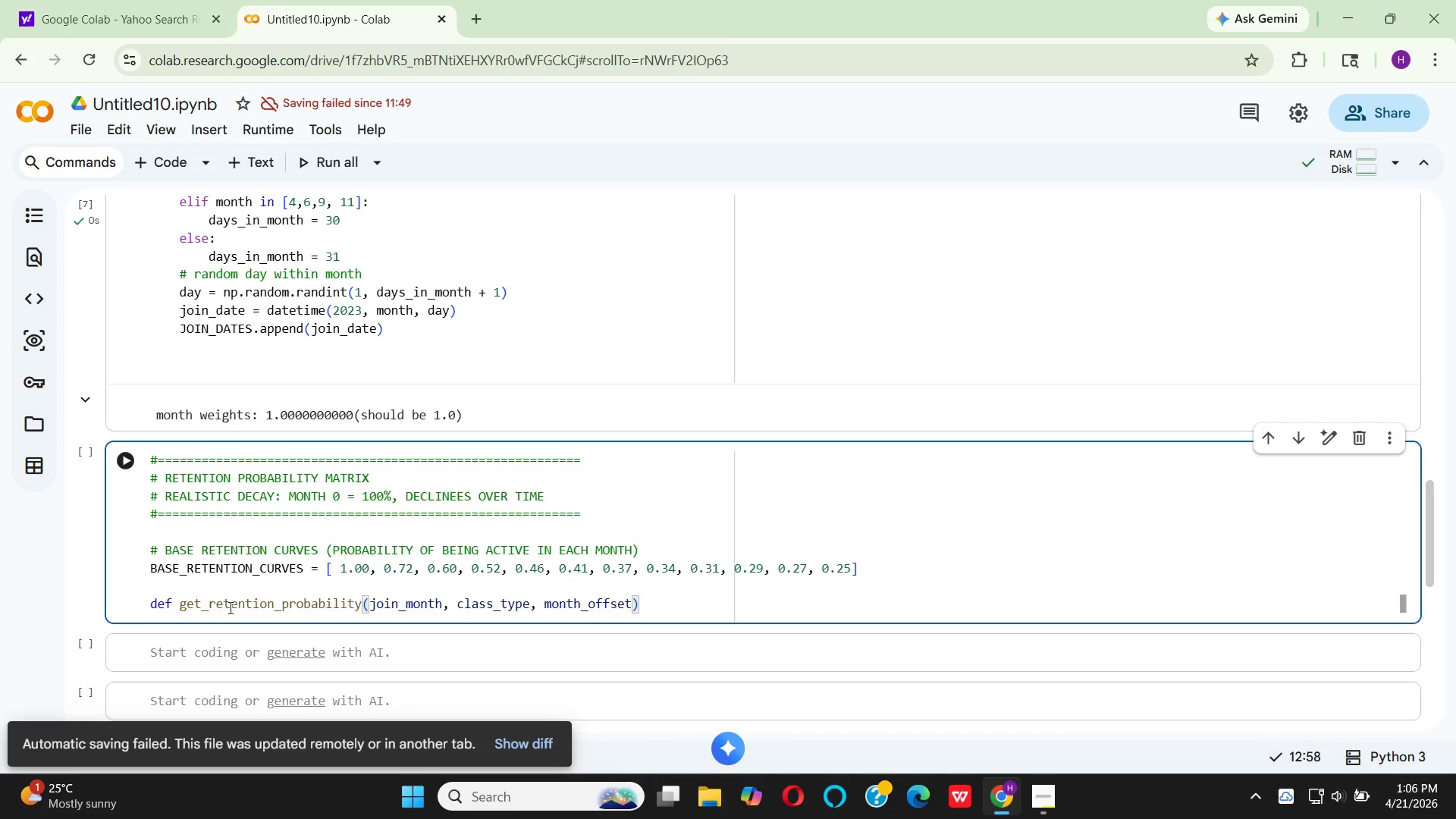 
key(Shift+Semicolon)
 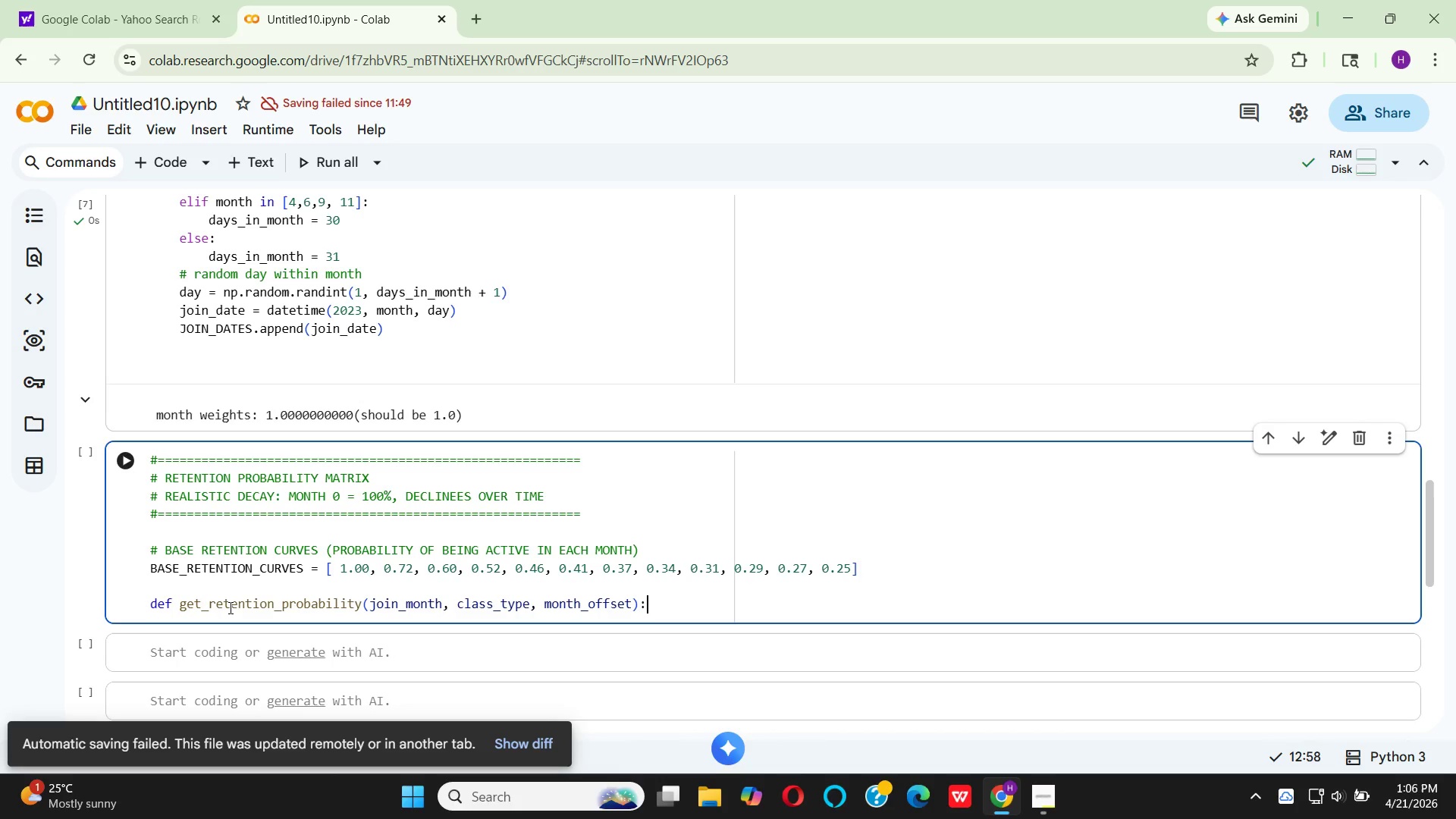 
wait(14.2)
 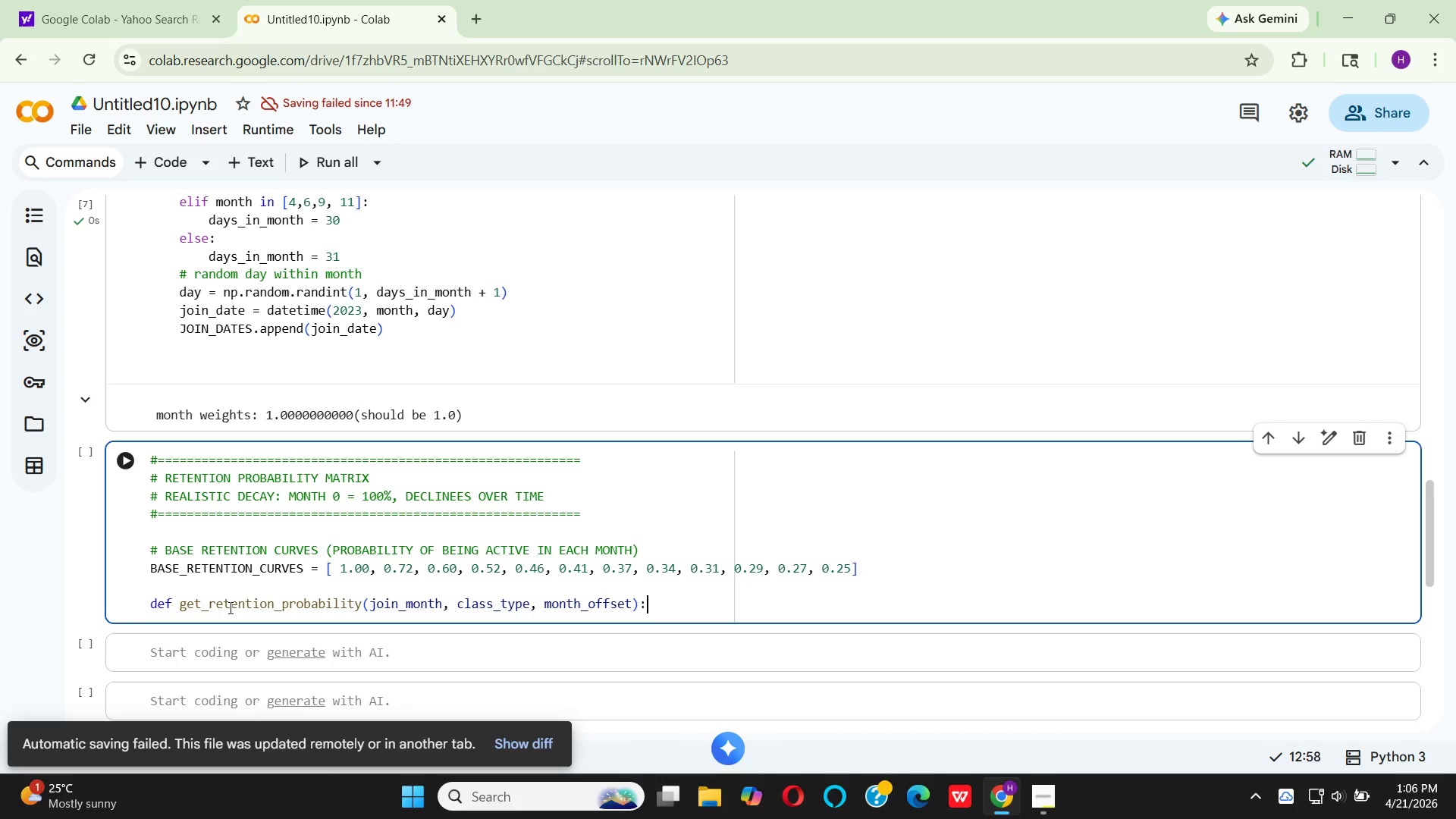 
key(Enter)
 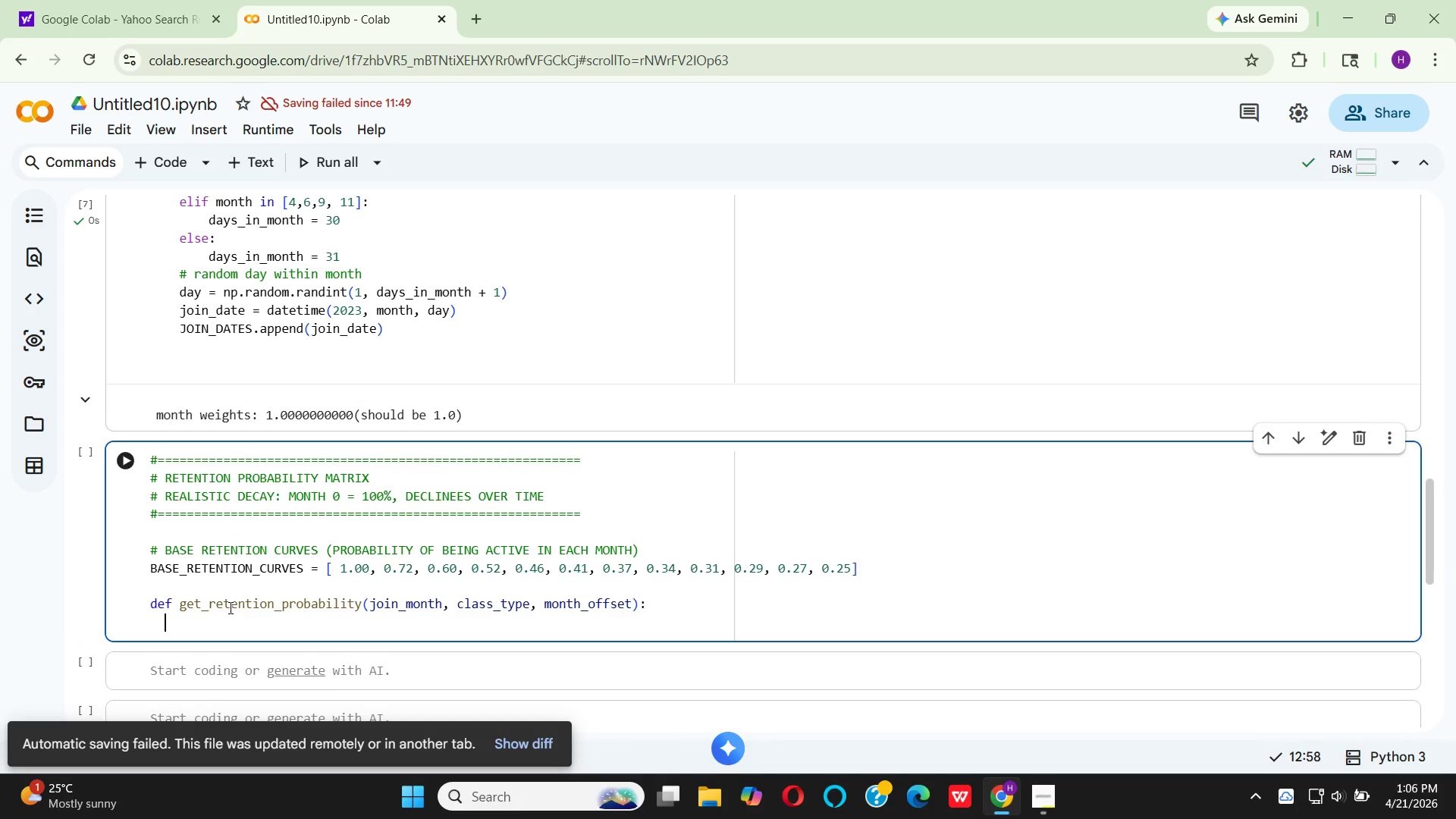 
type(  if mo)
 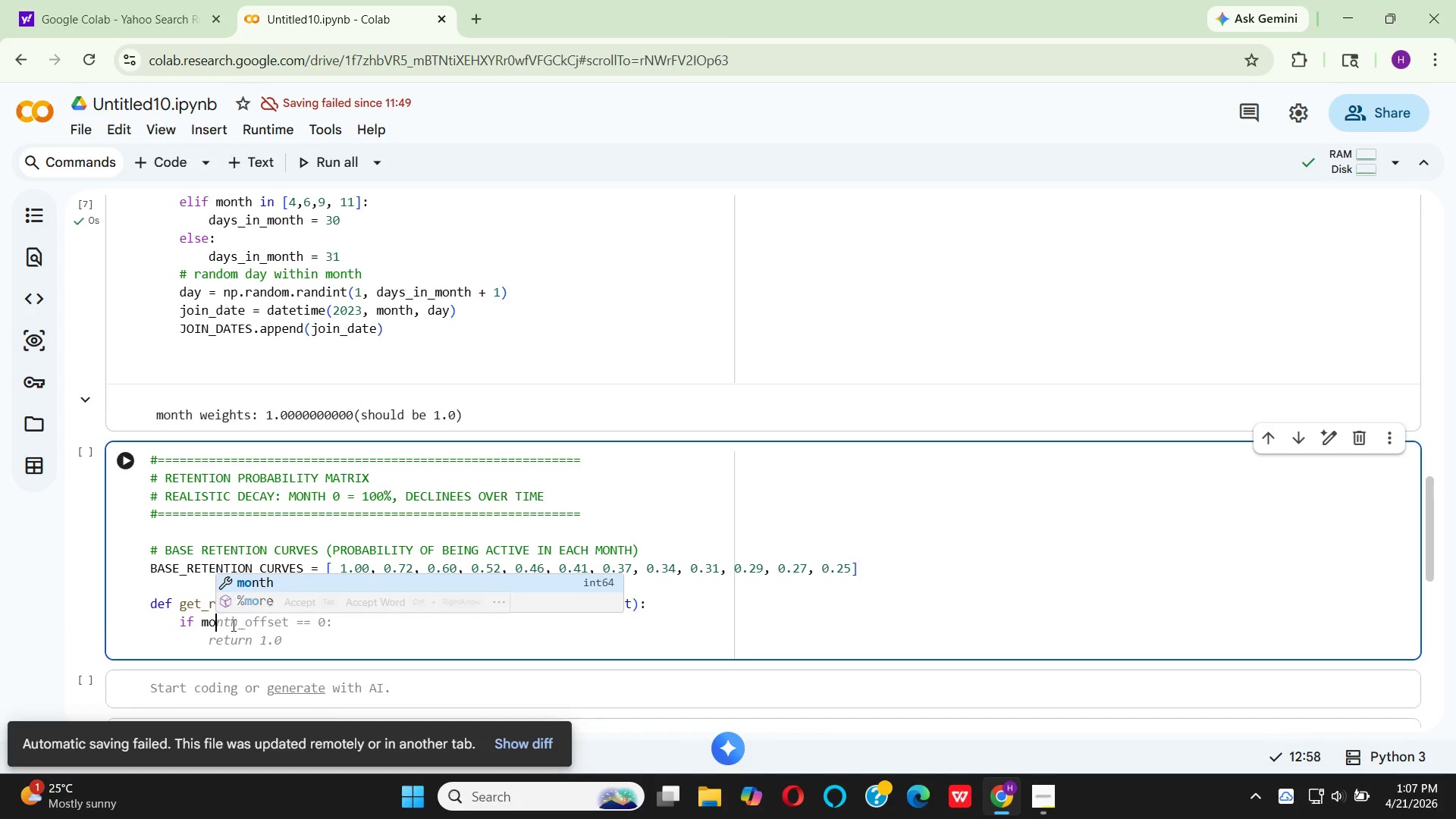 
key(Enter)
 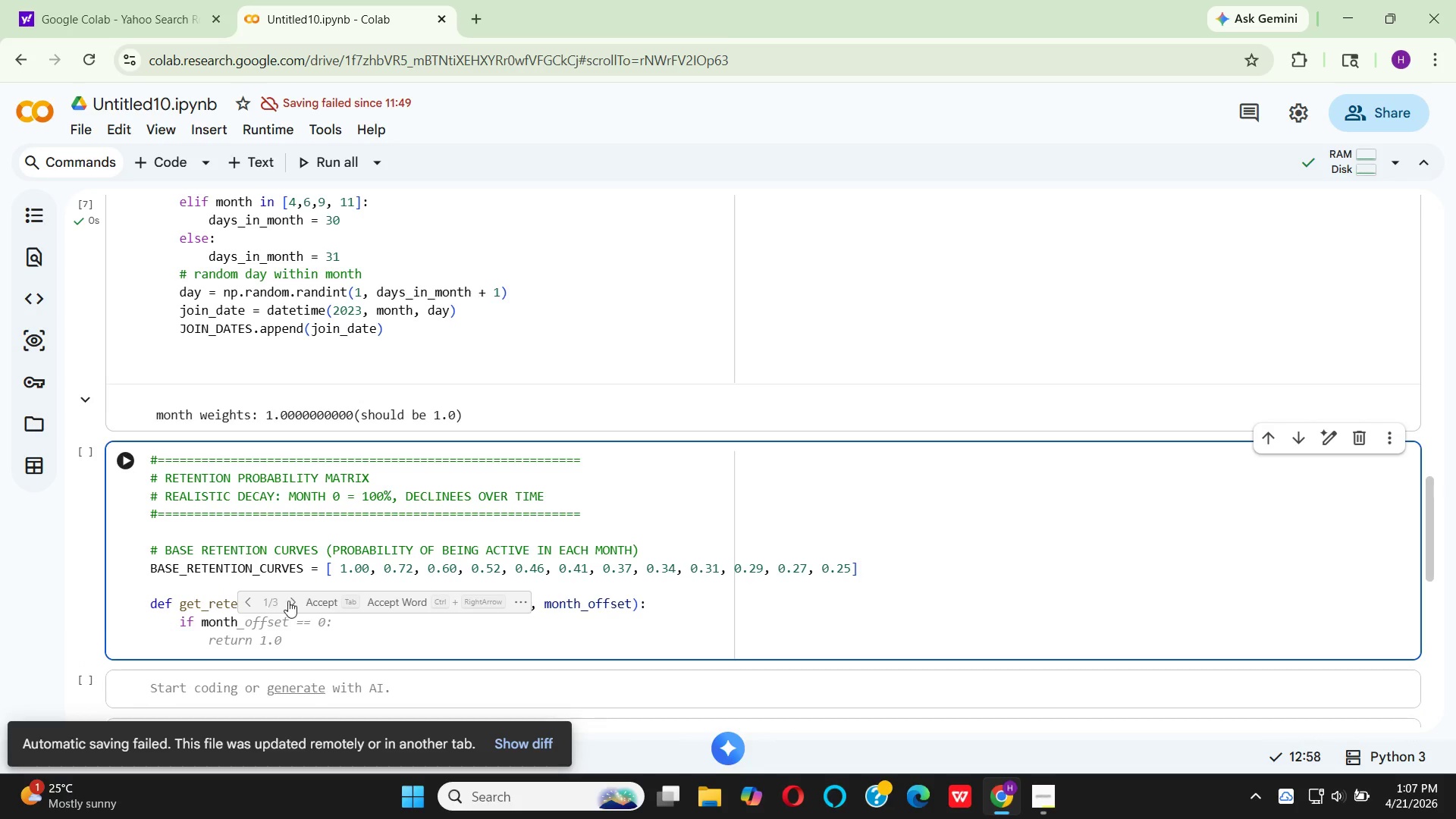 
left_click([325, 596])
 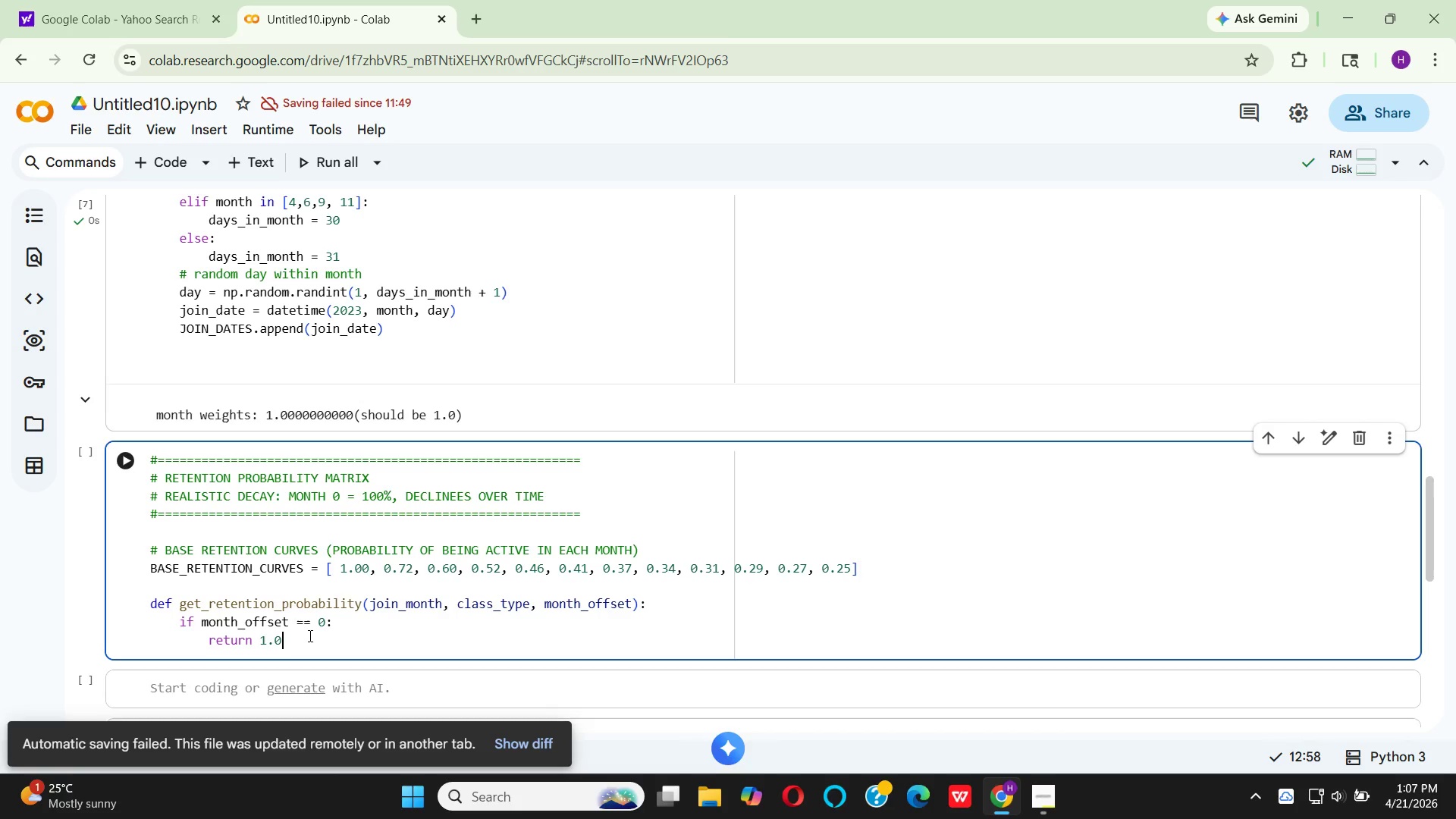 
key(Enter)
 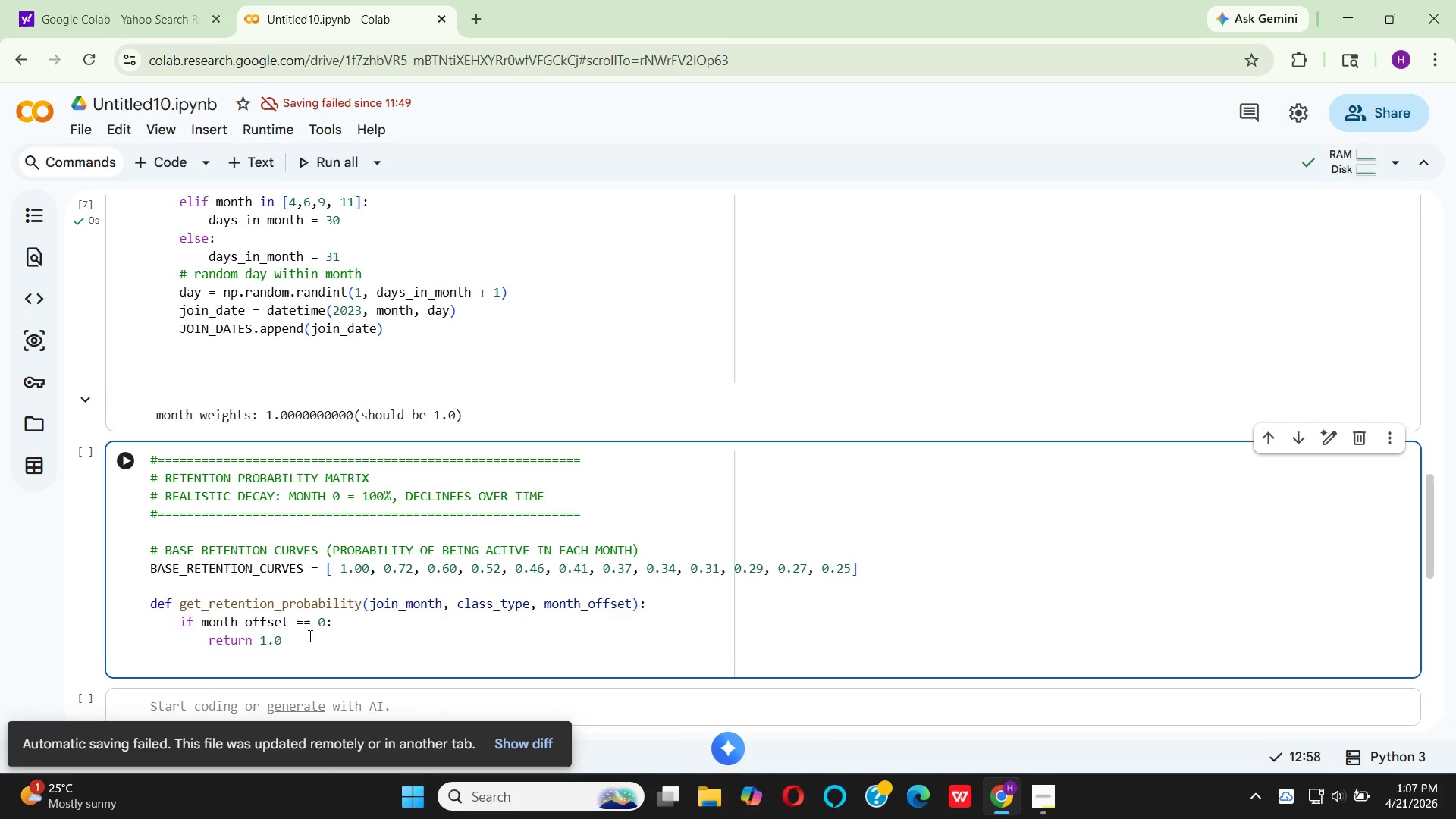 
key(Backspace)
key(Backspace)
type(prob = BAS)
 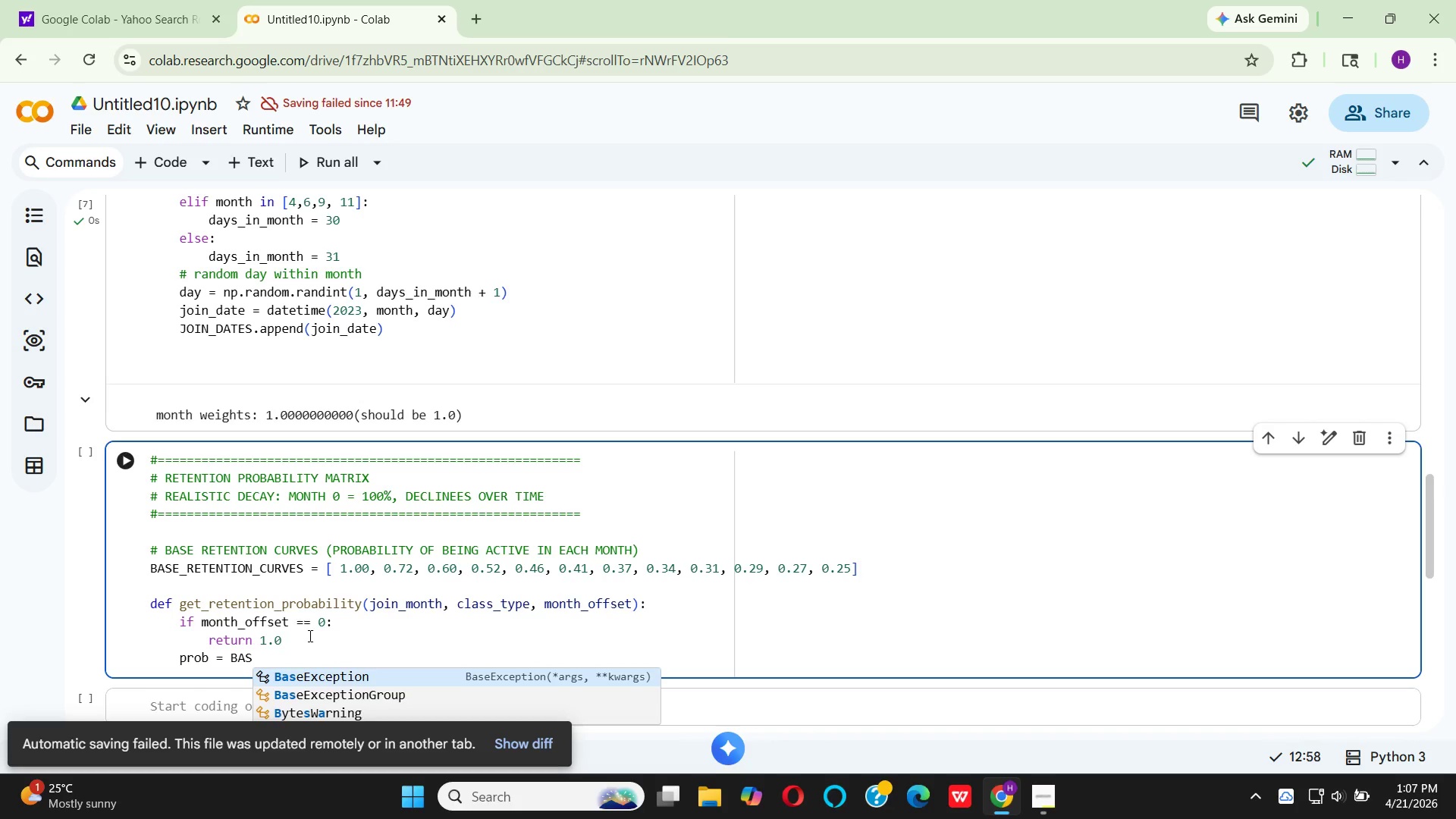 
key(E)
 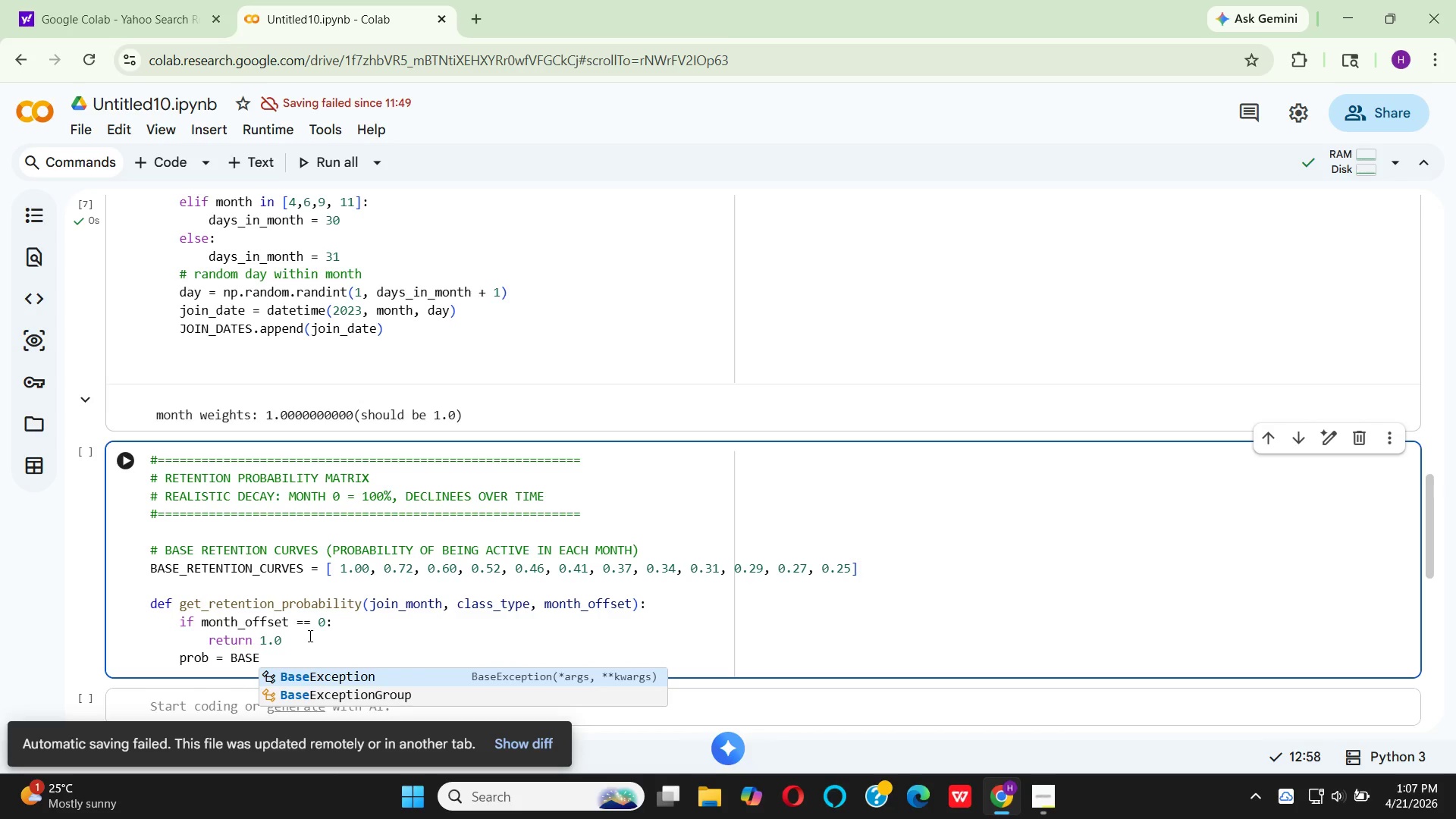 
key(Shift+Minus)
 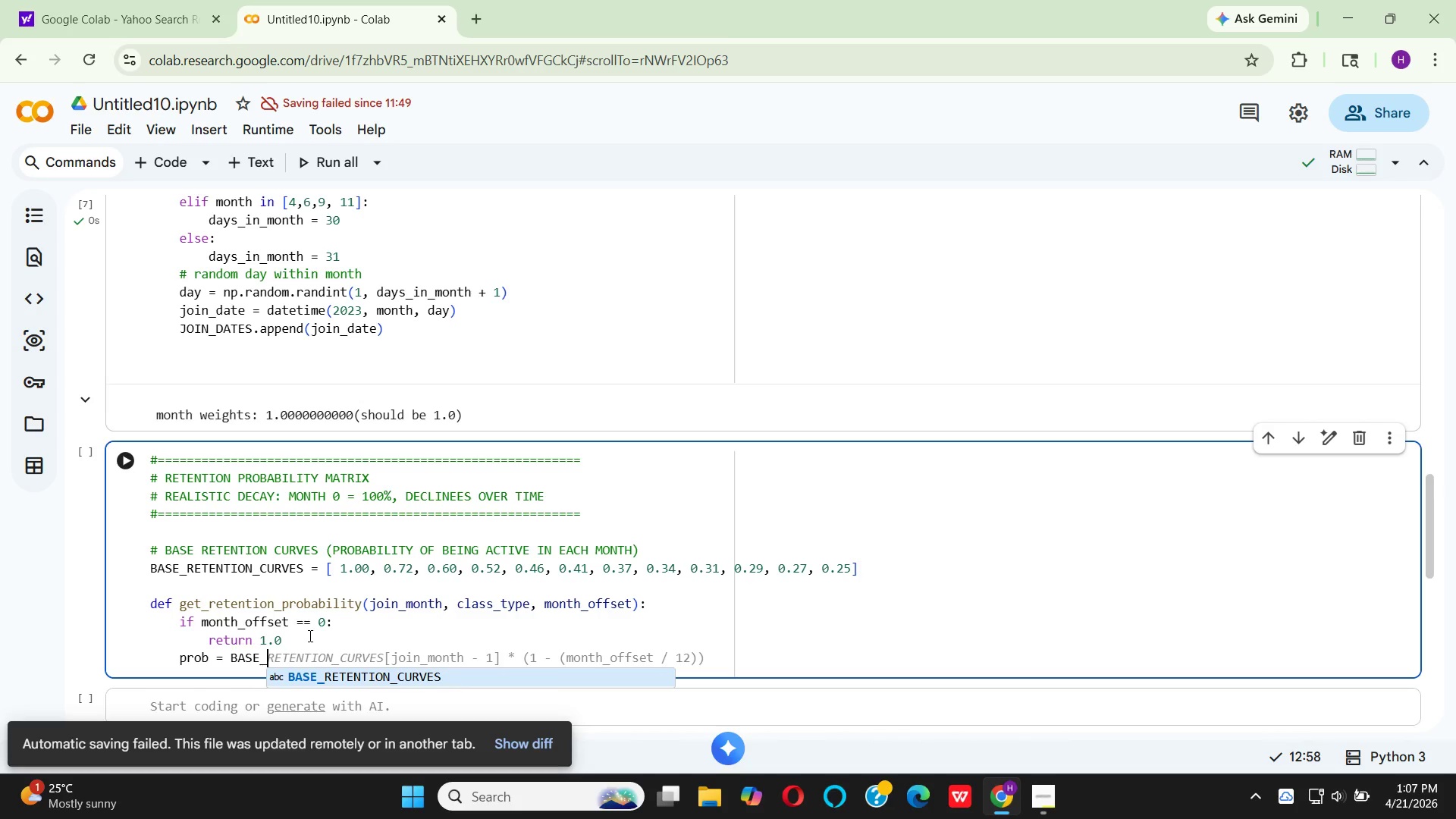 
wait(6.8)
 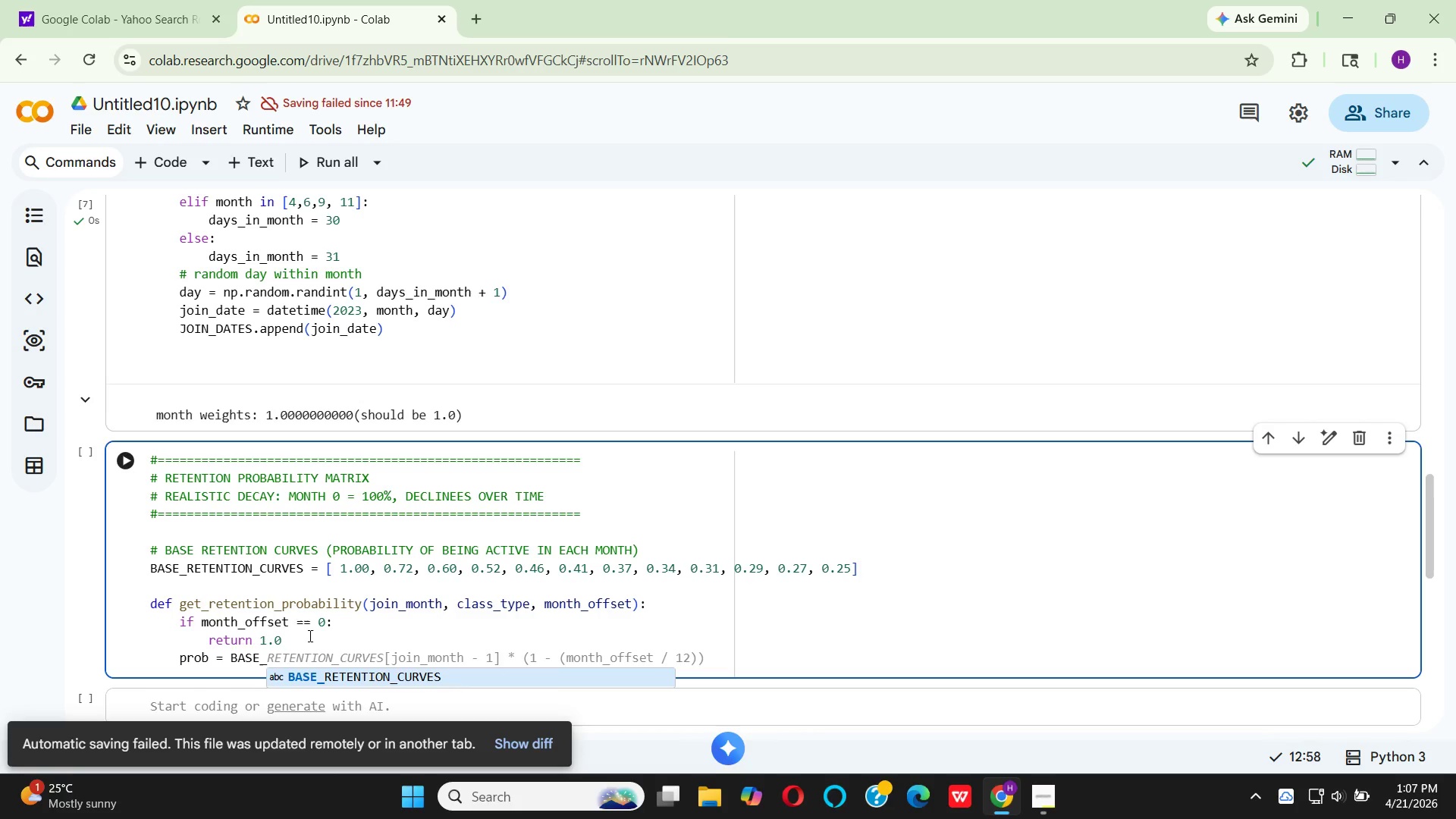 
key(Enter)
 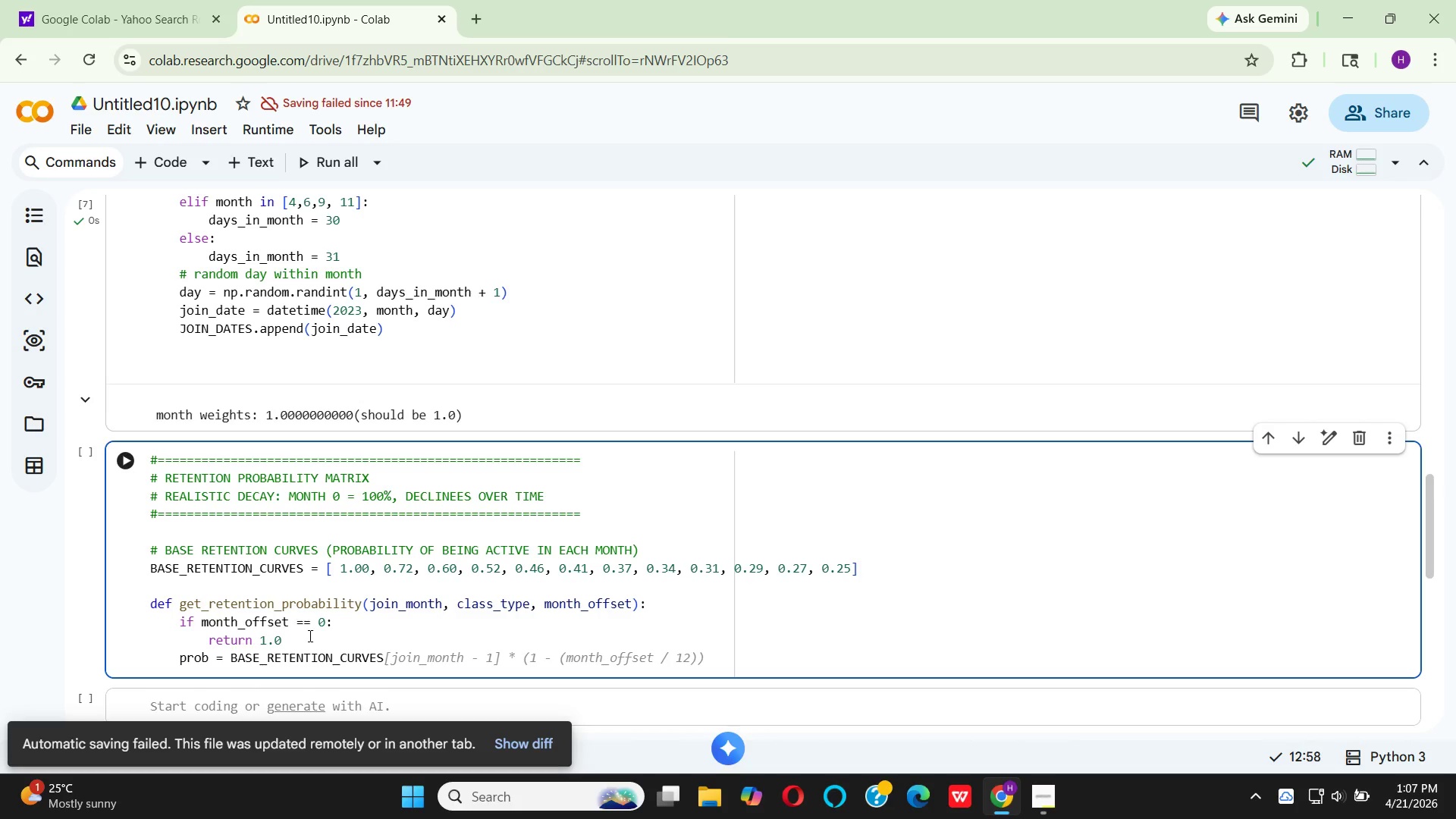 
key(Backspace)
 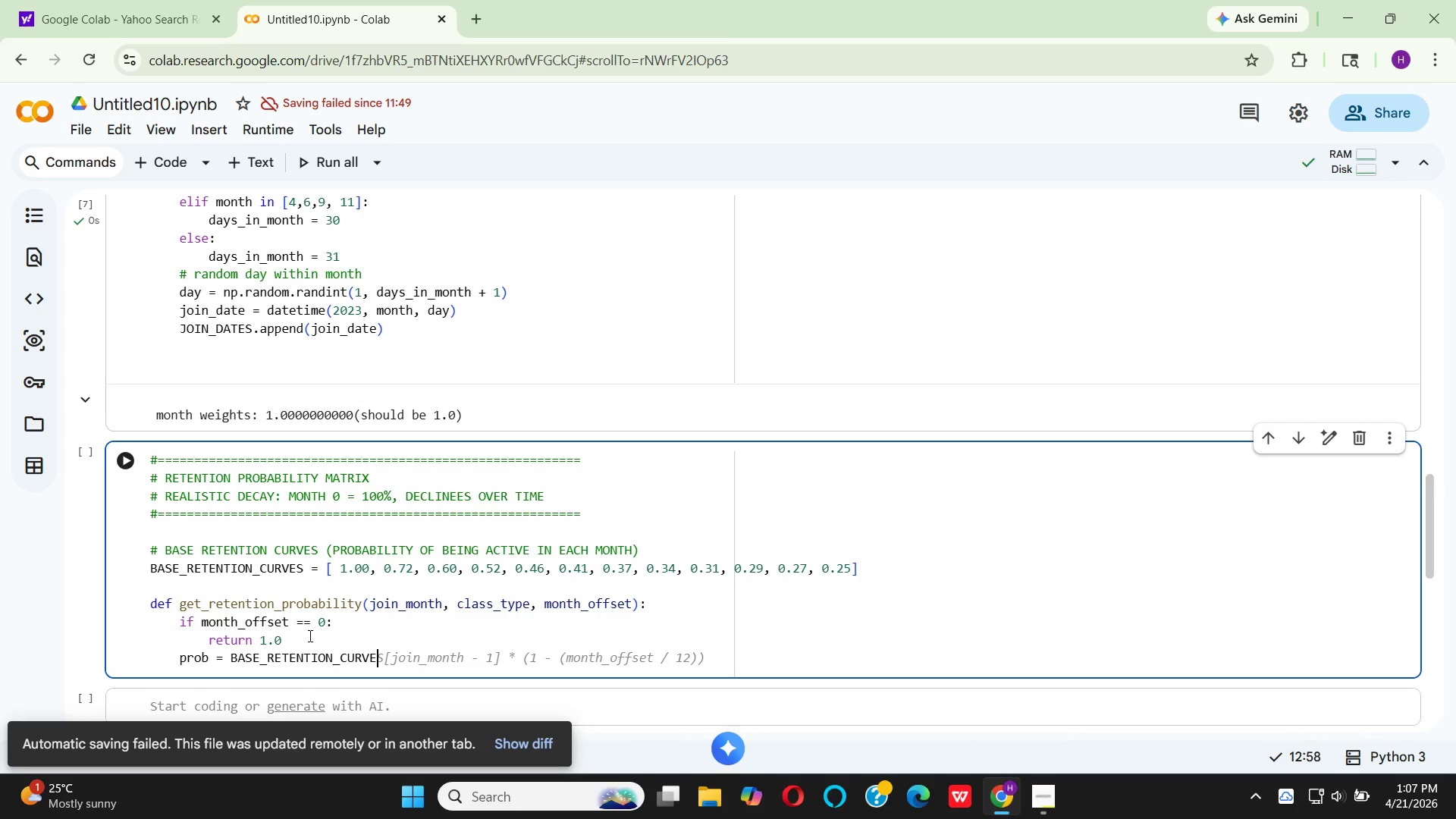 
key(Backspace)
 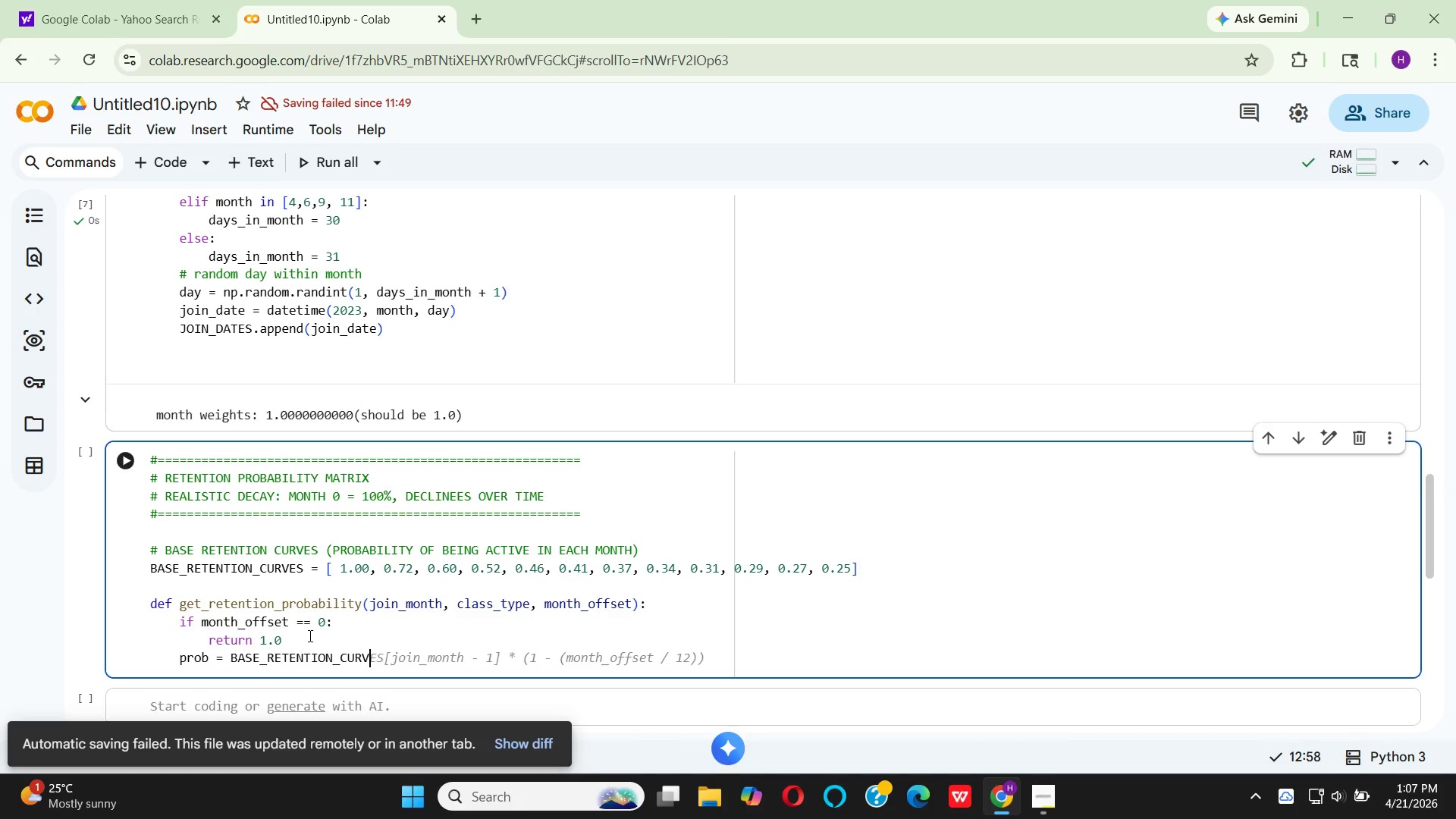 
key(Backspace)
 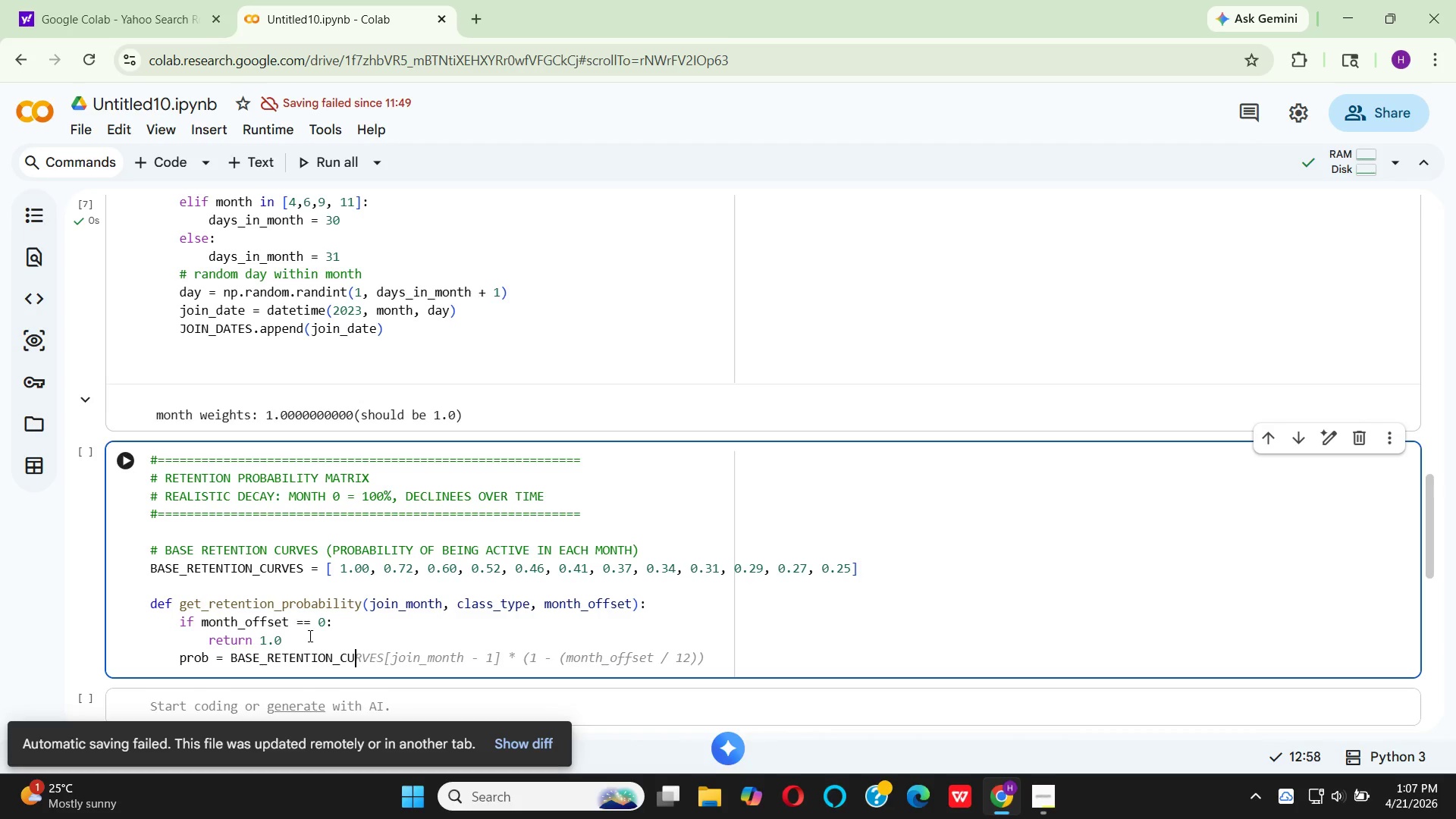 
key(Backspace)
 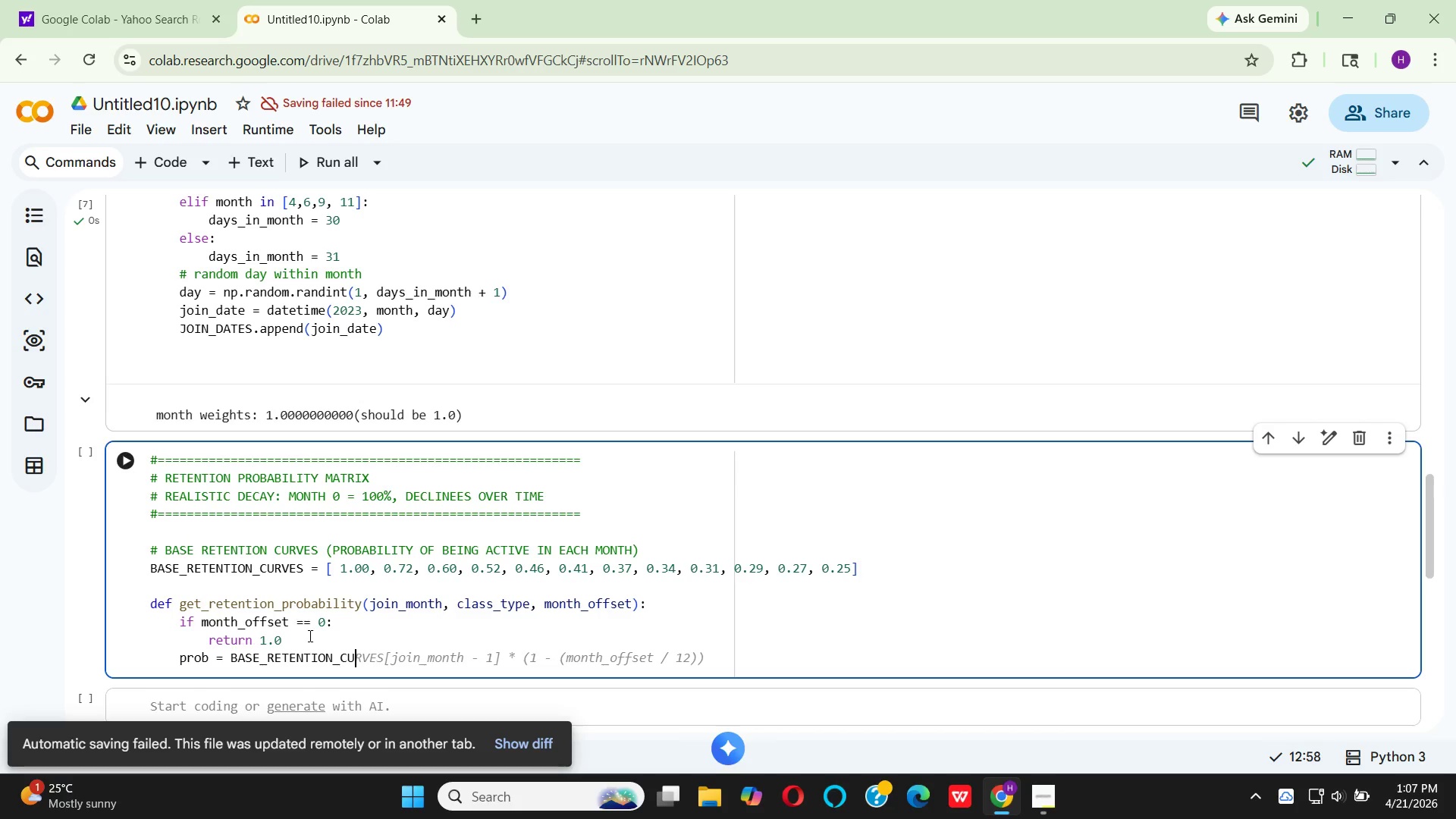 
key(Backspace)
 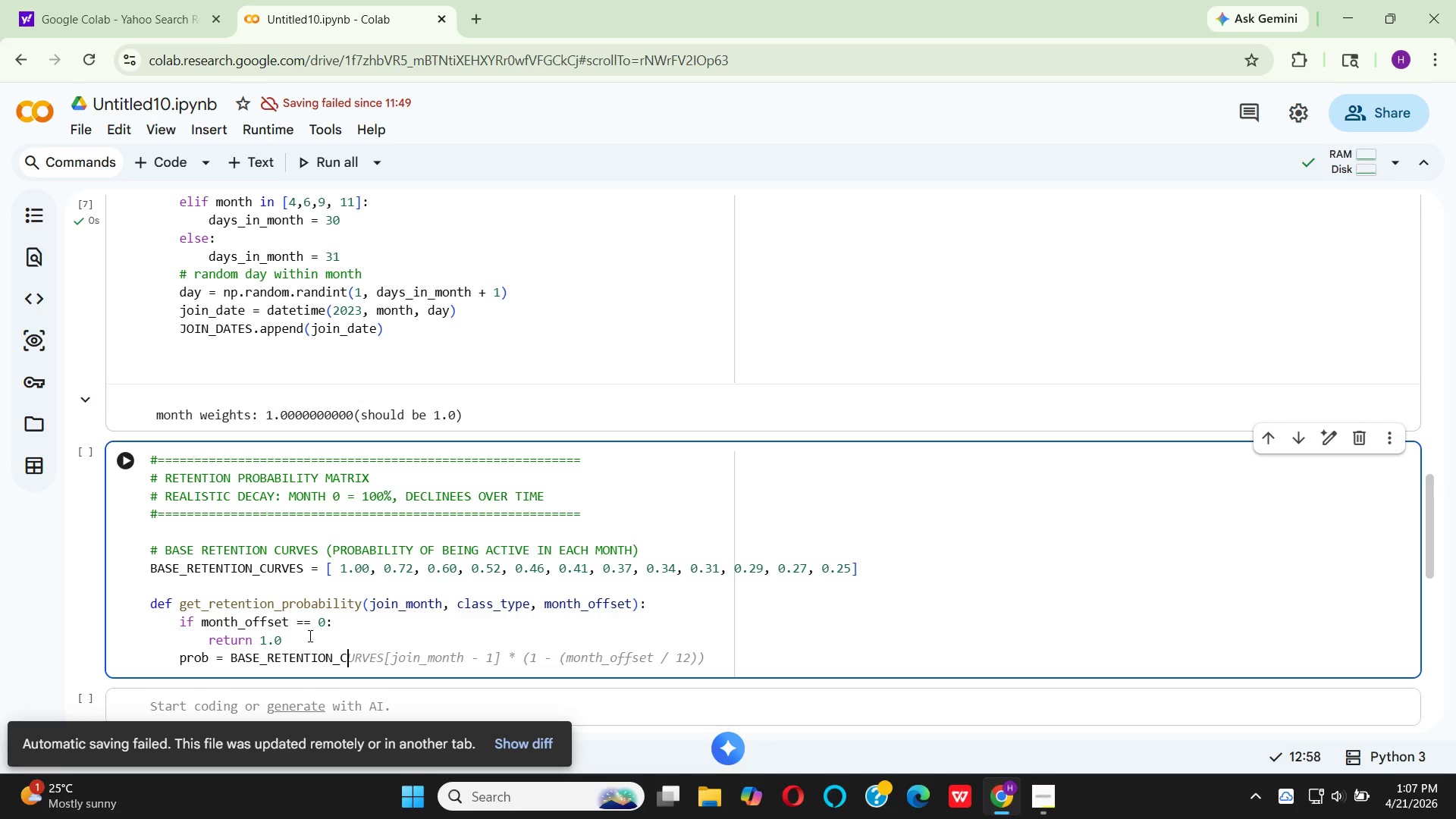 
key(Backspace)
 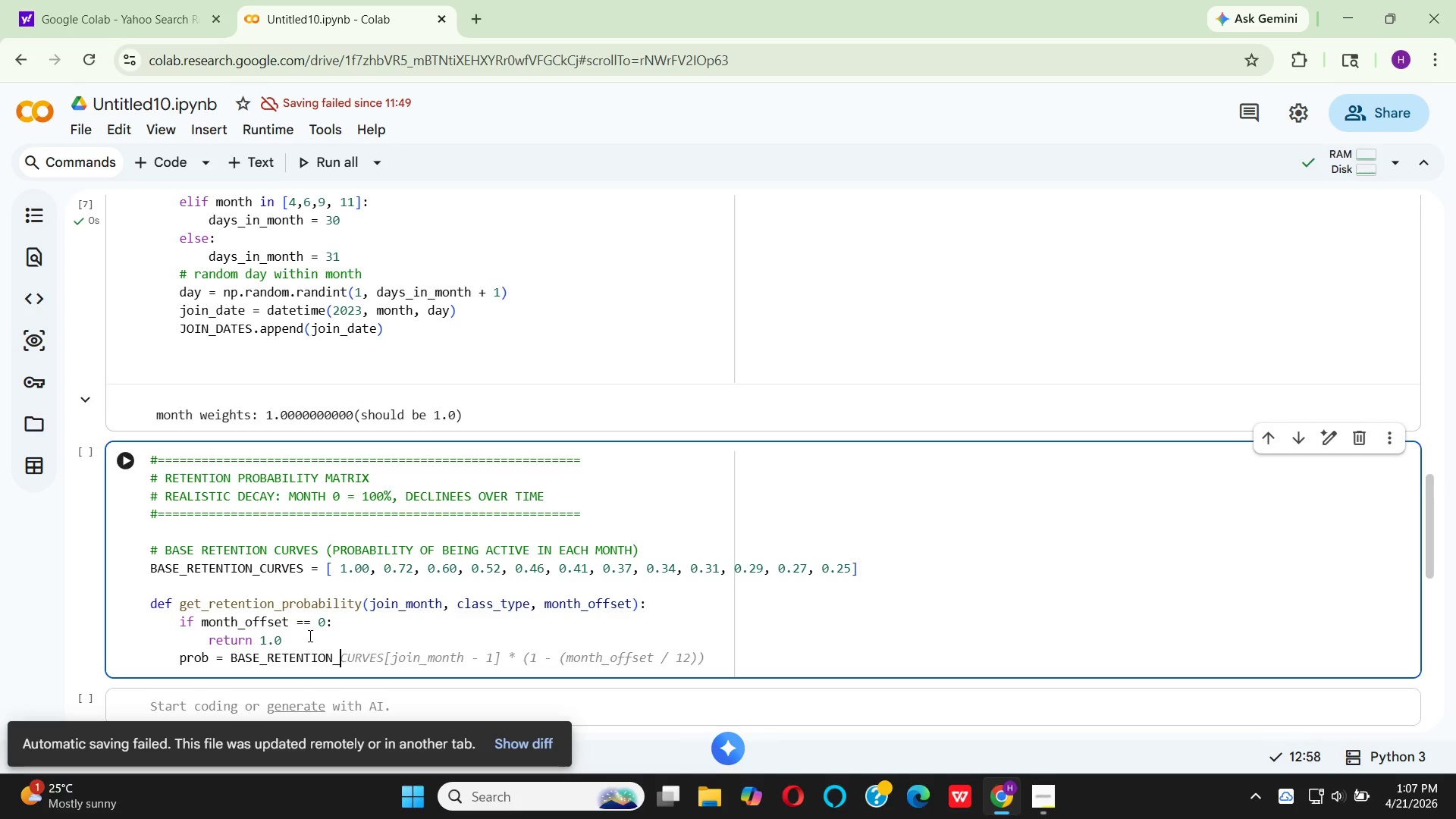 
key(Backspace)
 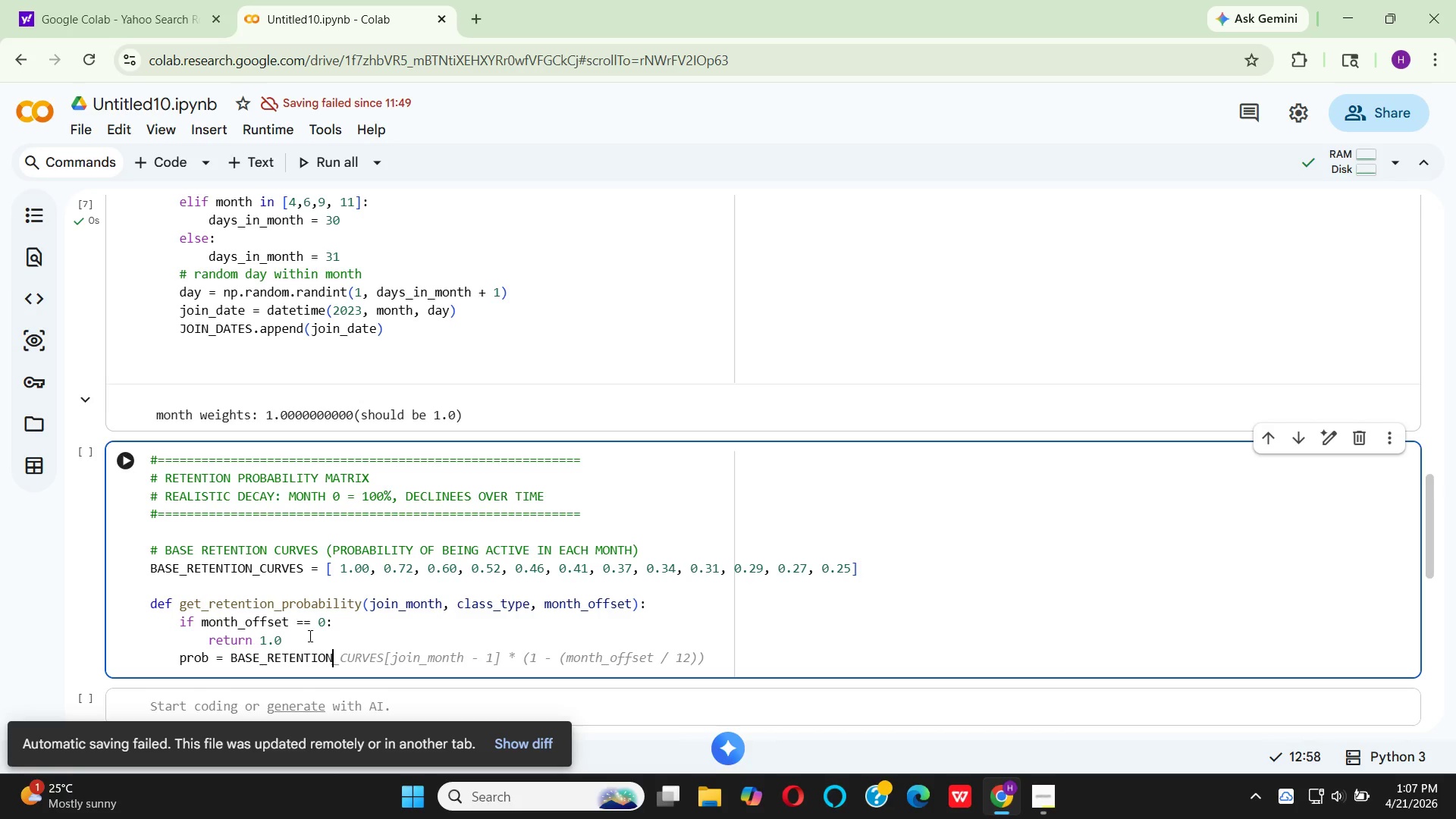 
key(BracketLeft)
 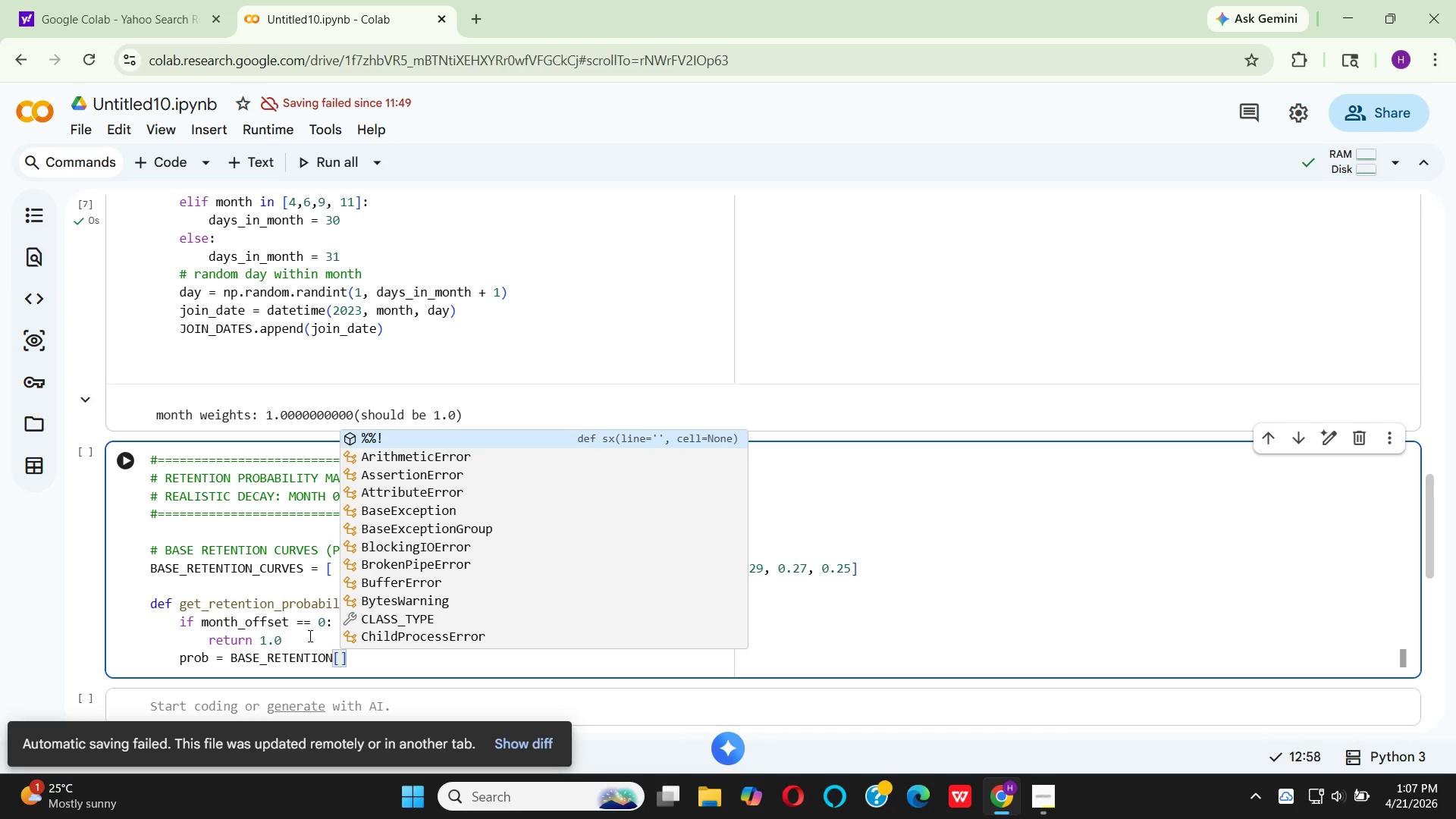 
wait(5.12)
 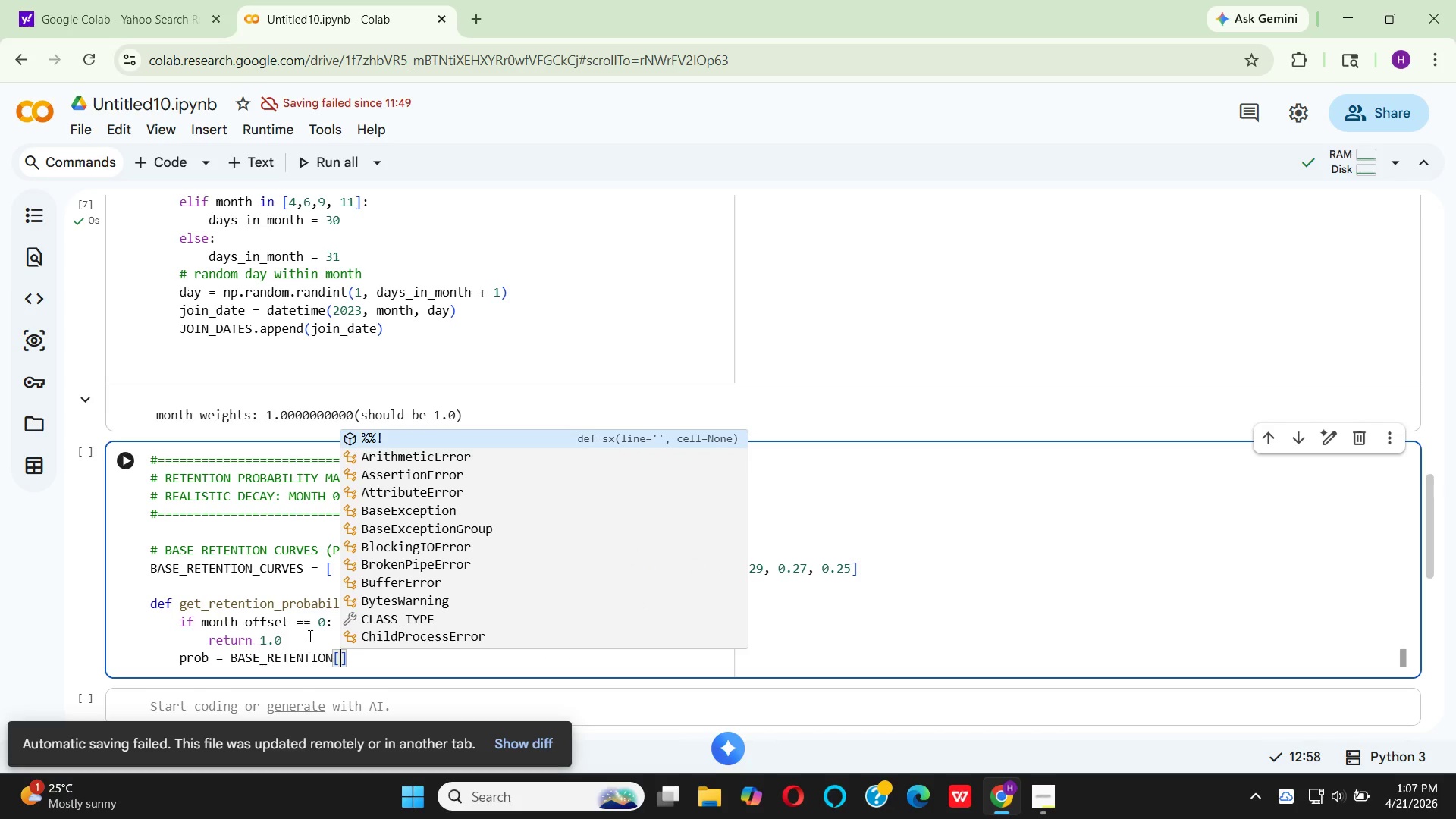 
type(MT)
key(Backspace)
key(Backspace)
key(Backspace)
key(Backspace)
key(Backspace)
type(mnth)
 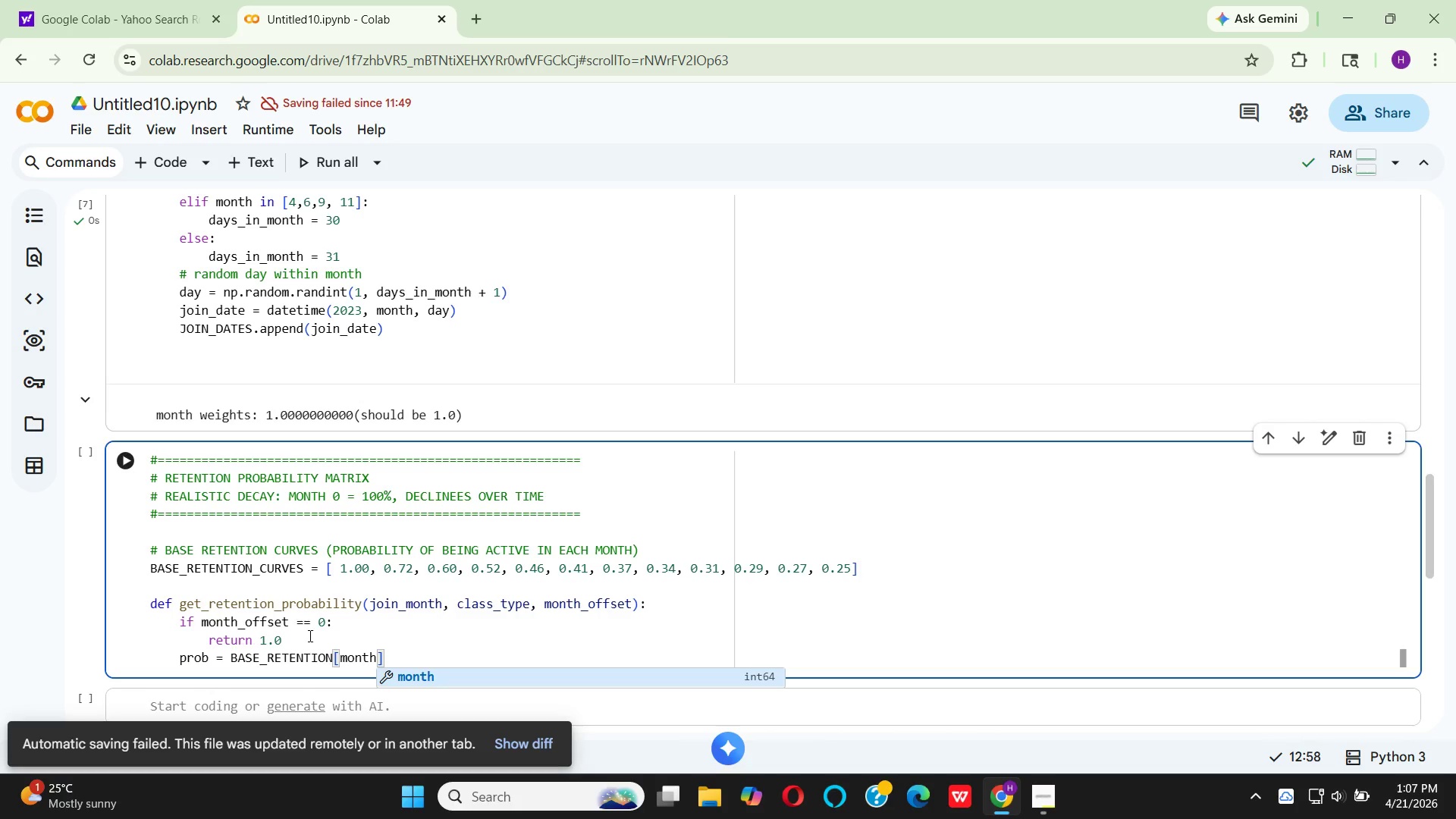 
hold_key(key=O, duration=0.31)
 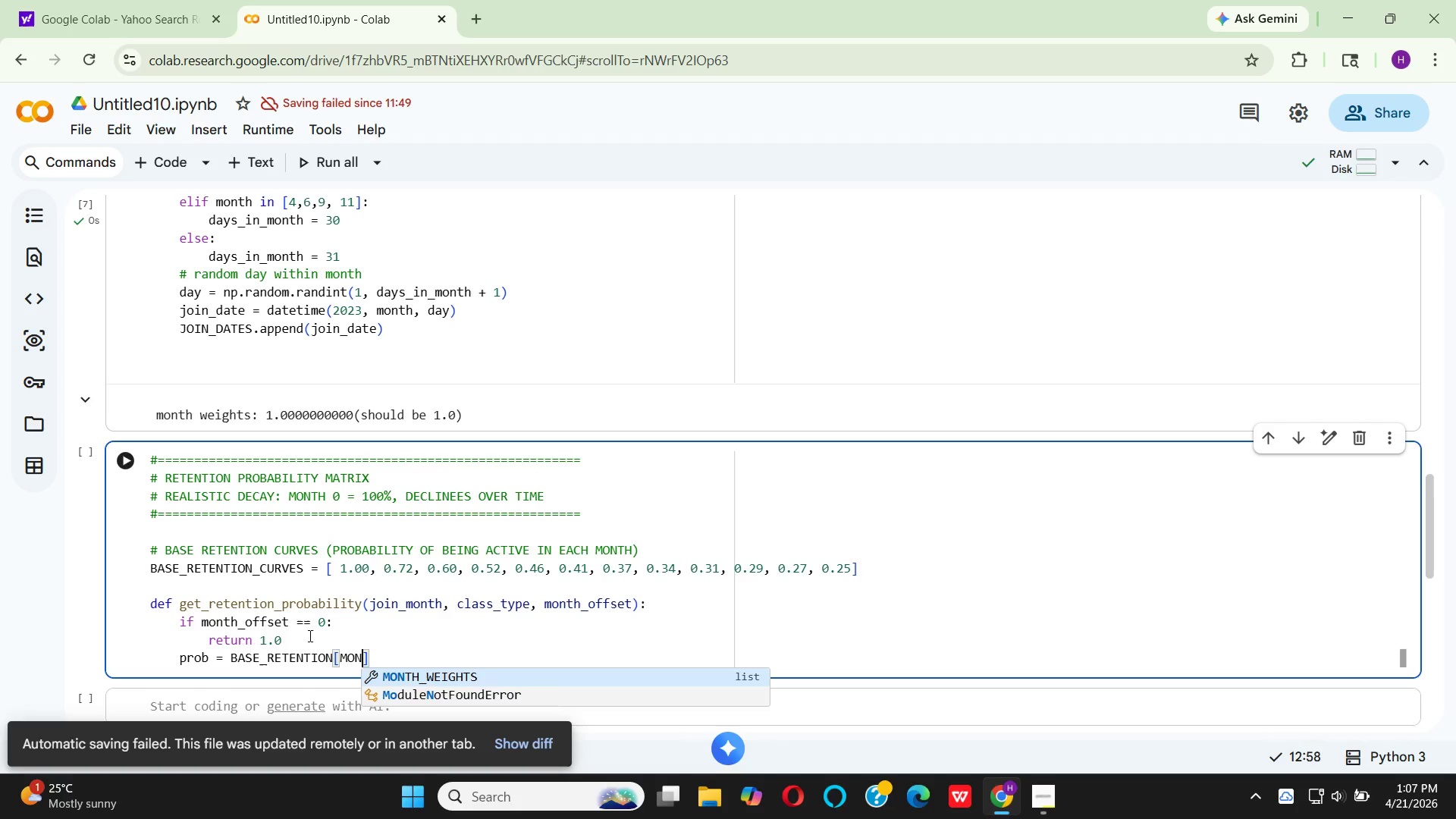 
hold_key(key=O, duration=0.33)
 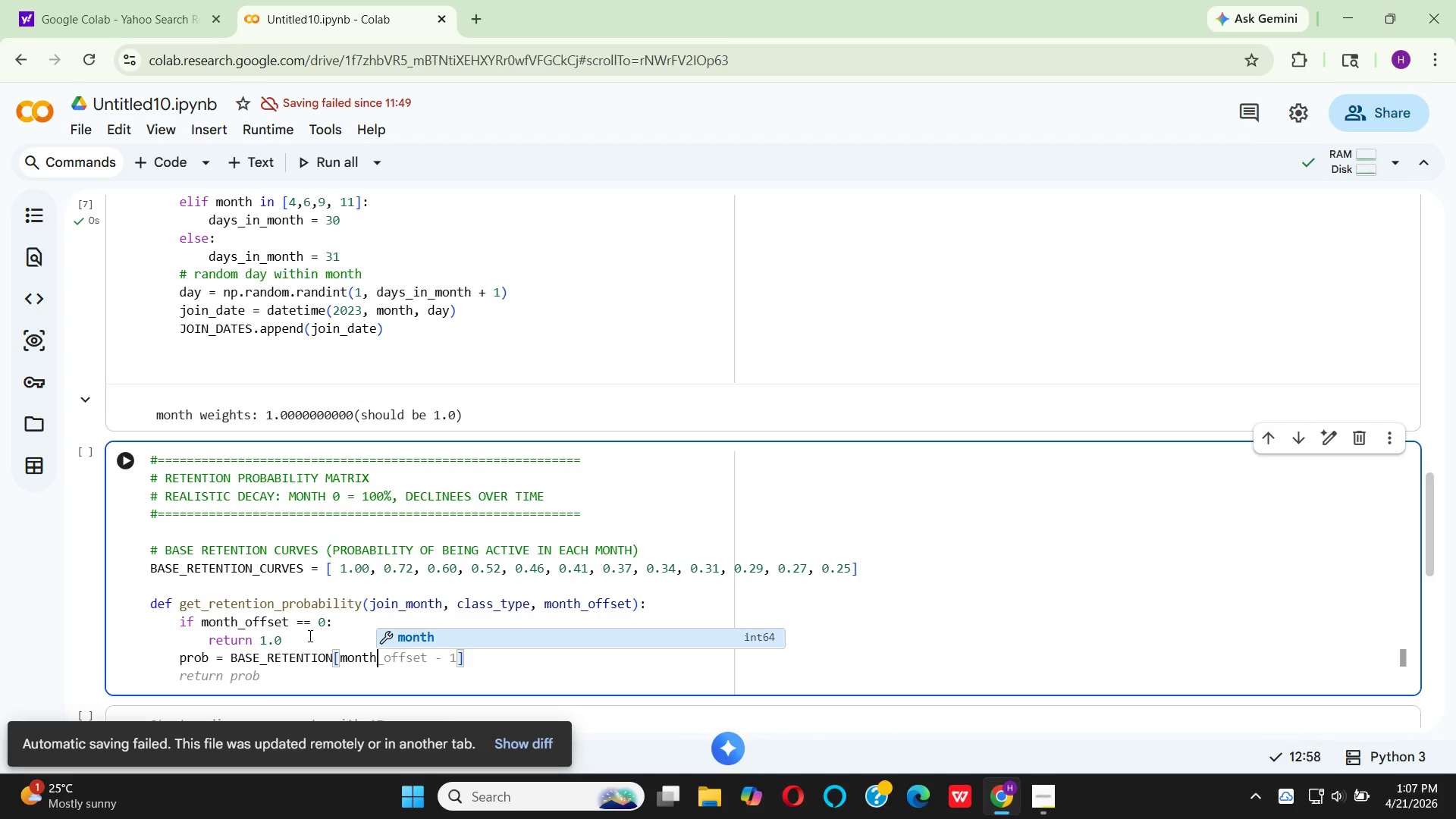 
wait(6.11)
 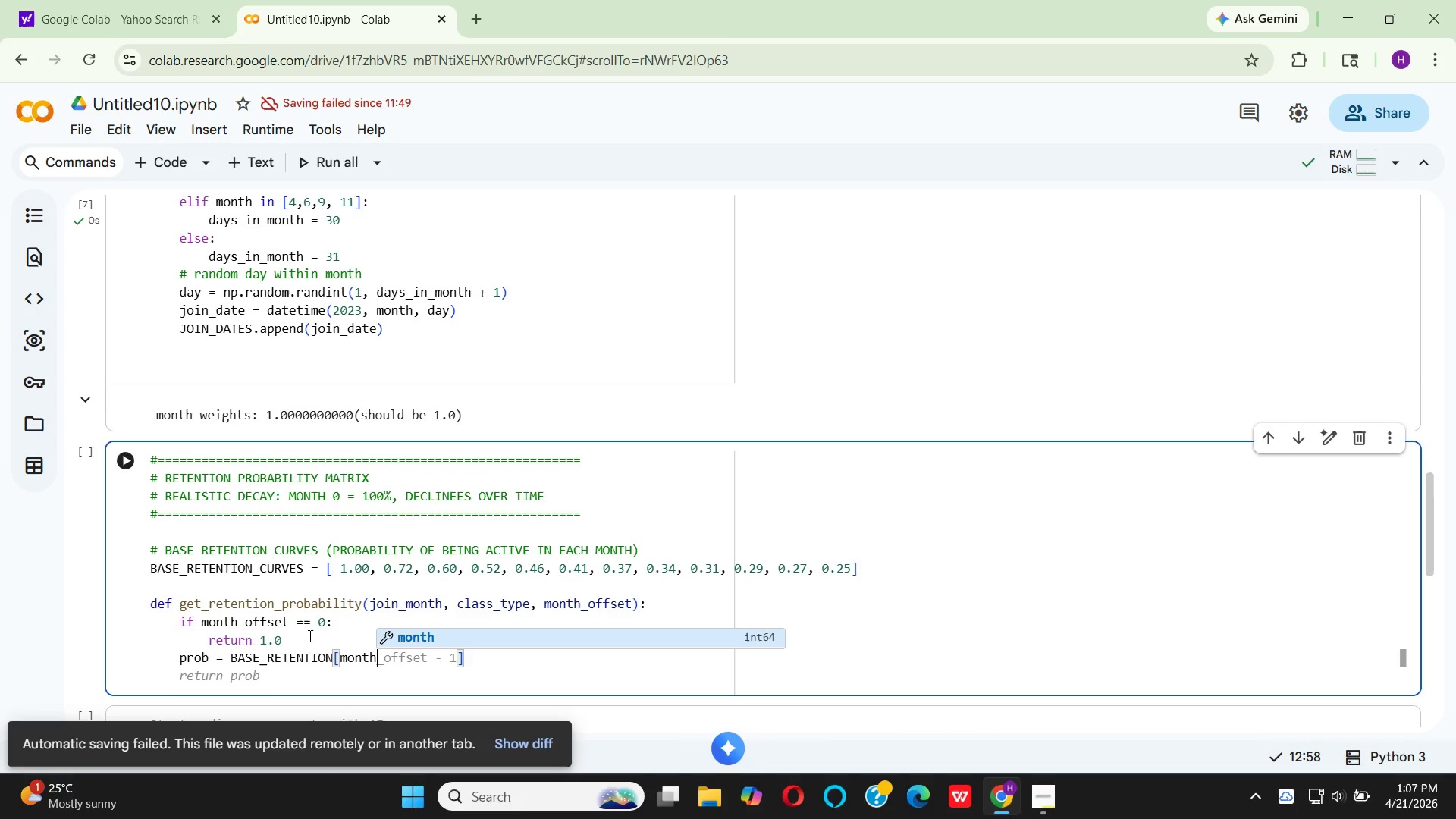 
key(Shift+Minus)
 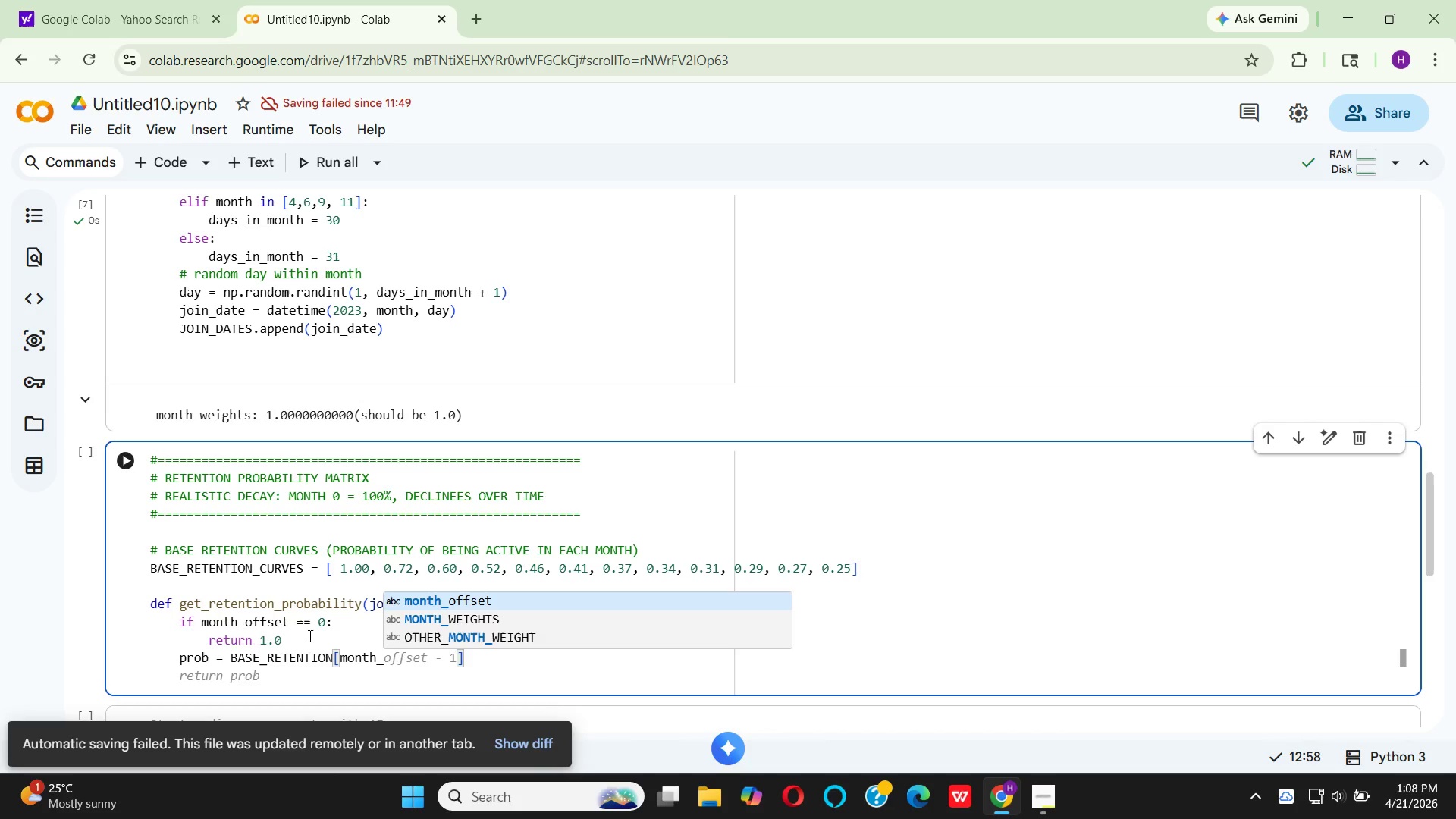 
key(Enter)
 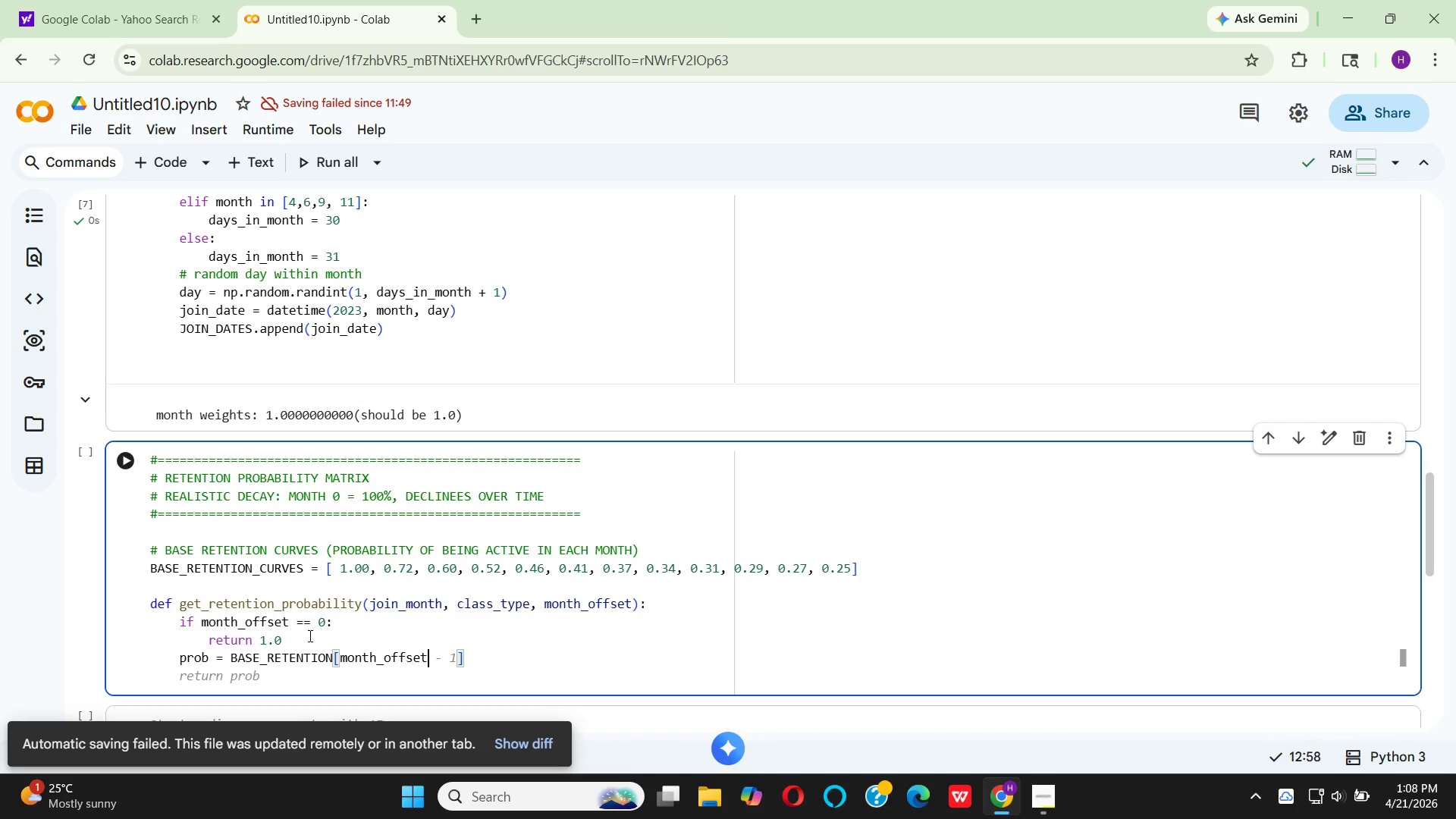 
key(ArrowRight)
 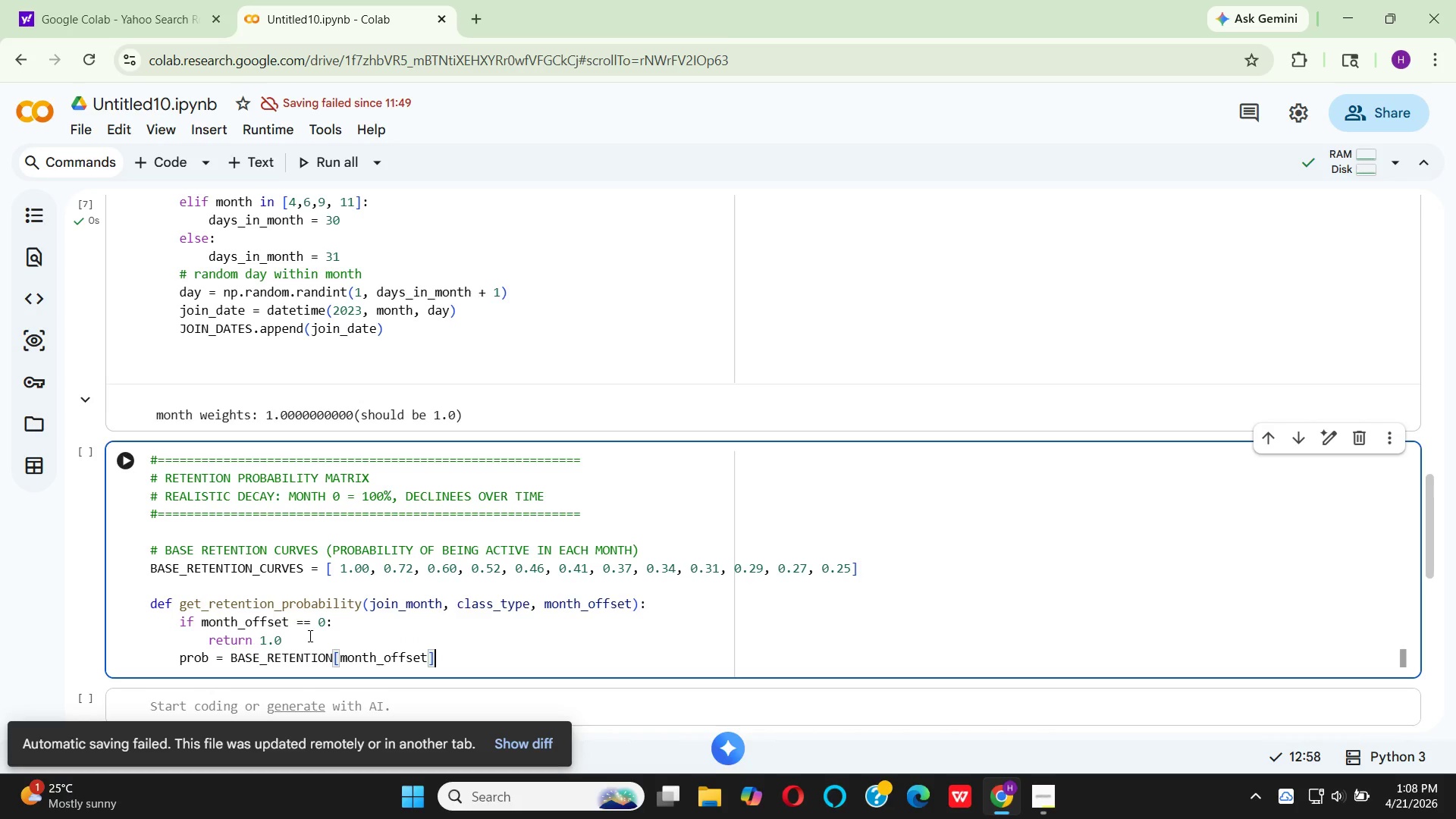 
key(Enter)
 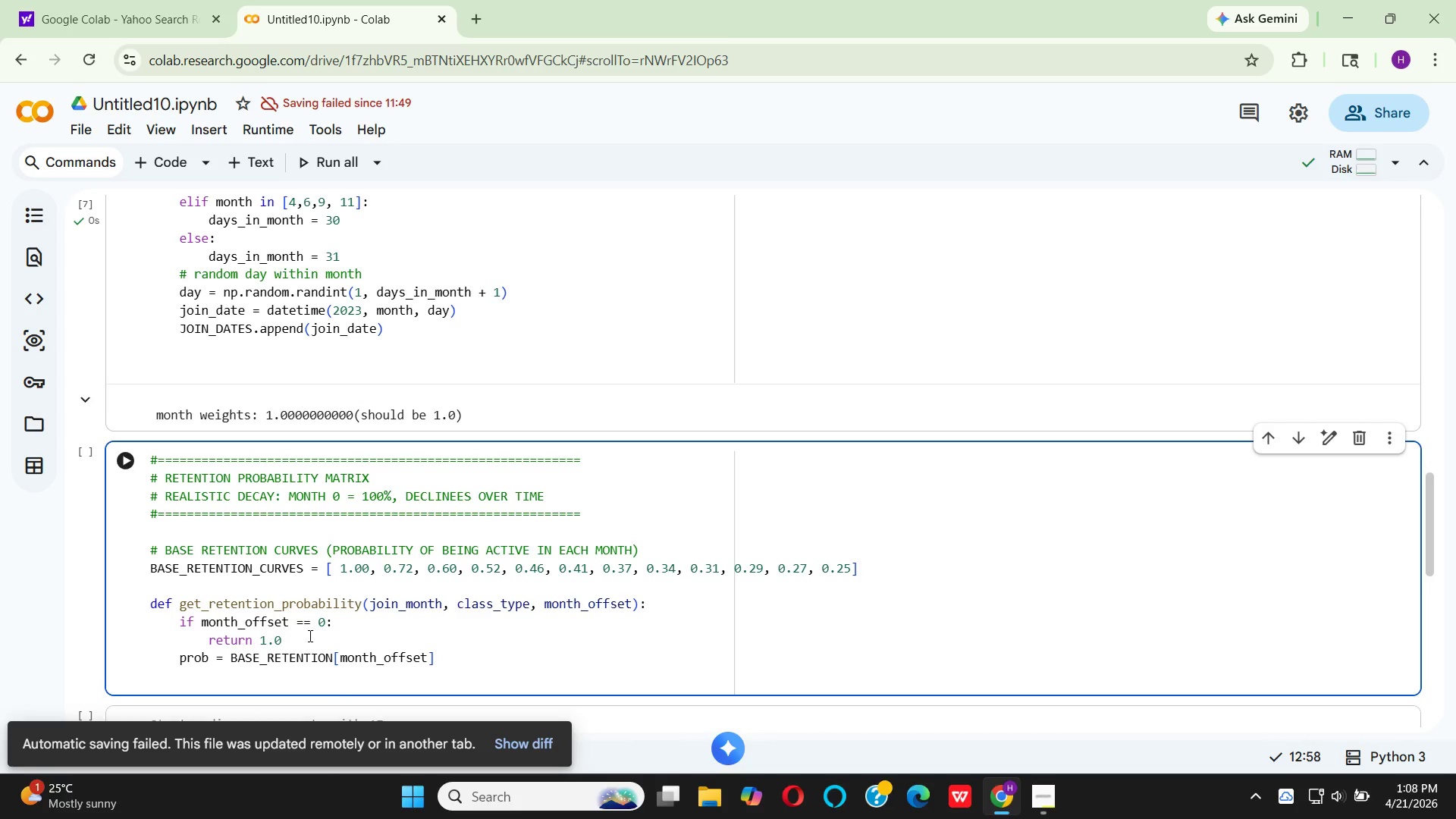 
key(Enter)
 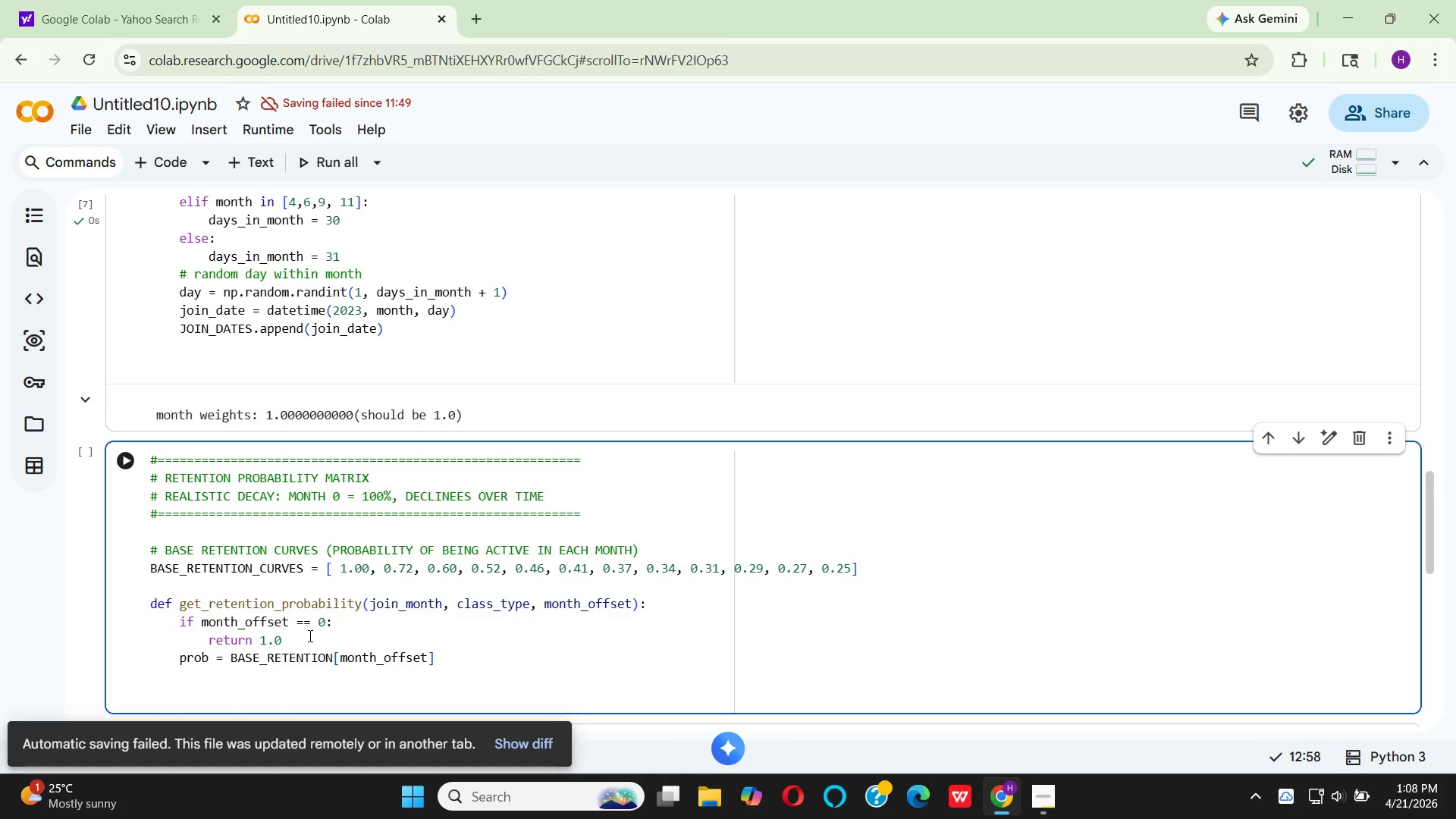 
type(# january effect: )
 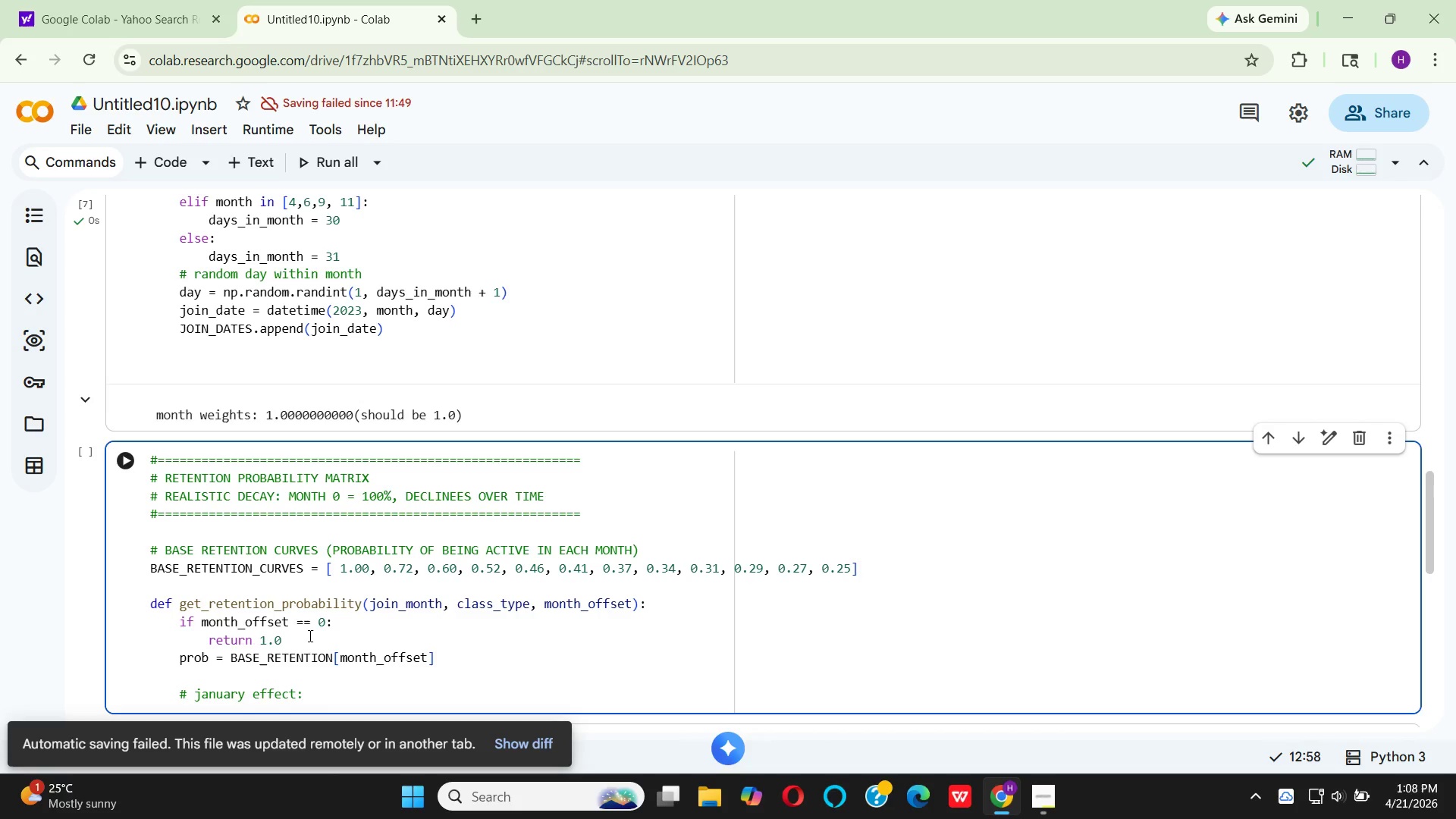 
wait(6.62)
 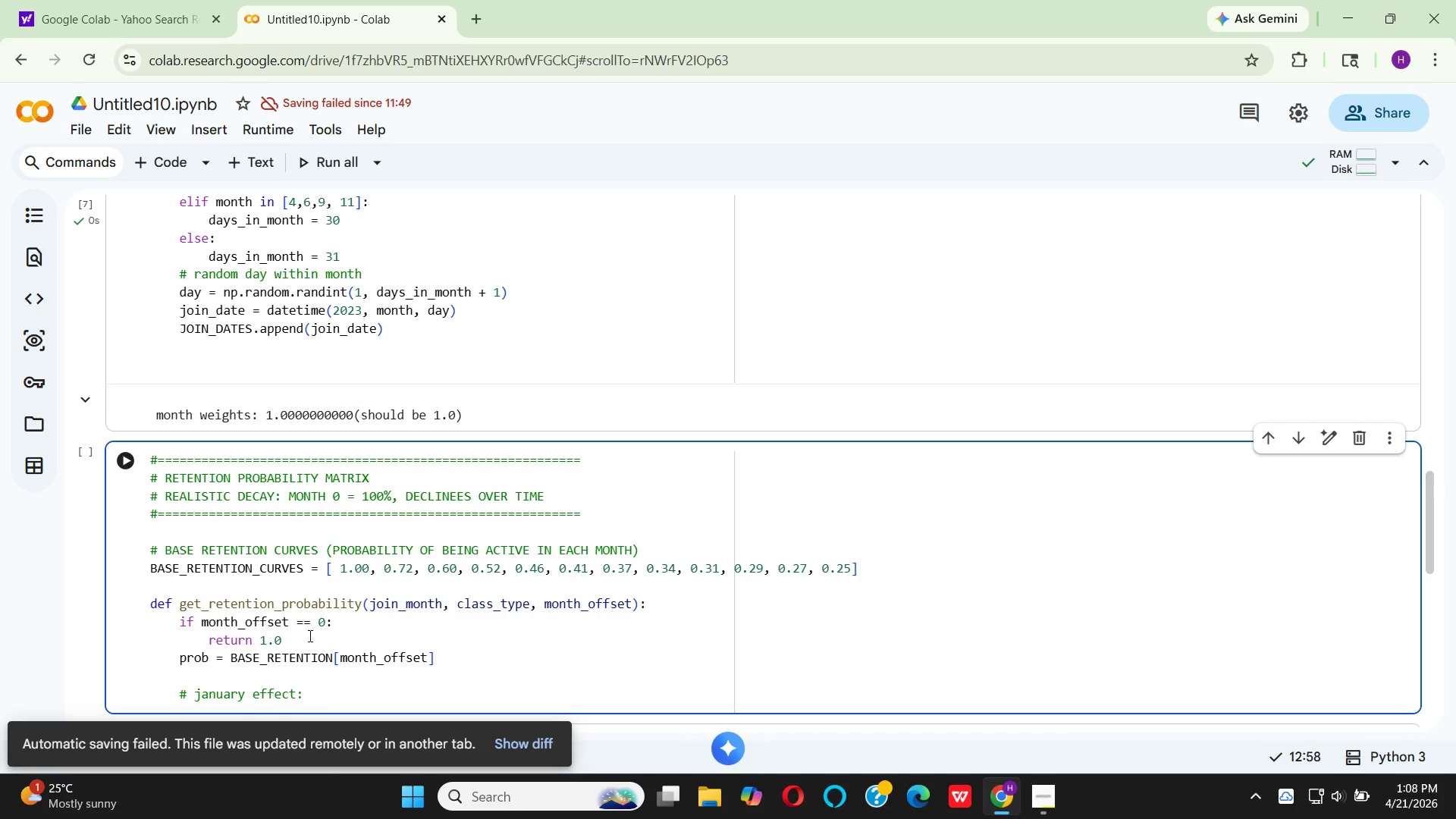 
type(resolution seeker churn faster (15%higher churn in first 3 months)
 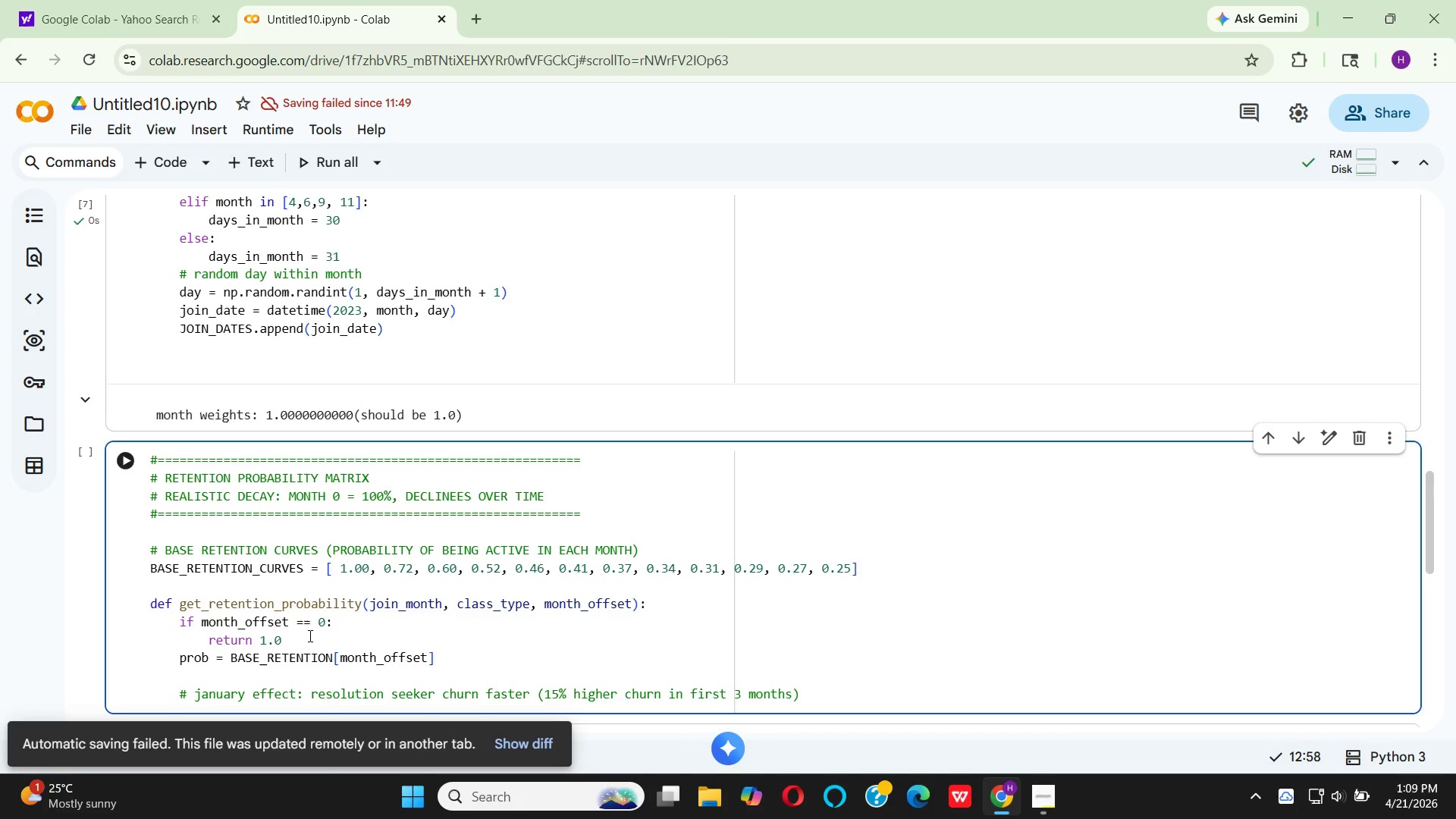 
key(ArrowRight)
 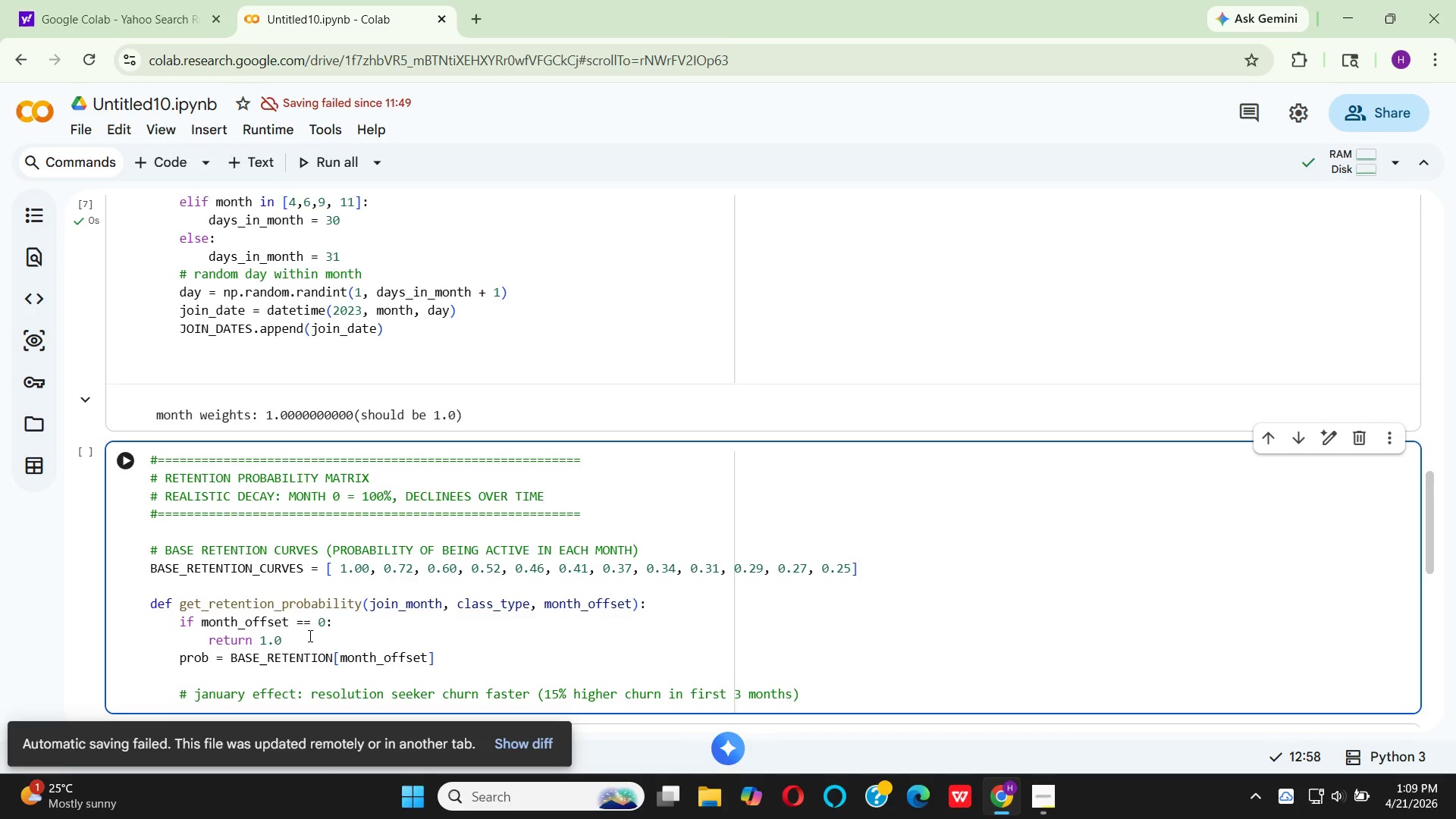 
key(Enter)
 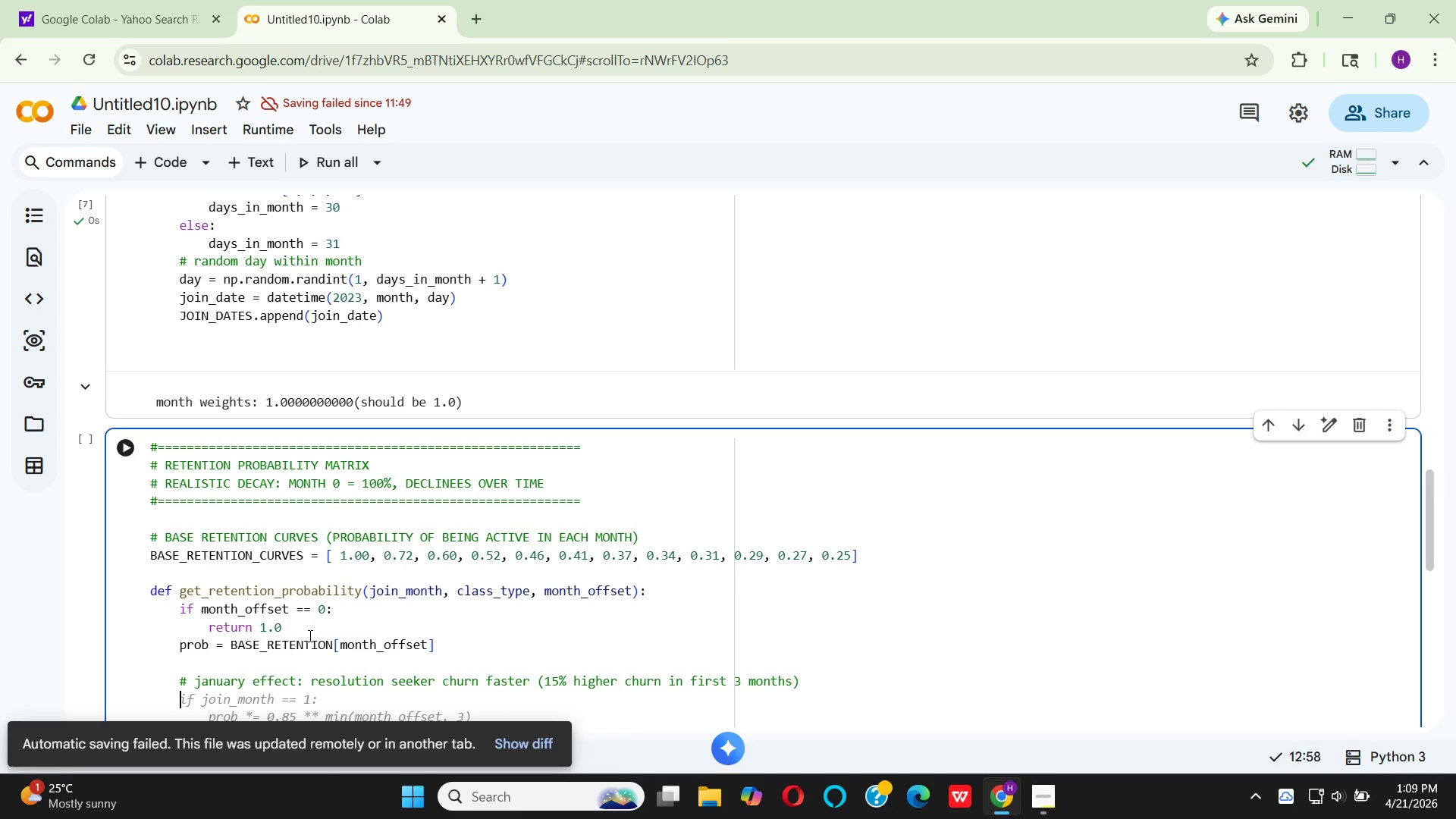 
wait(20.67)
 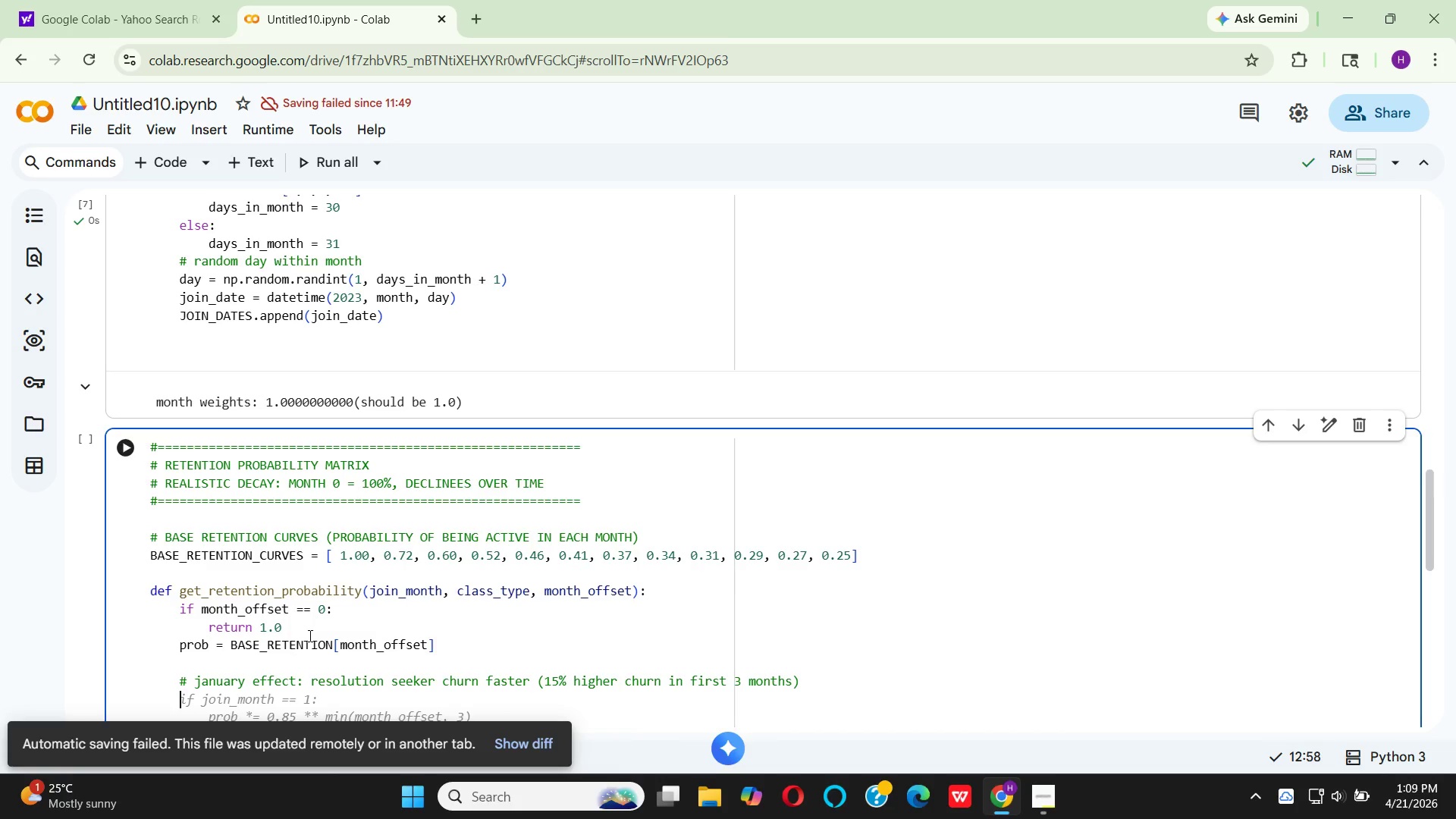 
left_click([256, 678])
 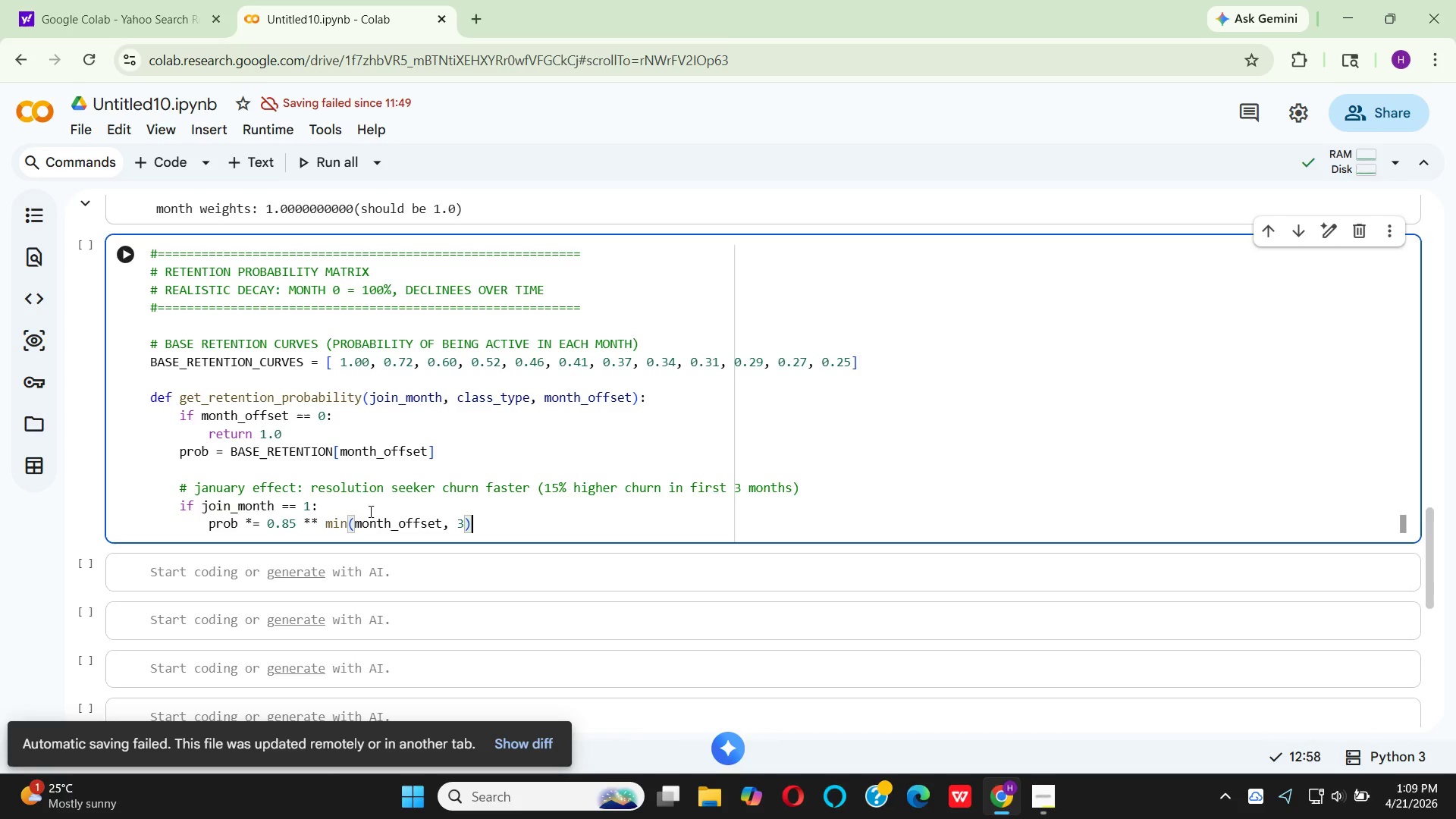 
wait(11.58)
 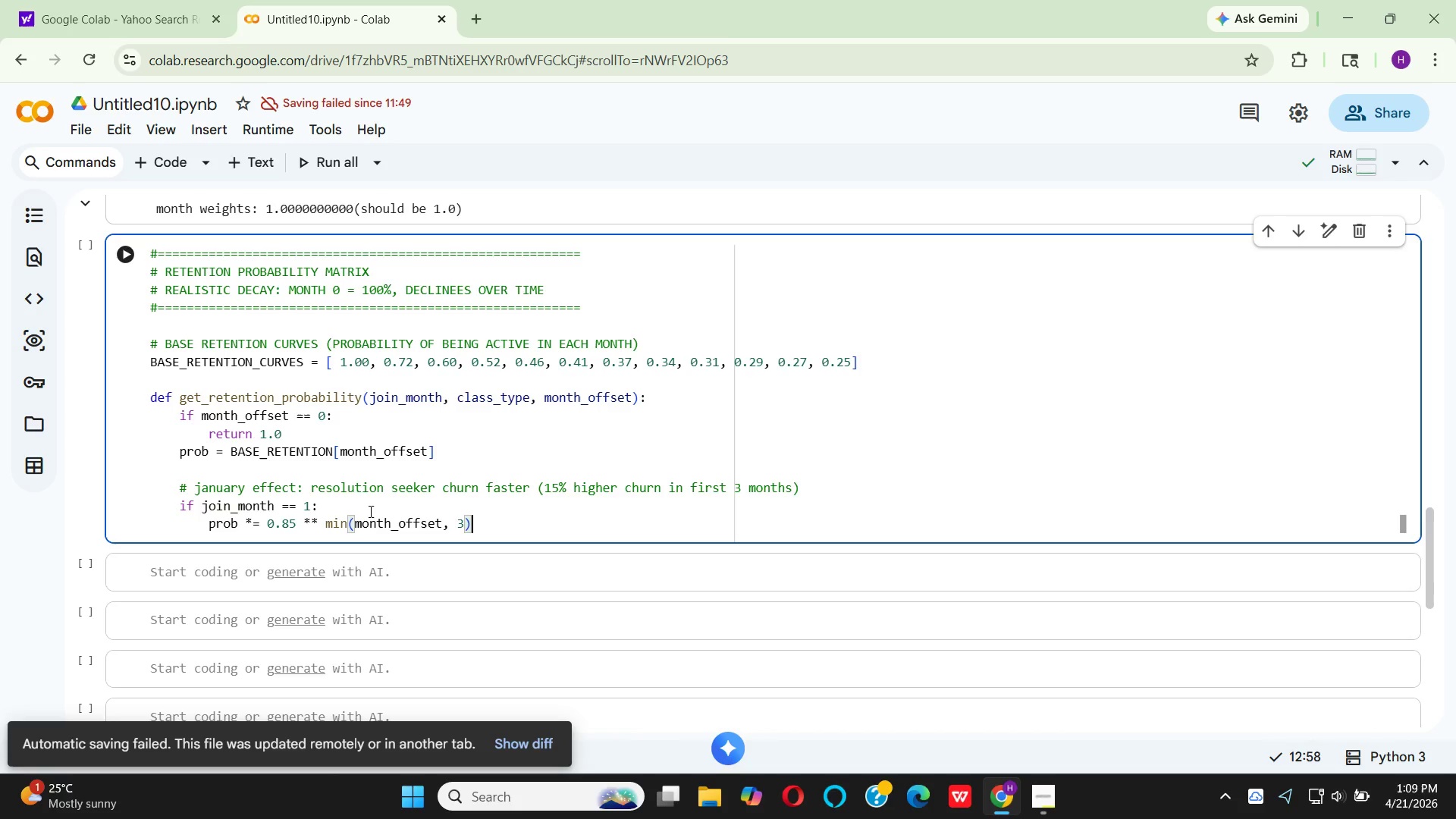 
left_click([308, 507])
 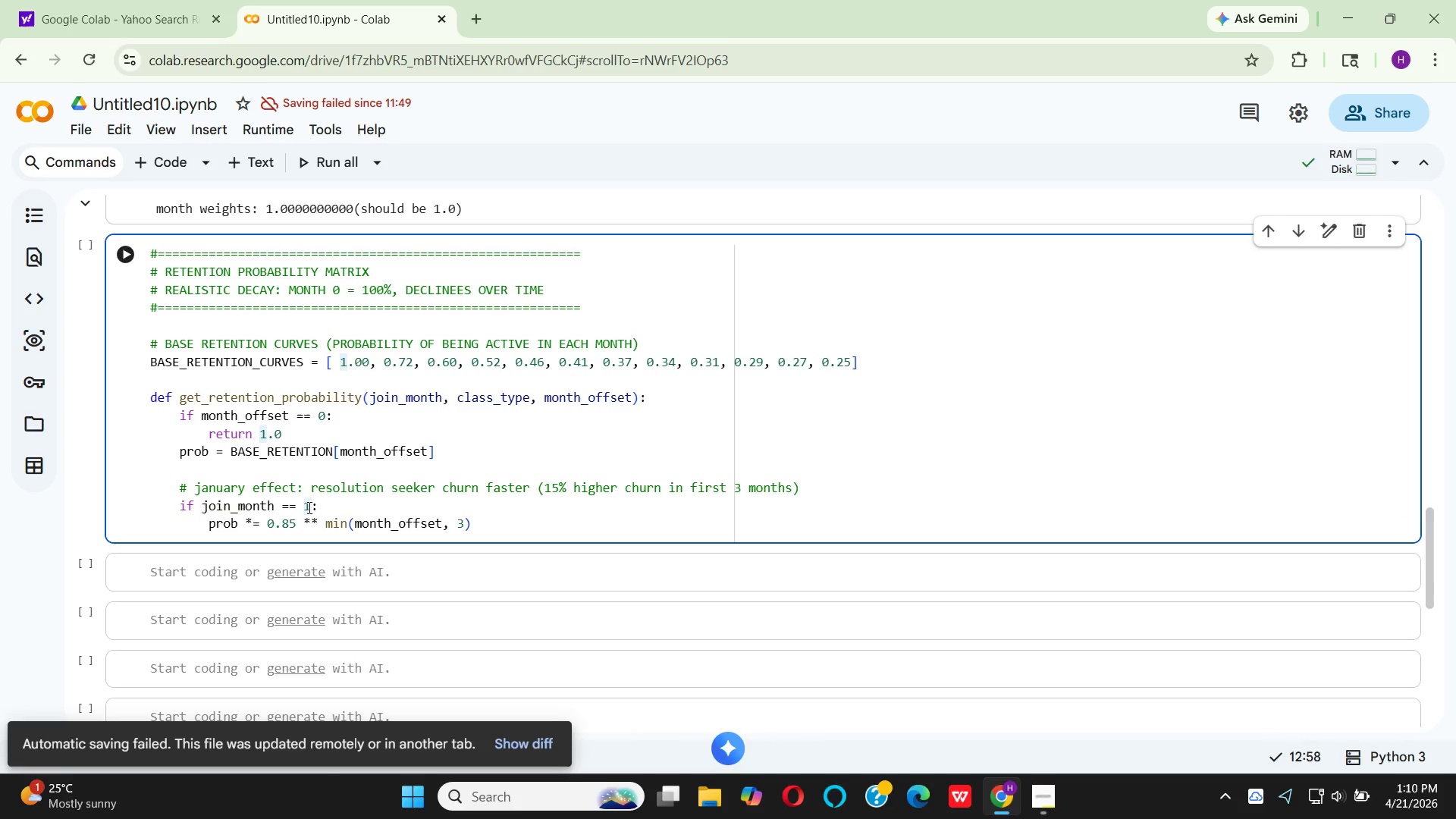 
type( and month)
 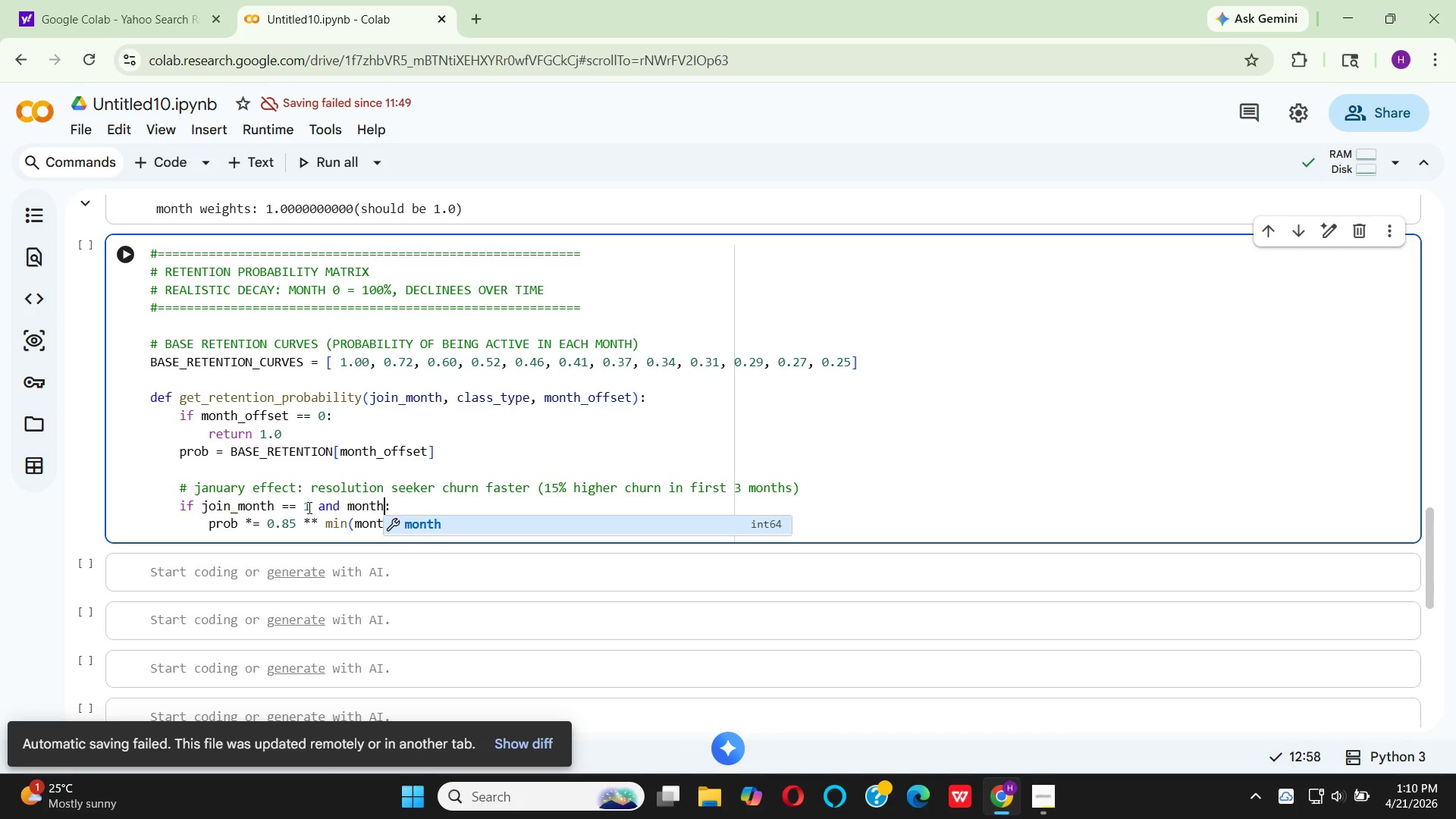 
key(Enter)
 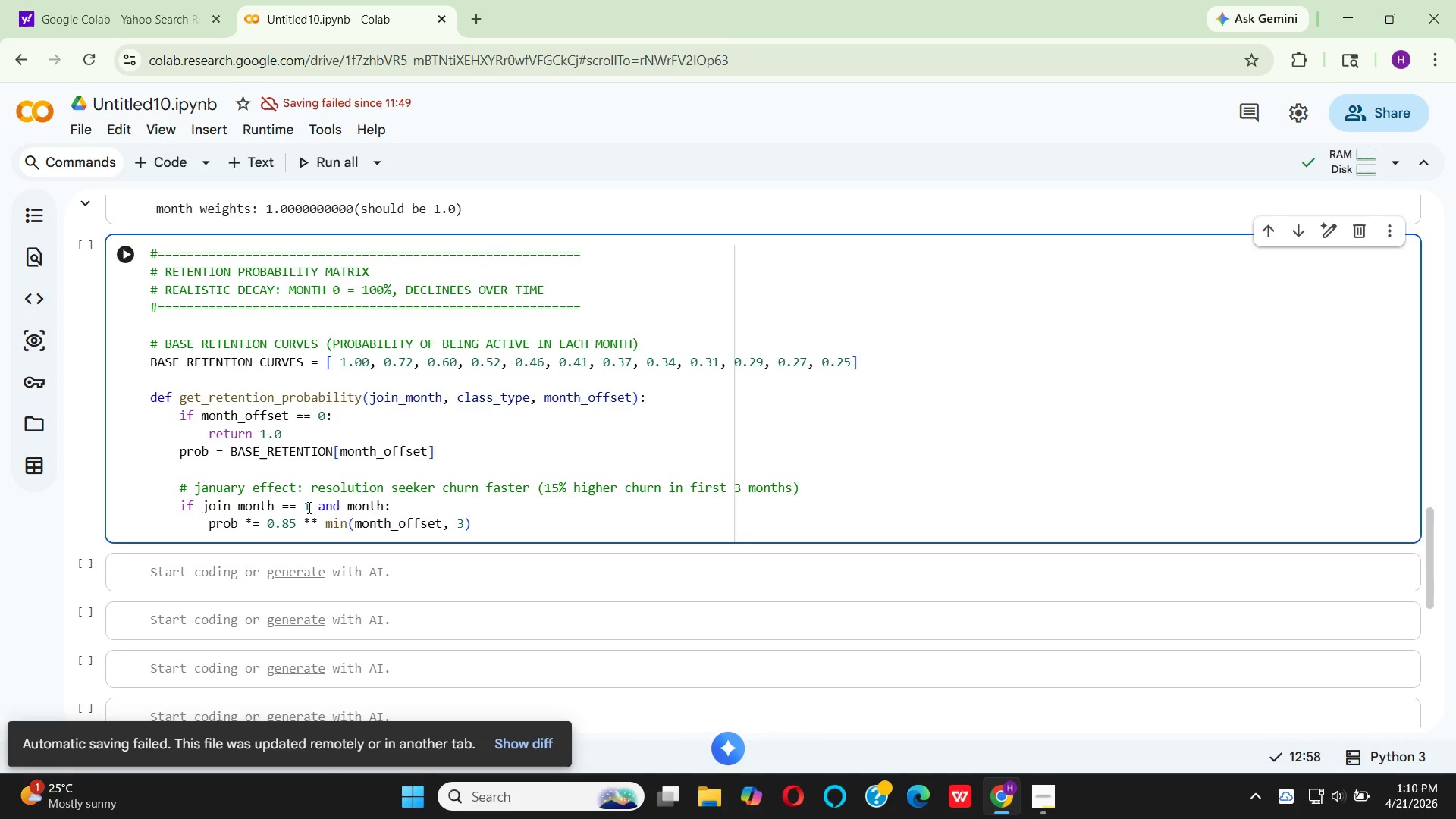 
key(Shift+Minus)
 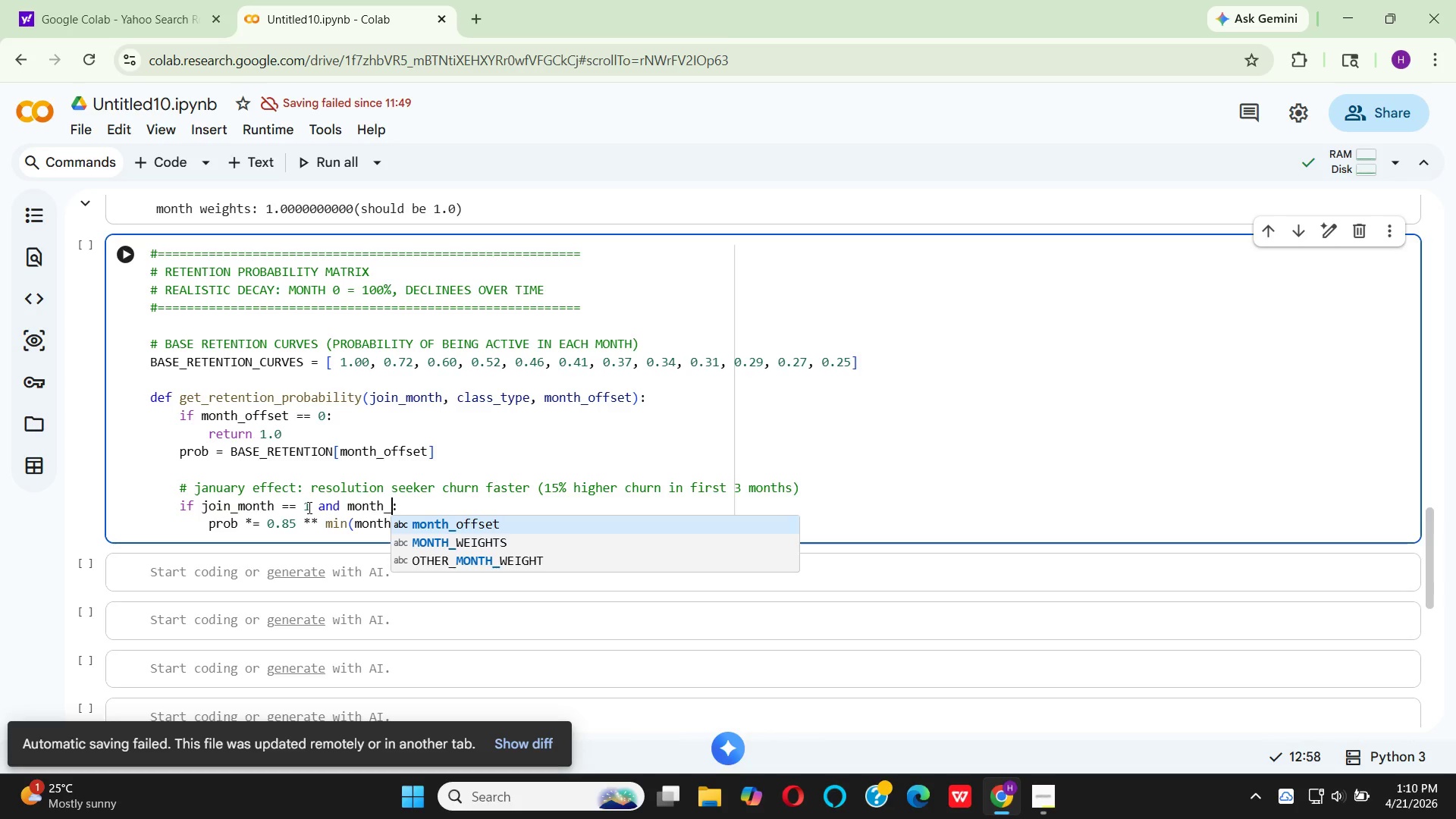 
key(Enter)
 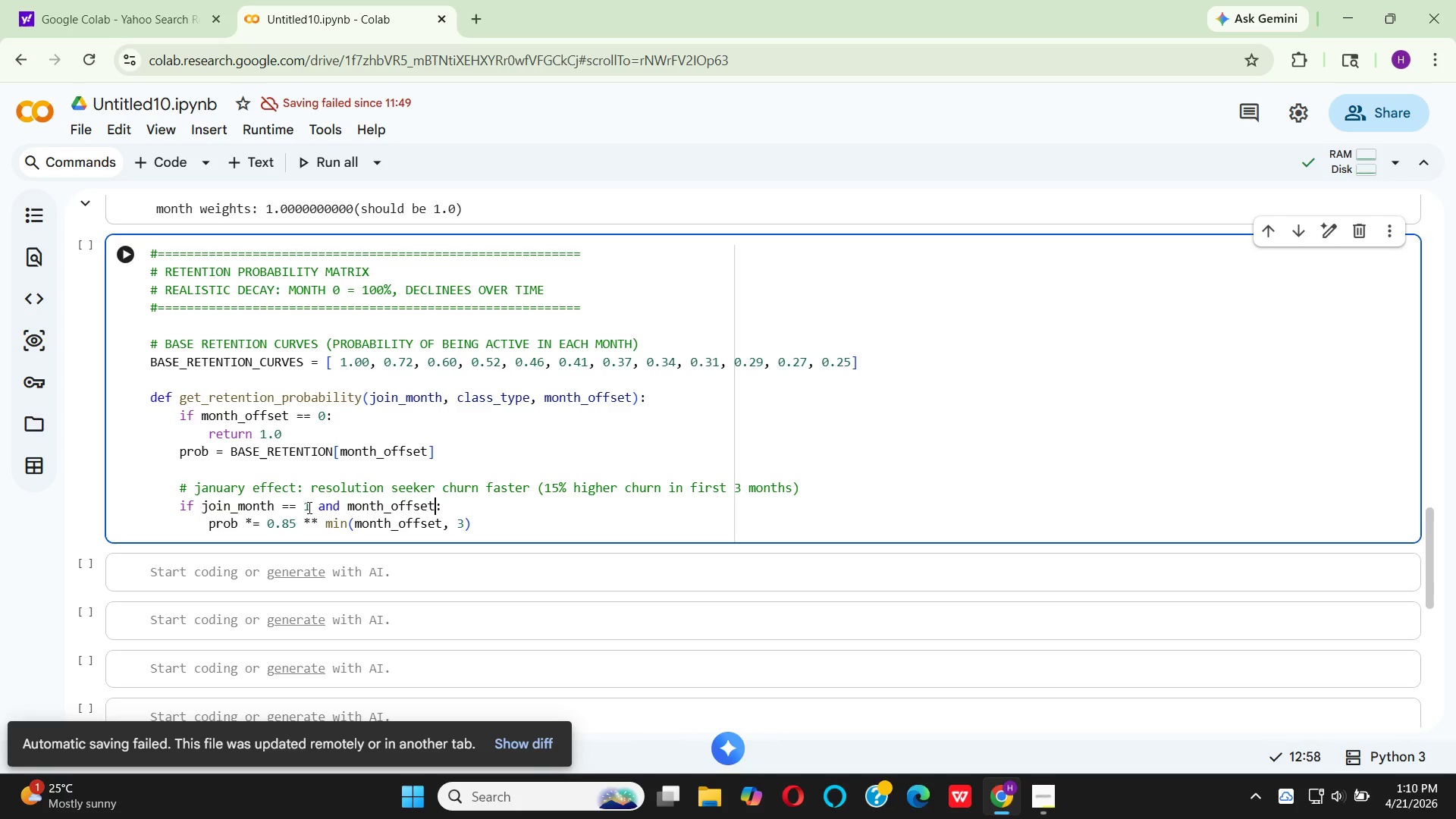 
key(Space)
 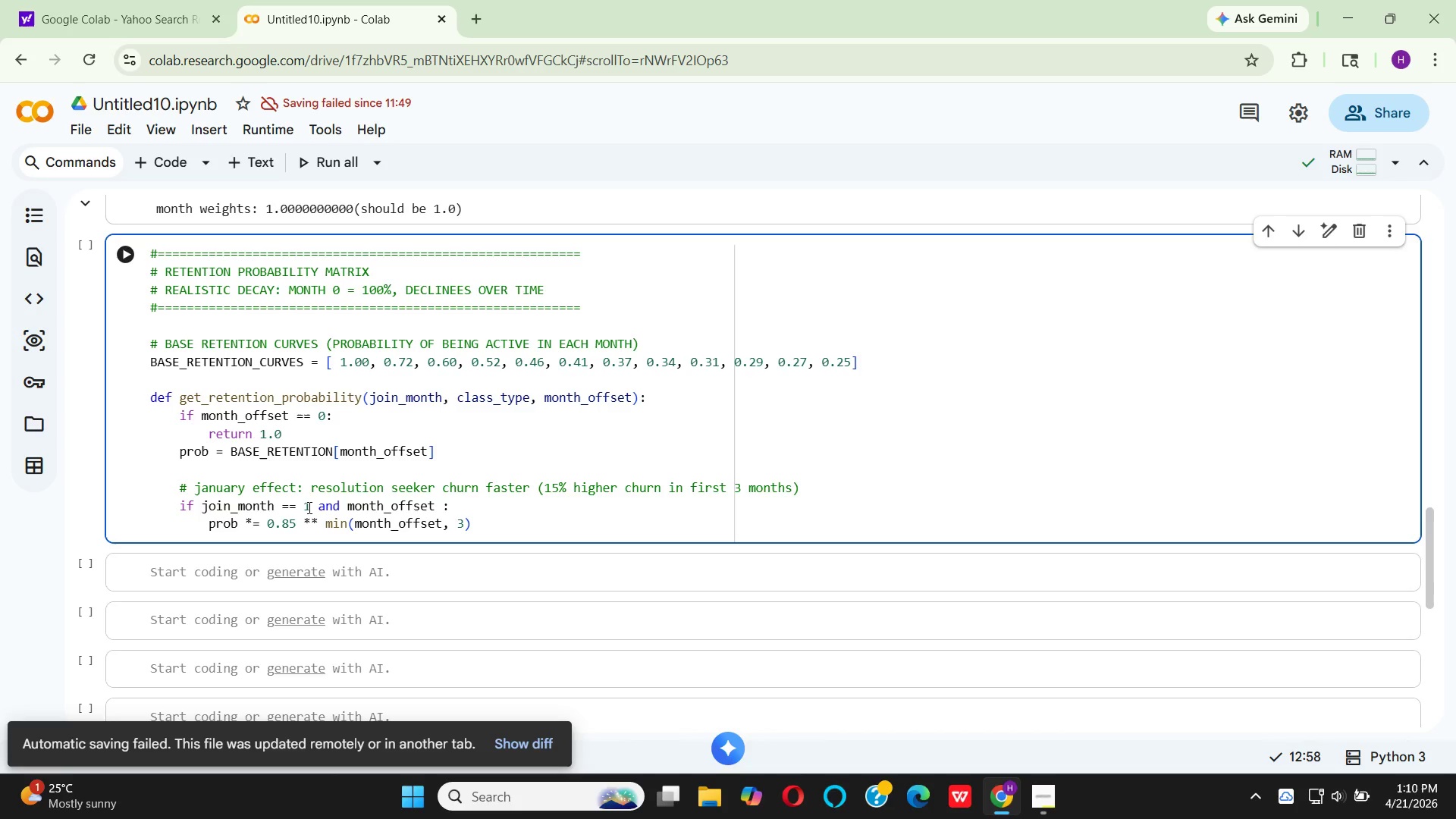 
hold_key(key=ShiftRight, duration=0.41)
 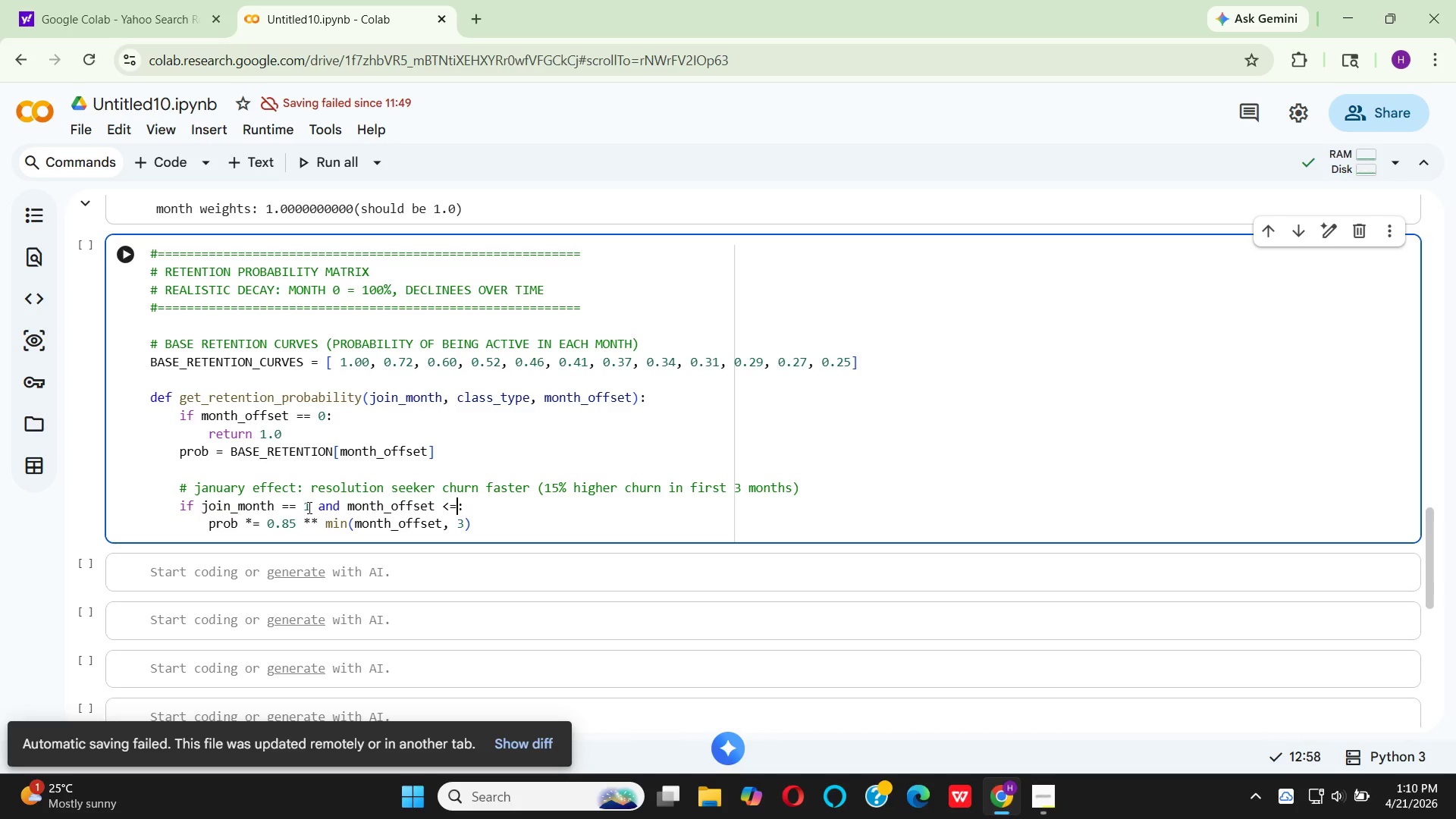 
hold_key(key=Comma, duration=0.39)
 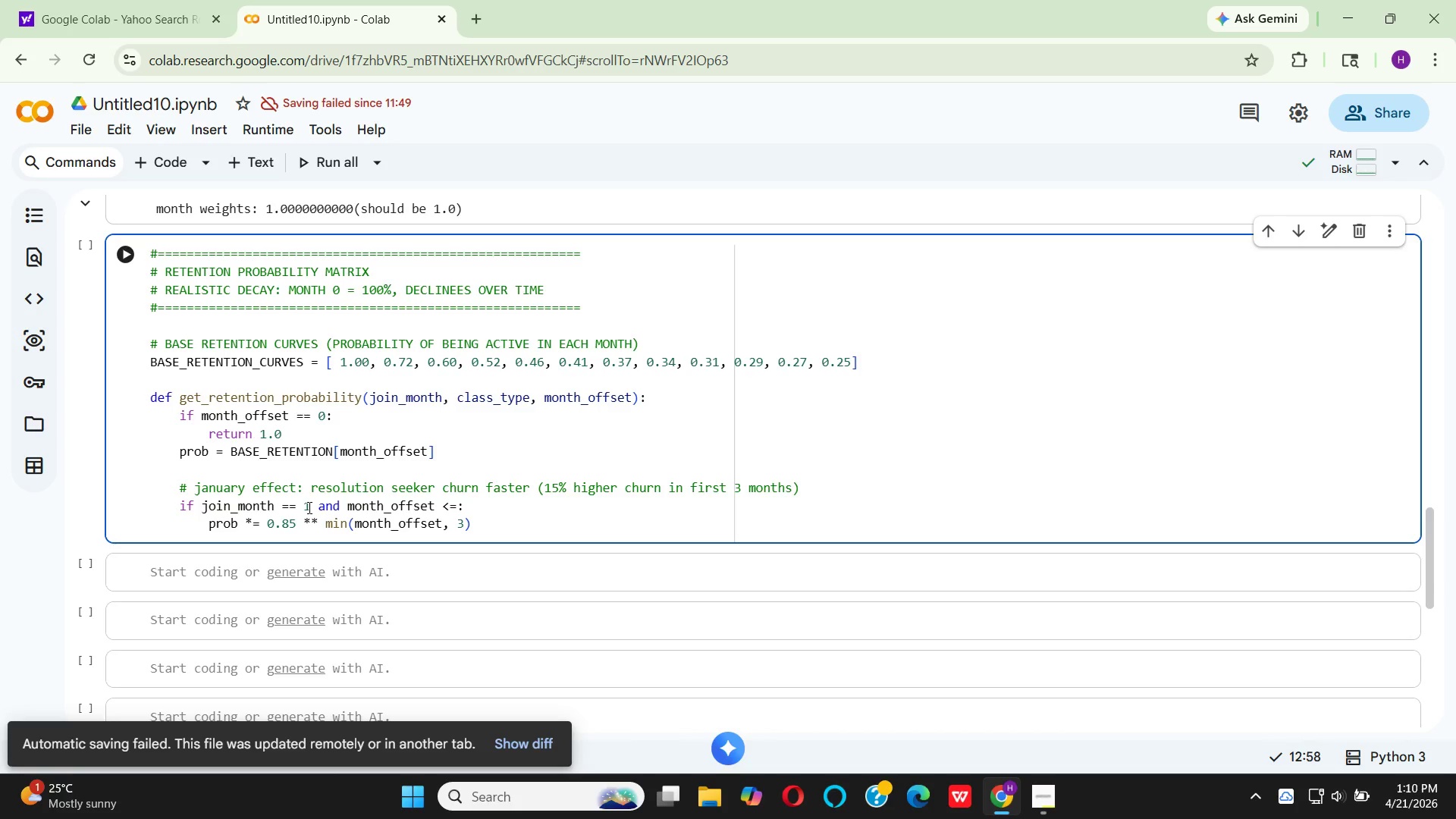 
key(Equal)
 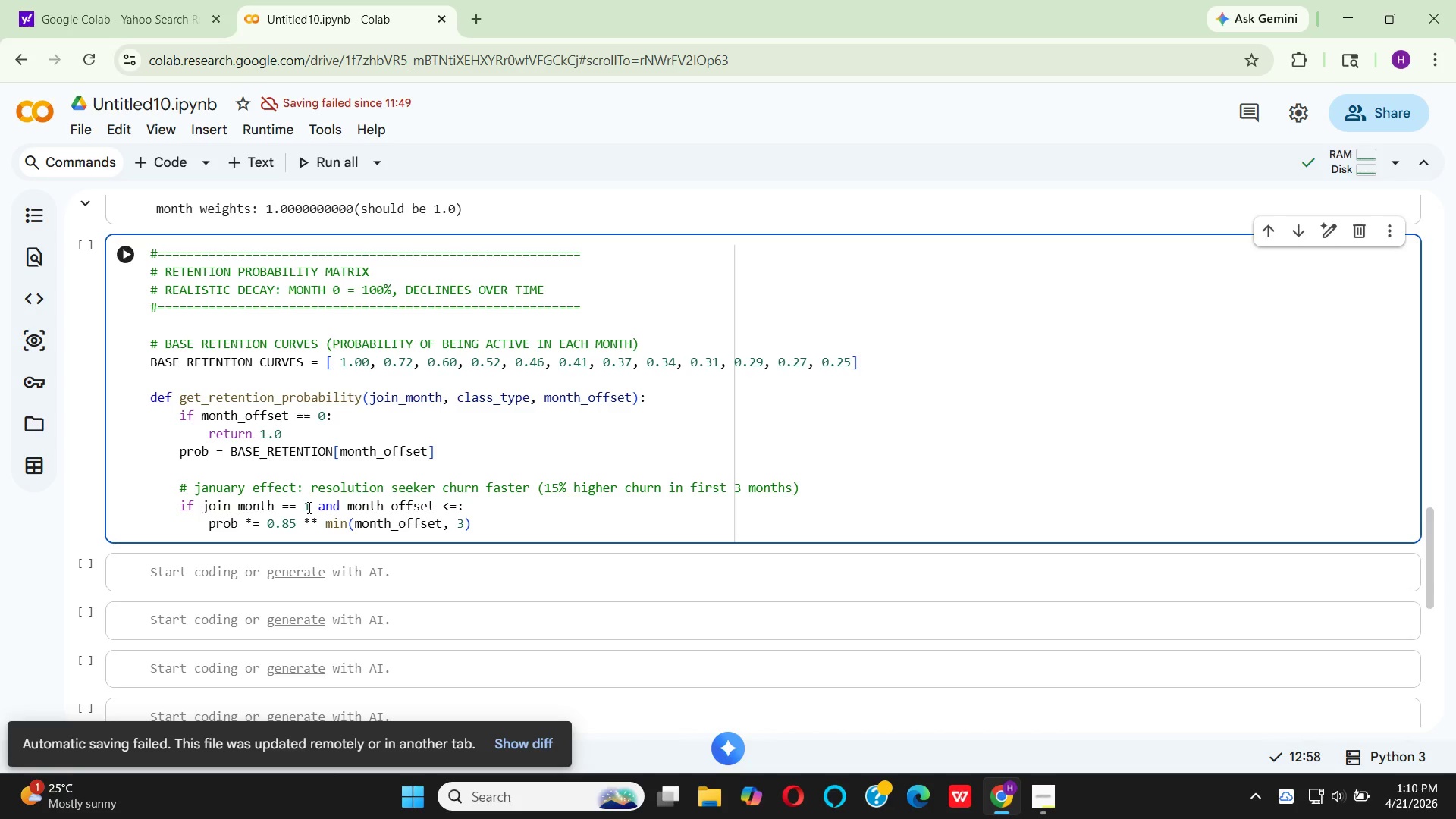 
key(Space)
 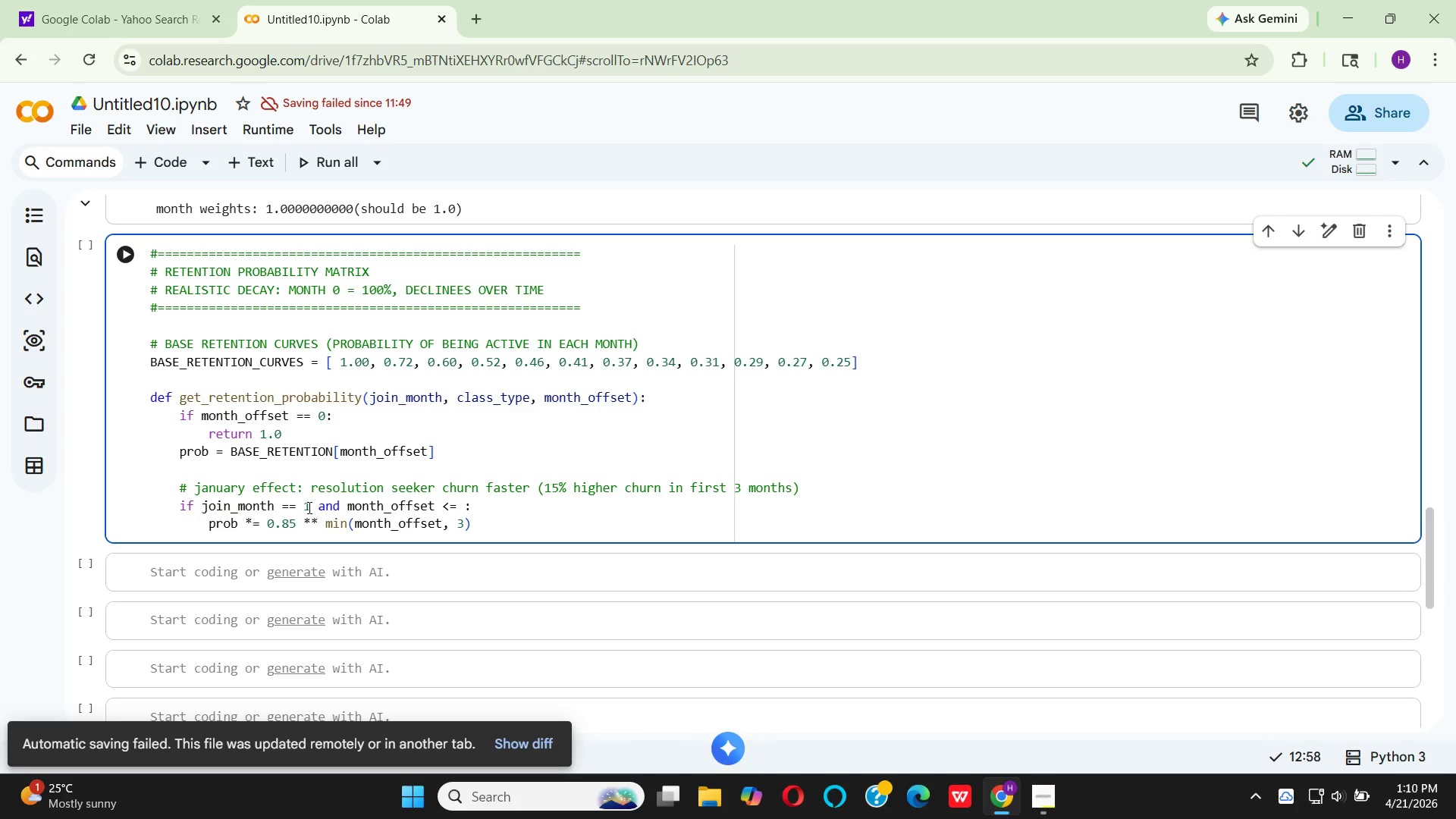 
key(3)
 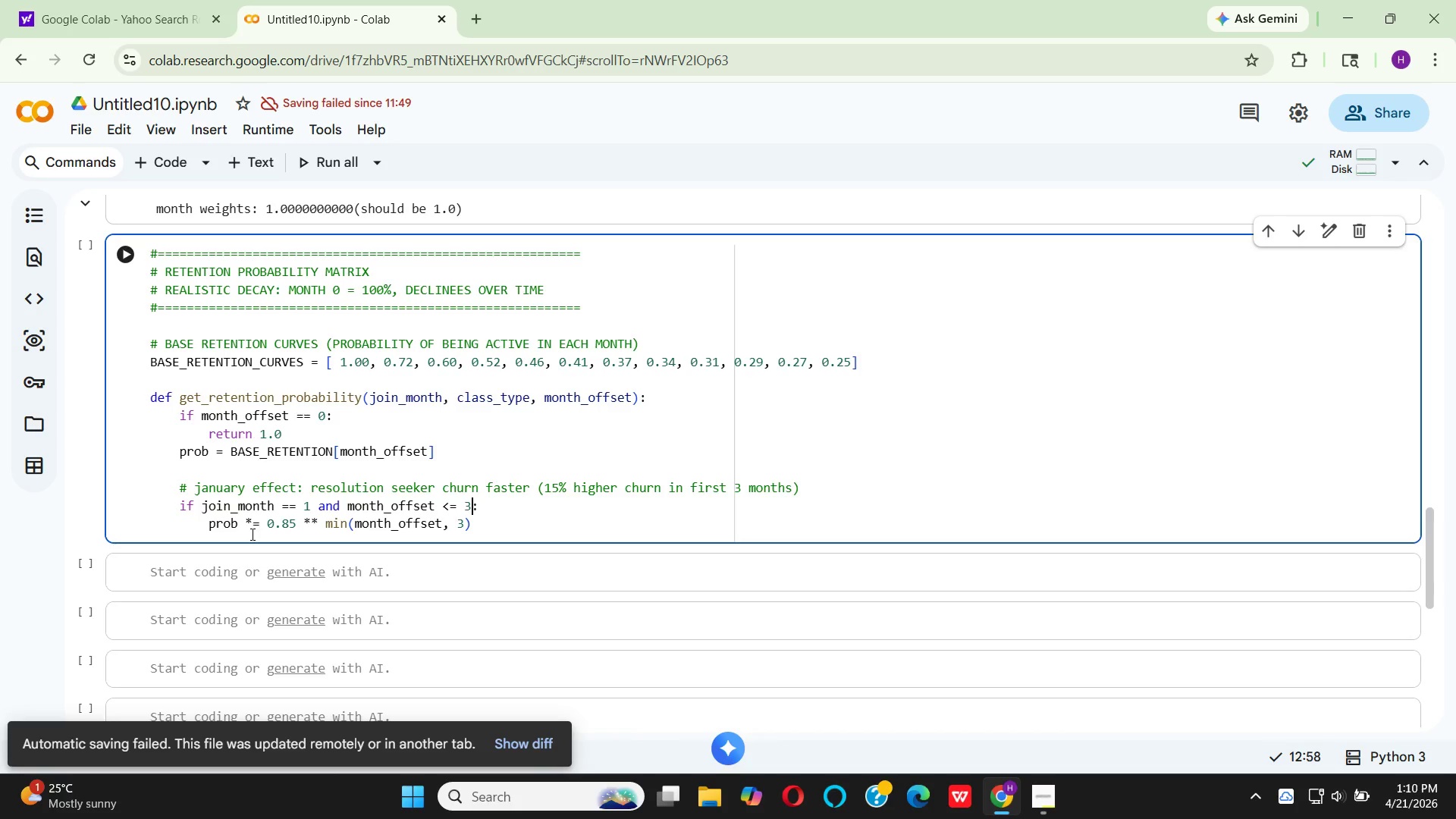 
wait(10.06)
 